 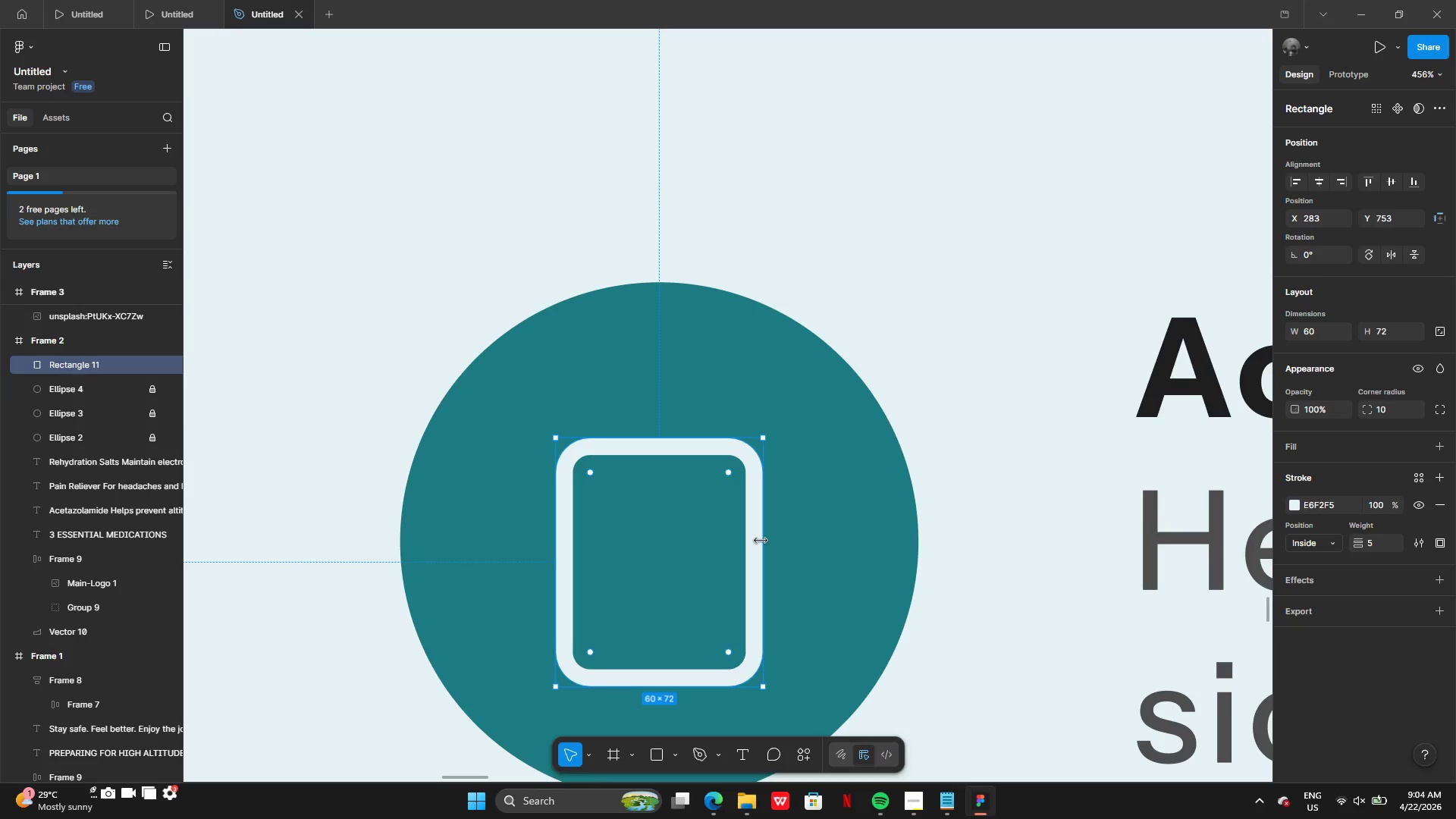 
hold_key(key=AltLeft, duration=1.22)
 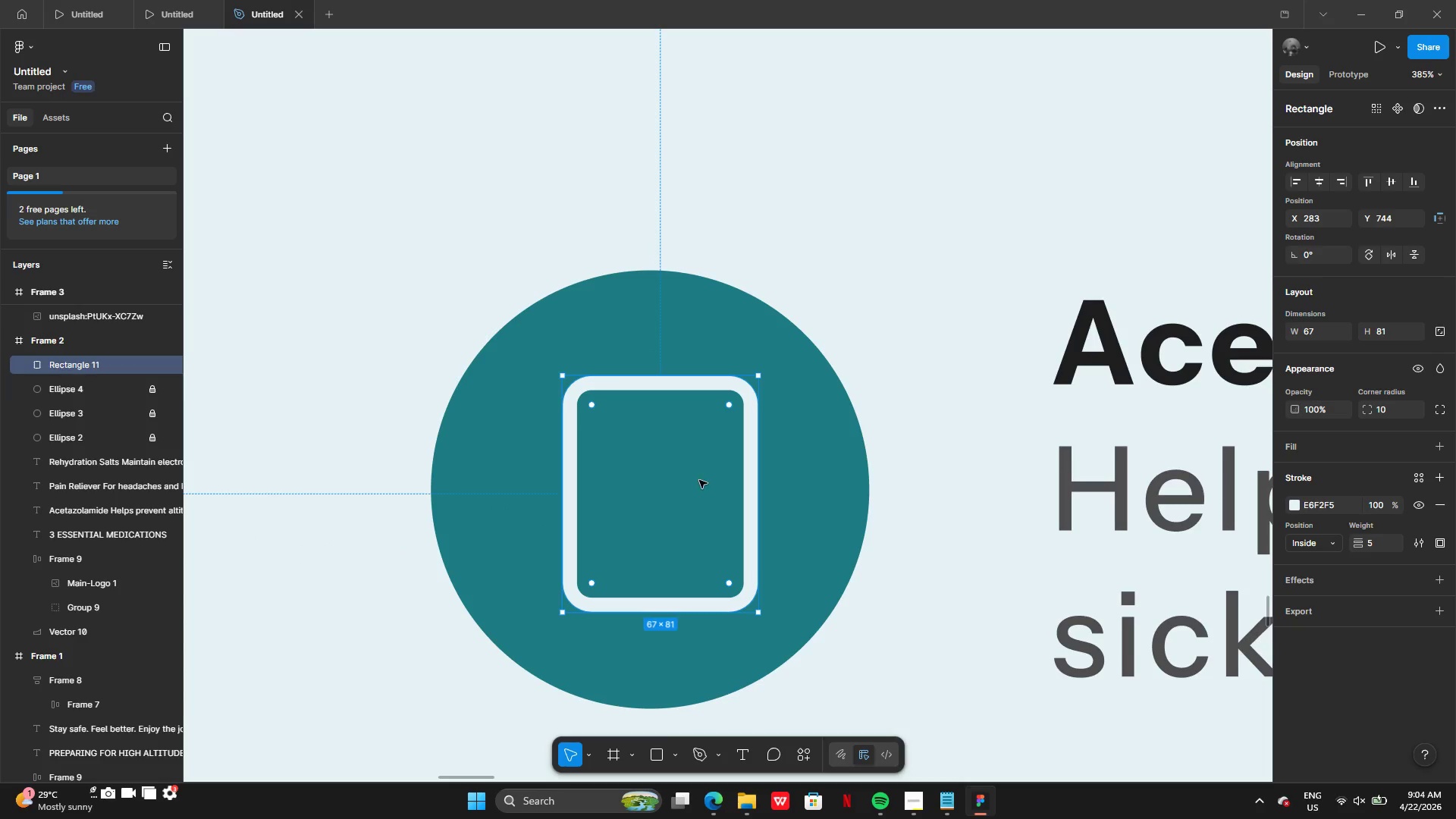 
left_click_drag(start_coordinate=[699, 482], to_coordinate=[692, 497])
 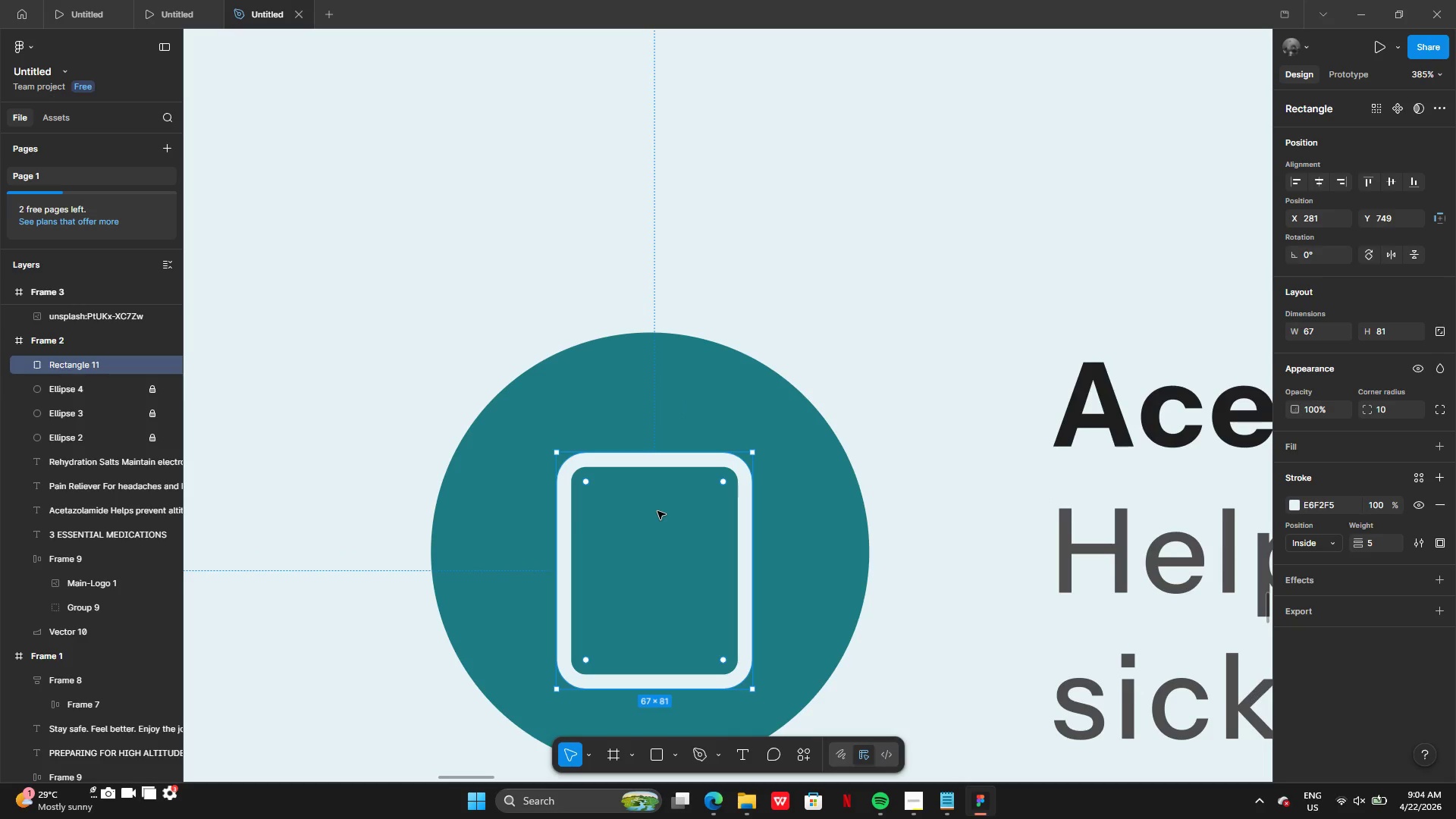 
hold_key(key=AltLeft, duration=0.34)
left_click_drag(start_coordinate=[655, 535], to_coordinate=[655, 438])
 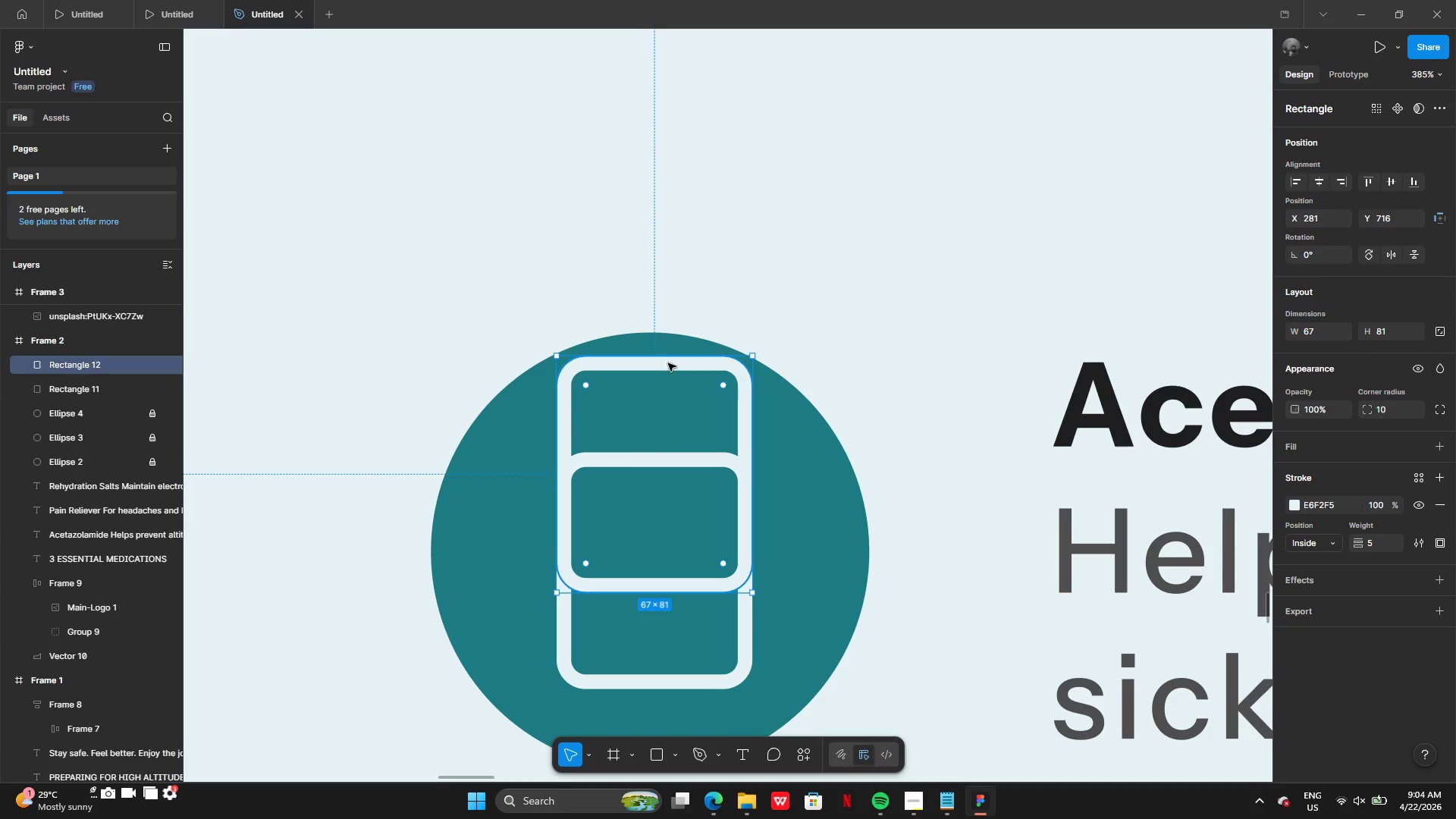 
left_click_drag(start_coordinate=[670, 358], to_coordinate=[670, 527])
 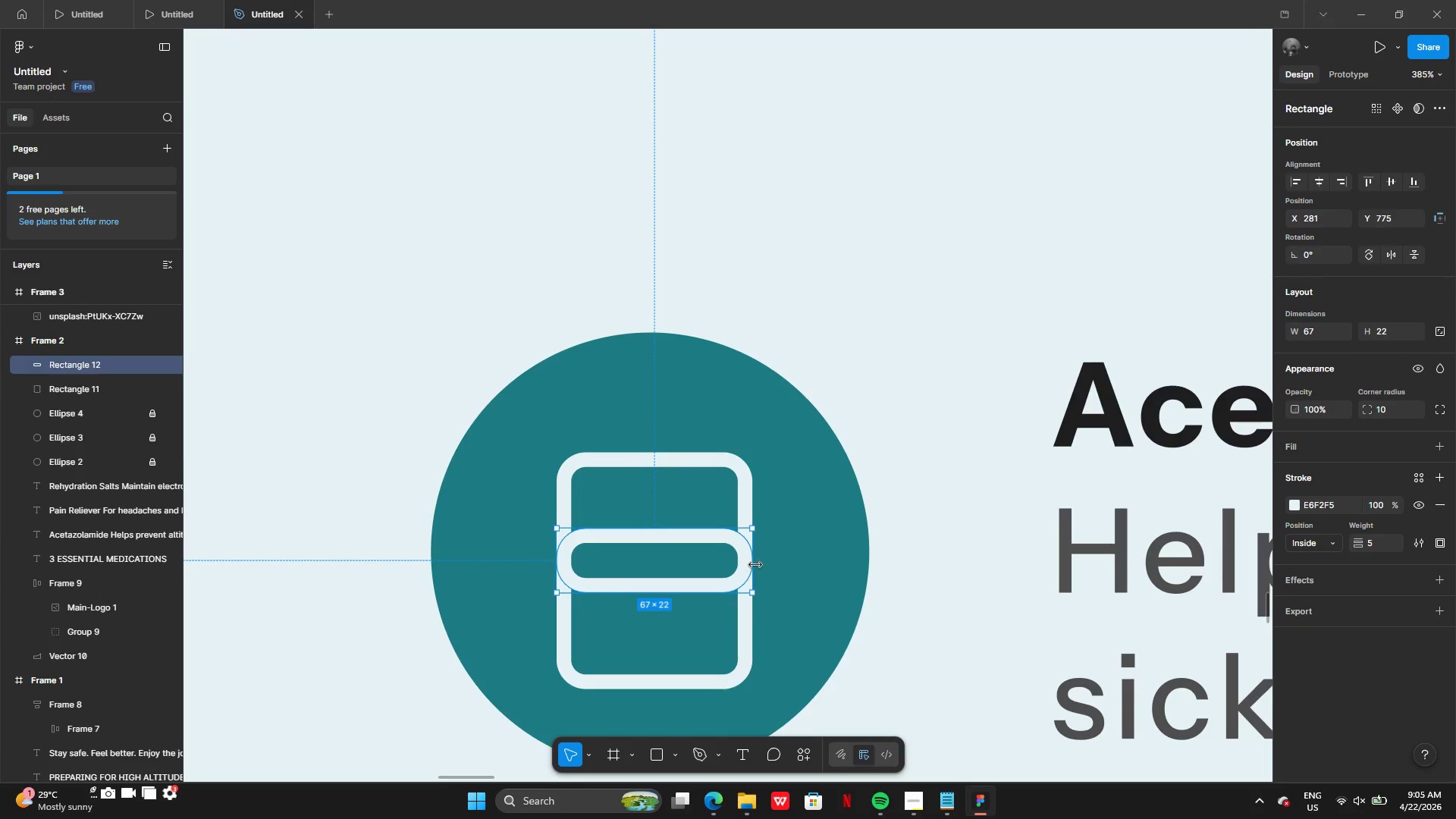 
left_click_drag(start_coordinate=[755, 565], to_coordinate=[642, 552])
 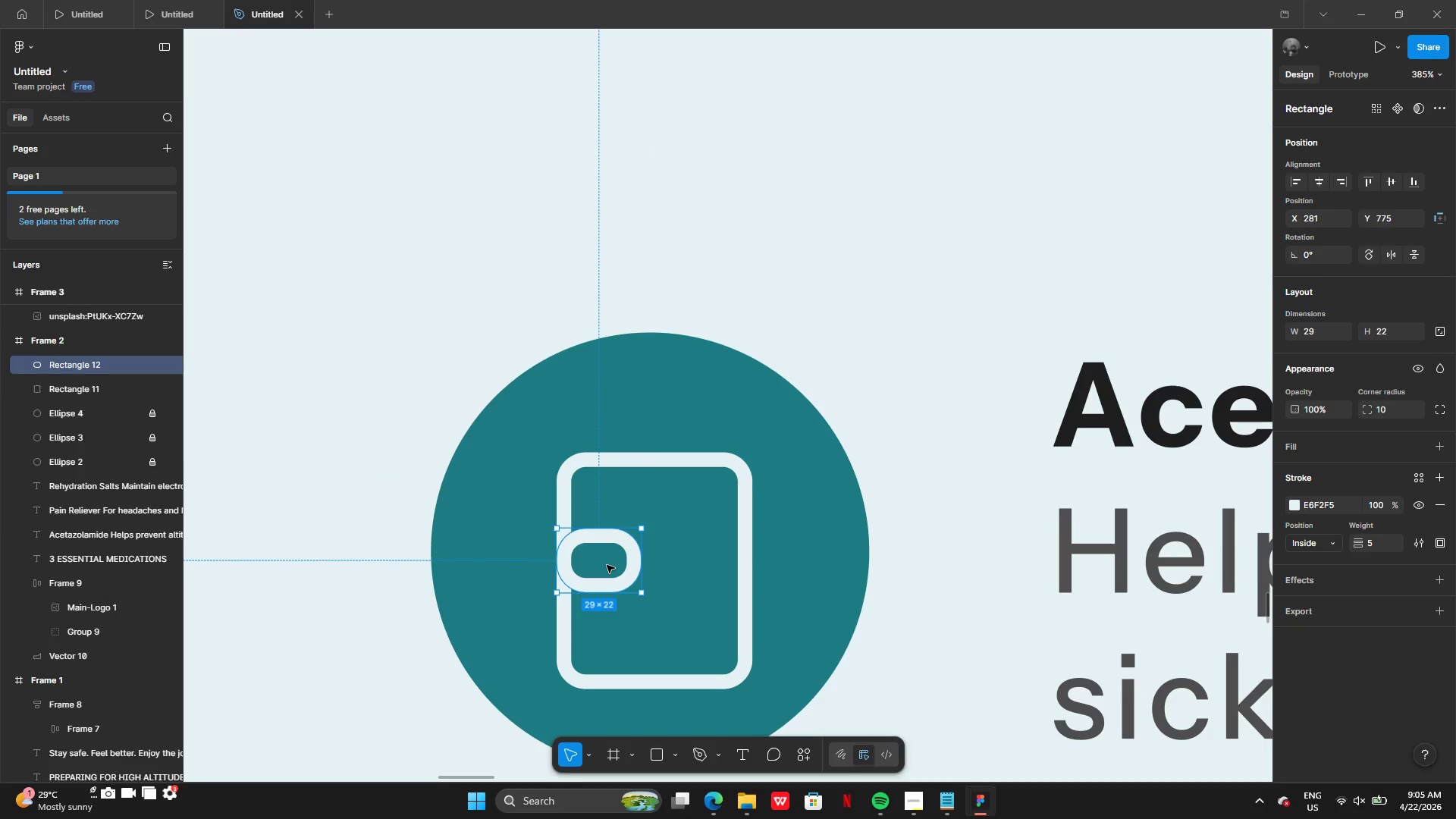 
left_click_drag(start_coordinate=[607, 565], to_coordinate=[667, 432])
 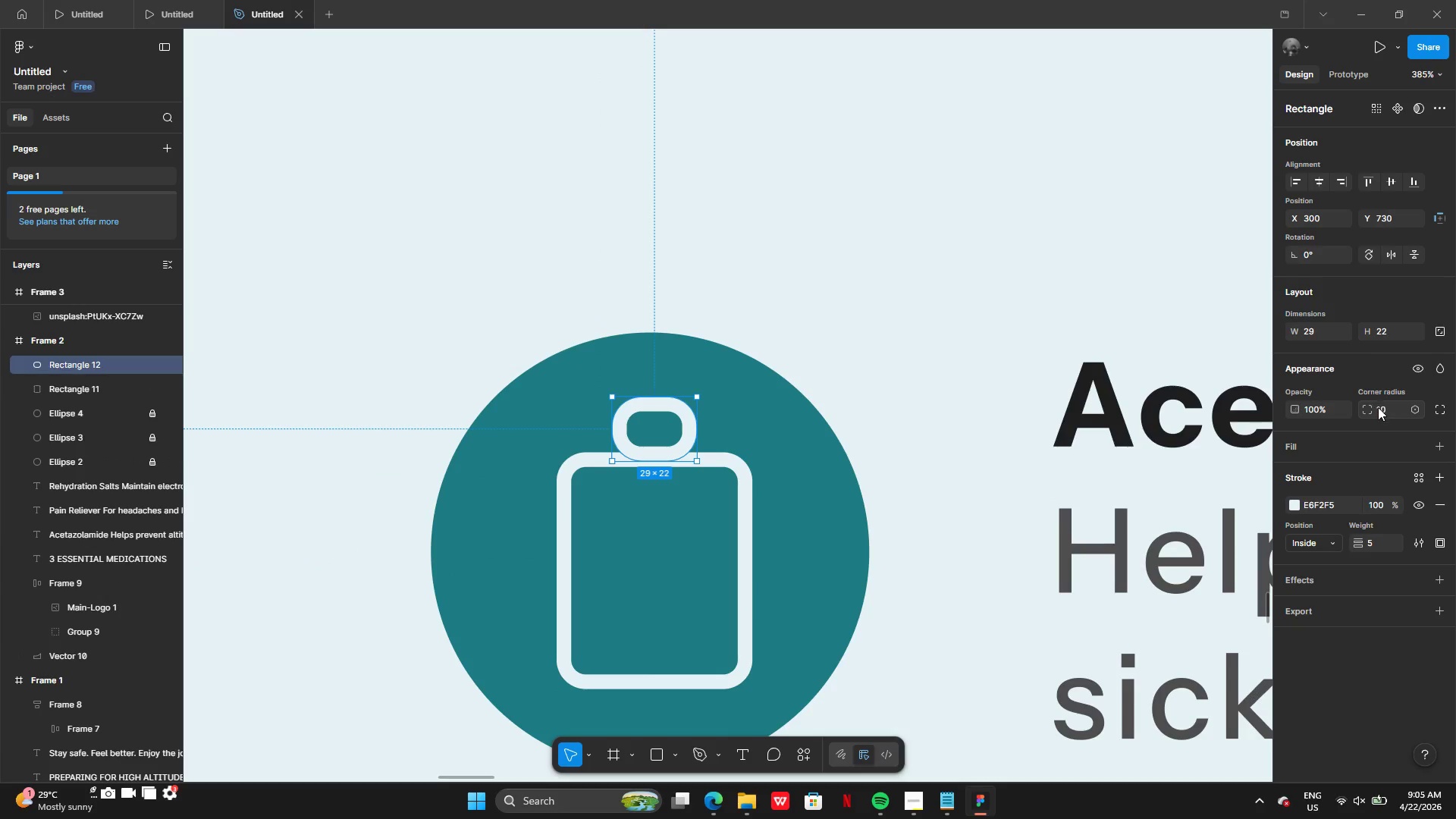 
left_click([1384, 409])
 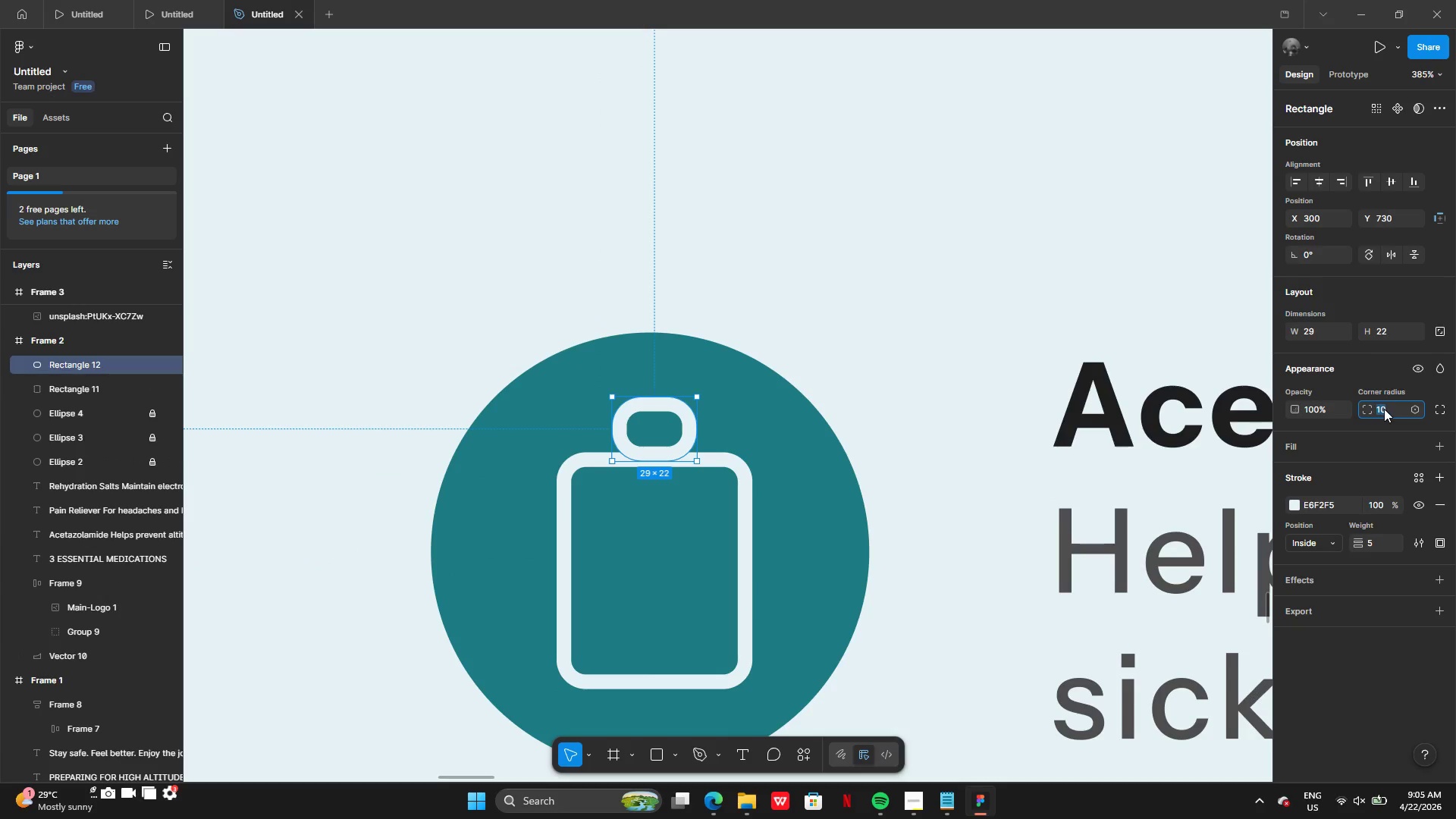 
key(2)
 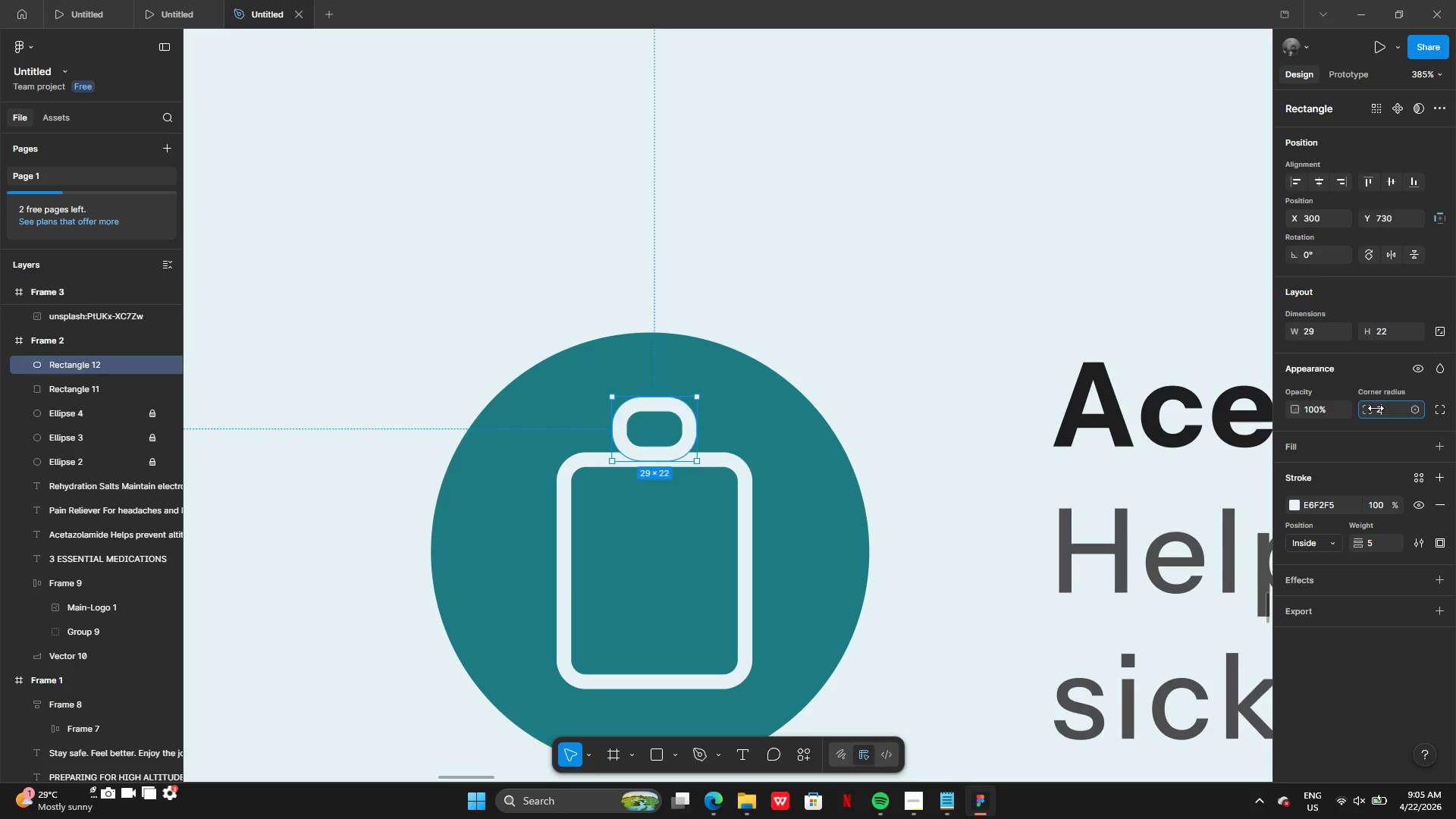 
key(Enter)
 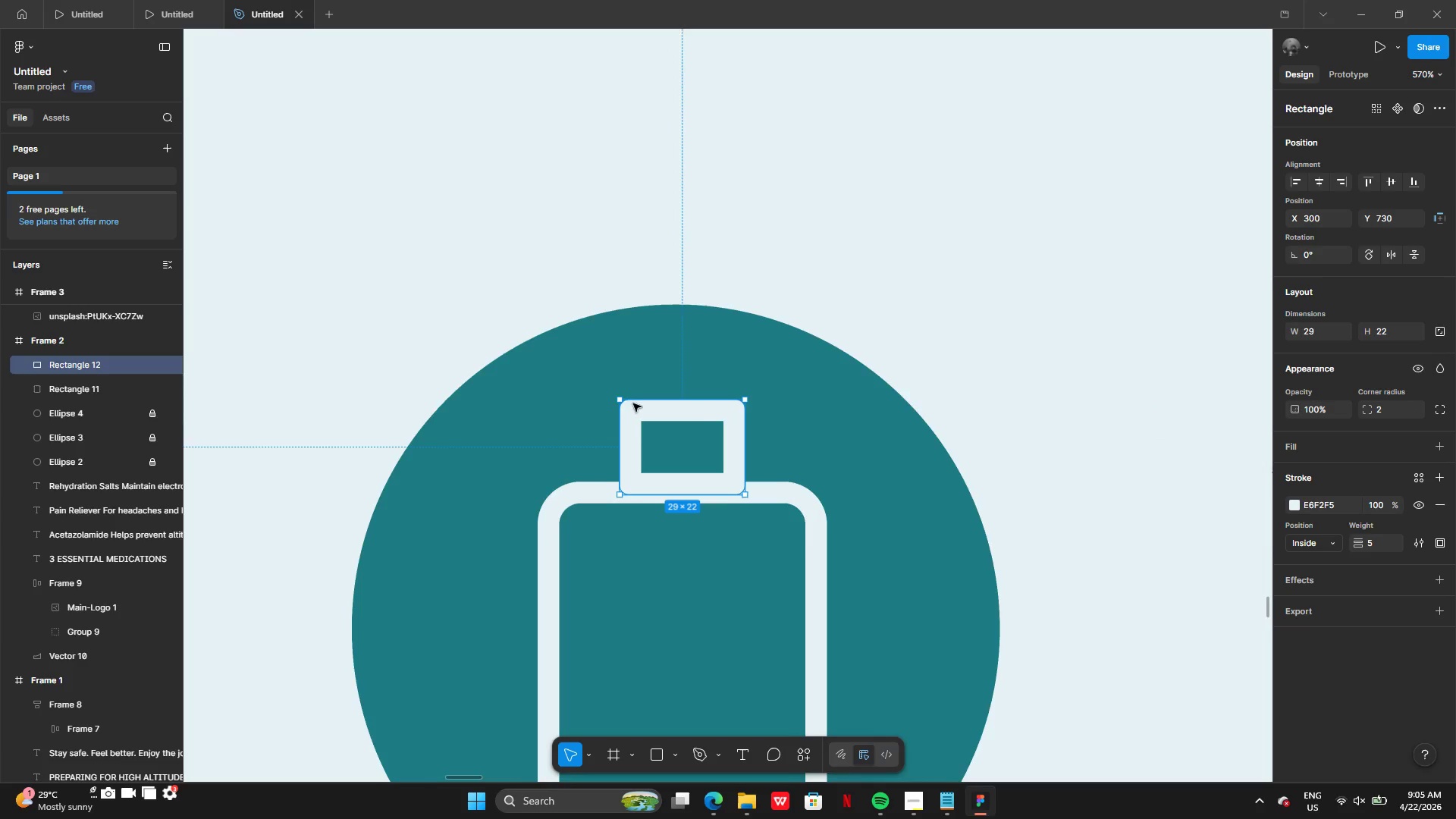 
left_click_drag(start_coordinate=[624, 450], to_coordinate=[545, 440])
 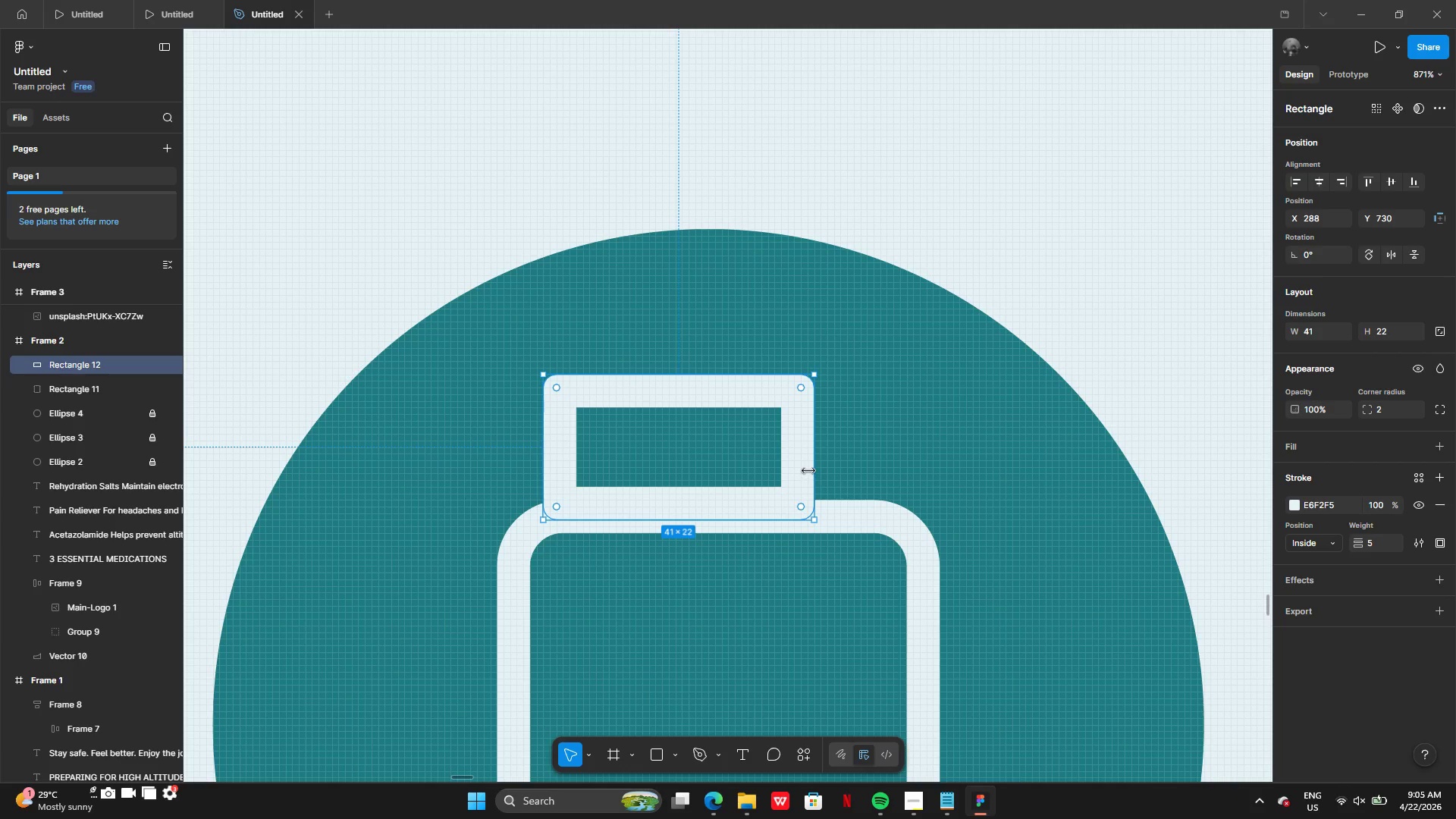 
left_click_drag(start_coordinate=[808, 472], to_coordinate=[904, 478])
 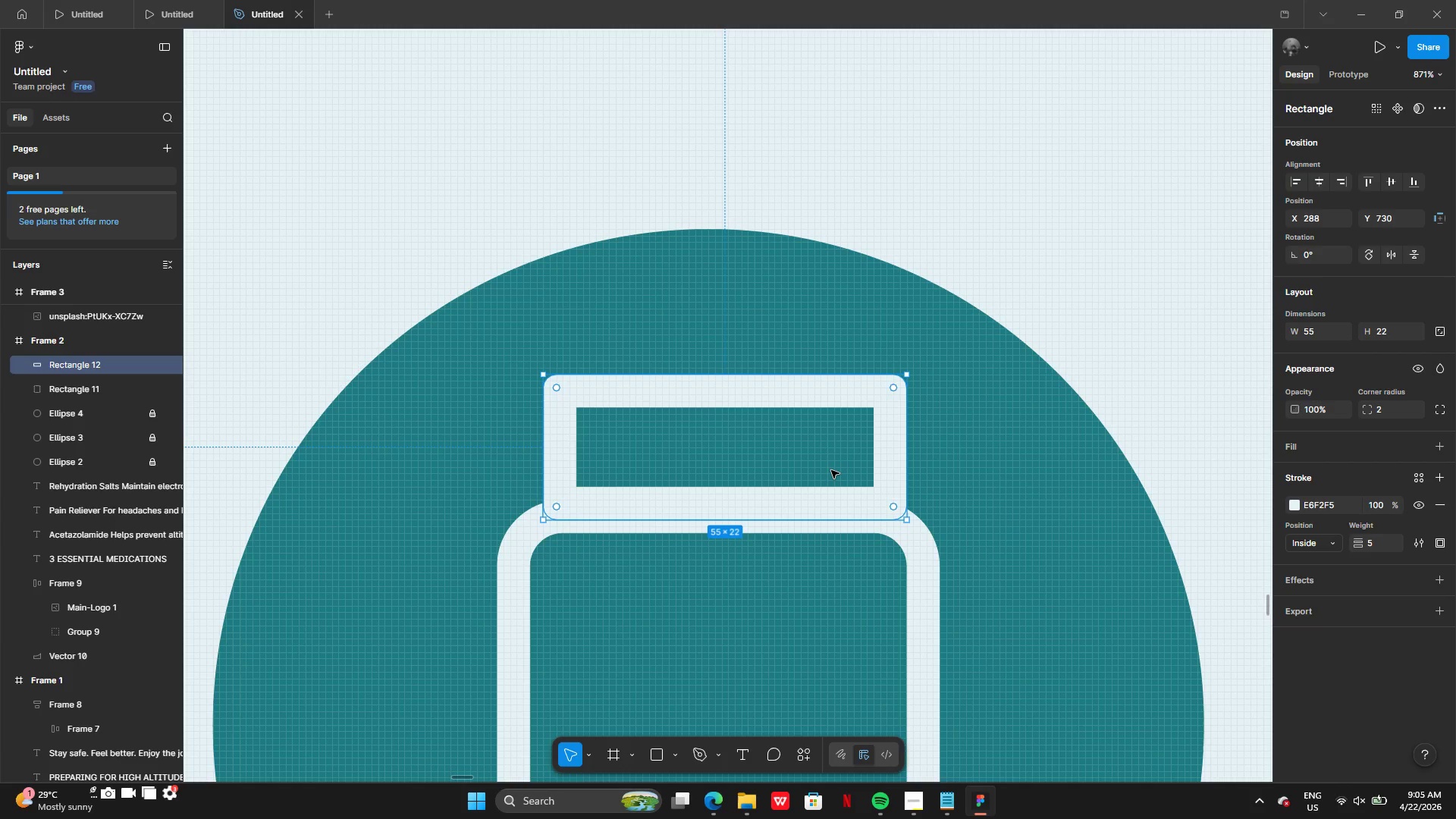 
left_click_drag(start_coordinate=[831, 470], to_coordinate=[825, 468])
 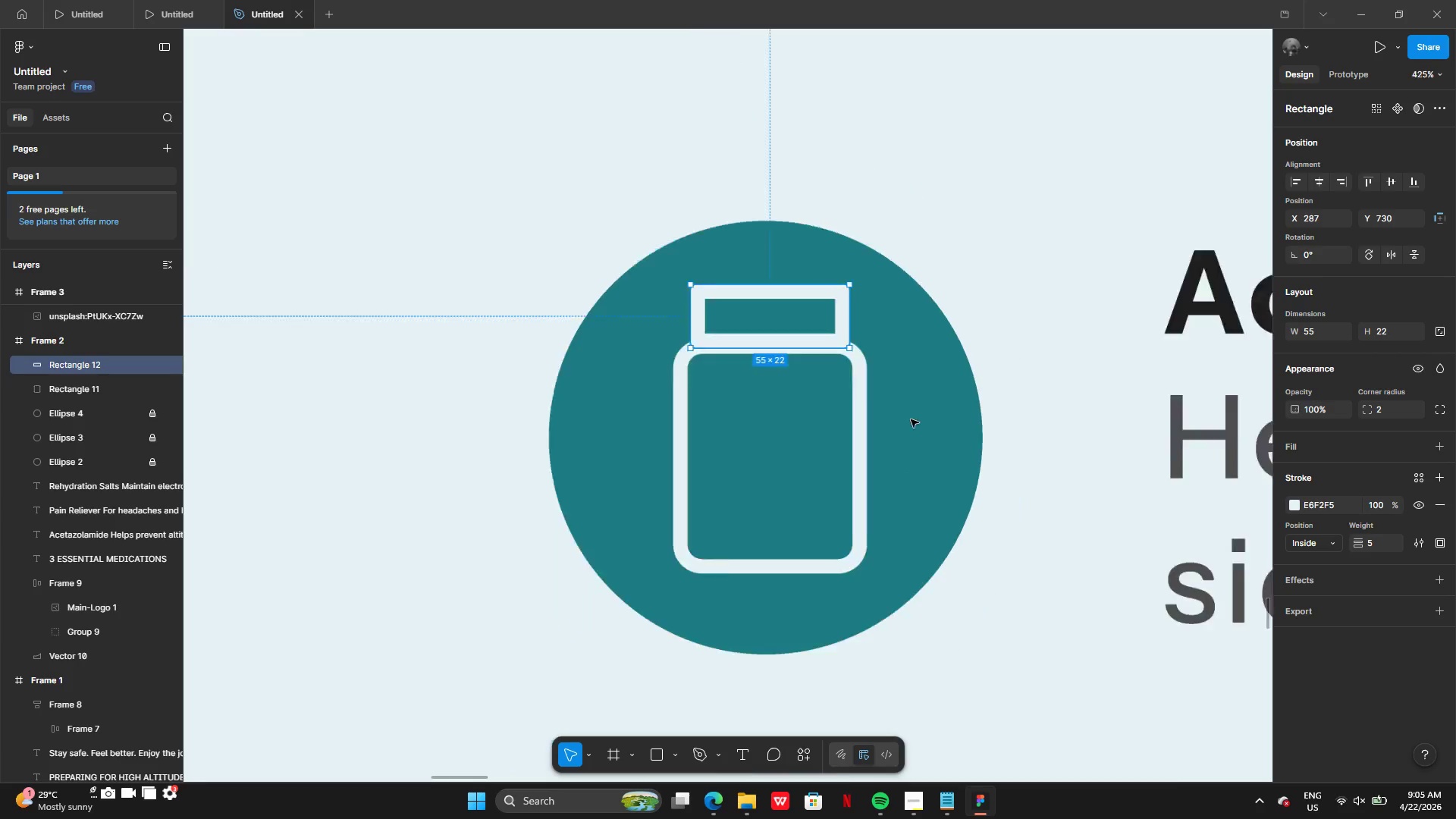 
left_click([1018, 407])
 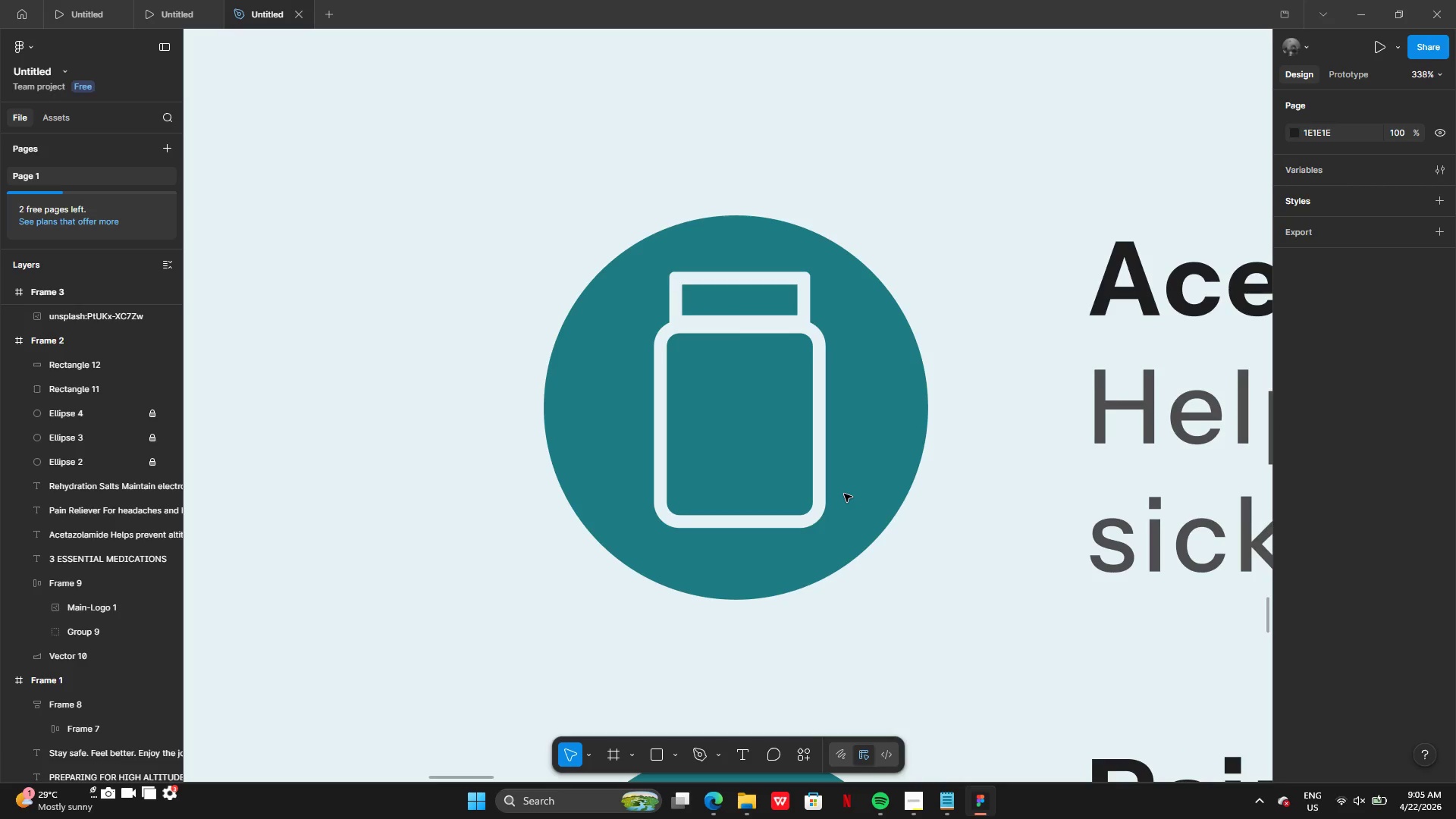 
wait(12.02)
 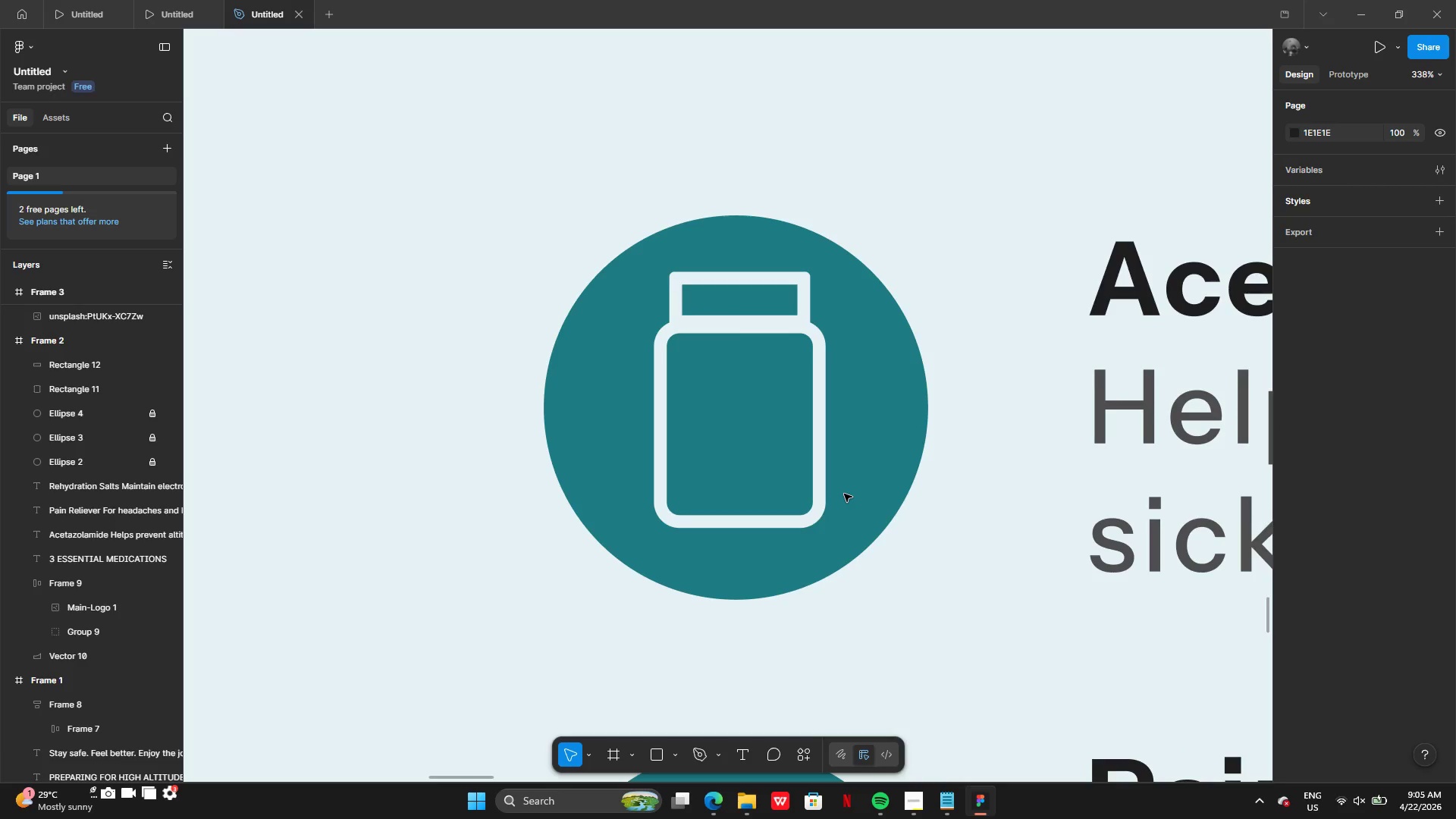 
left_click([663, 753])
 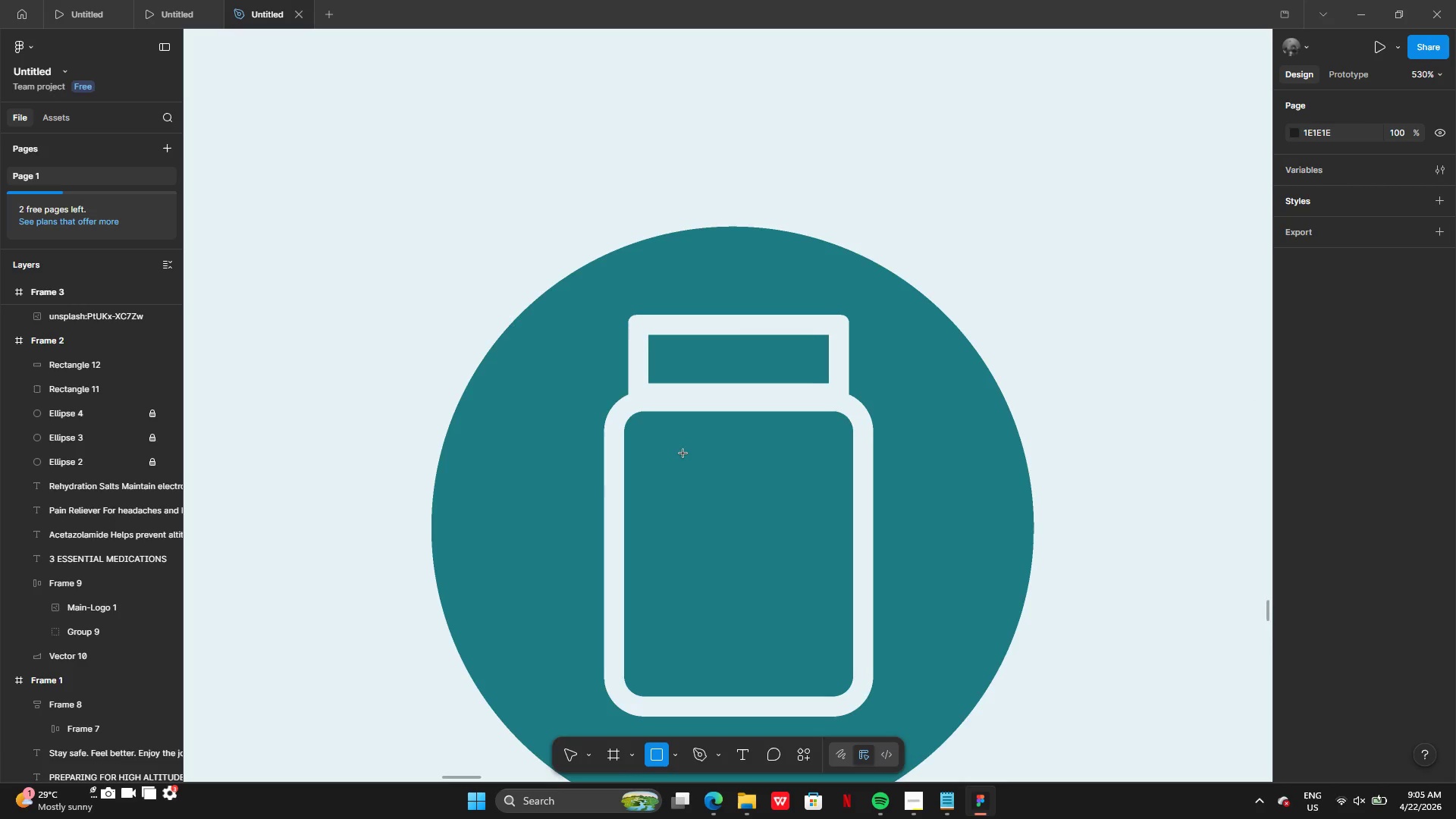 
left_click_drag(start_coordinate=[673, 457], to_coordinate=[817, 481])
 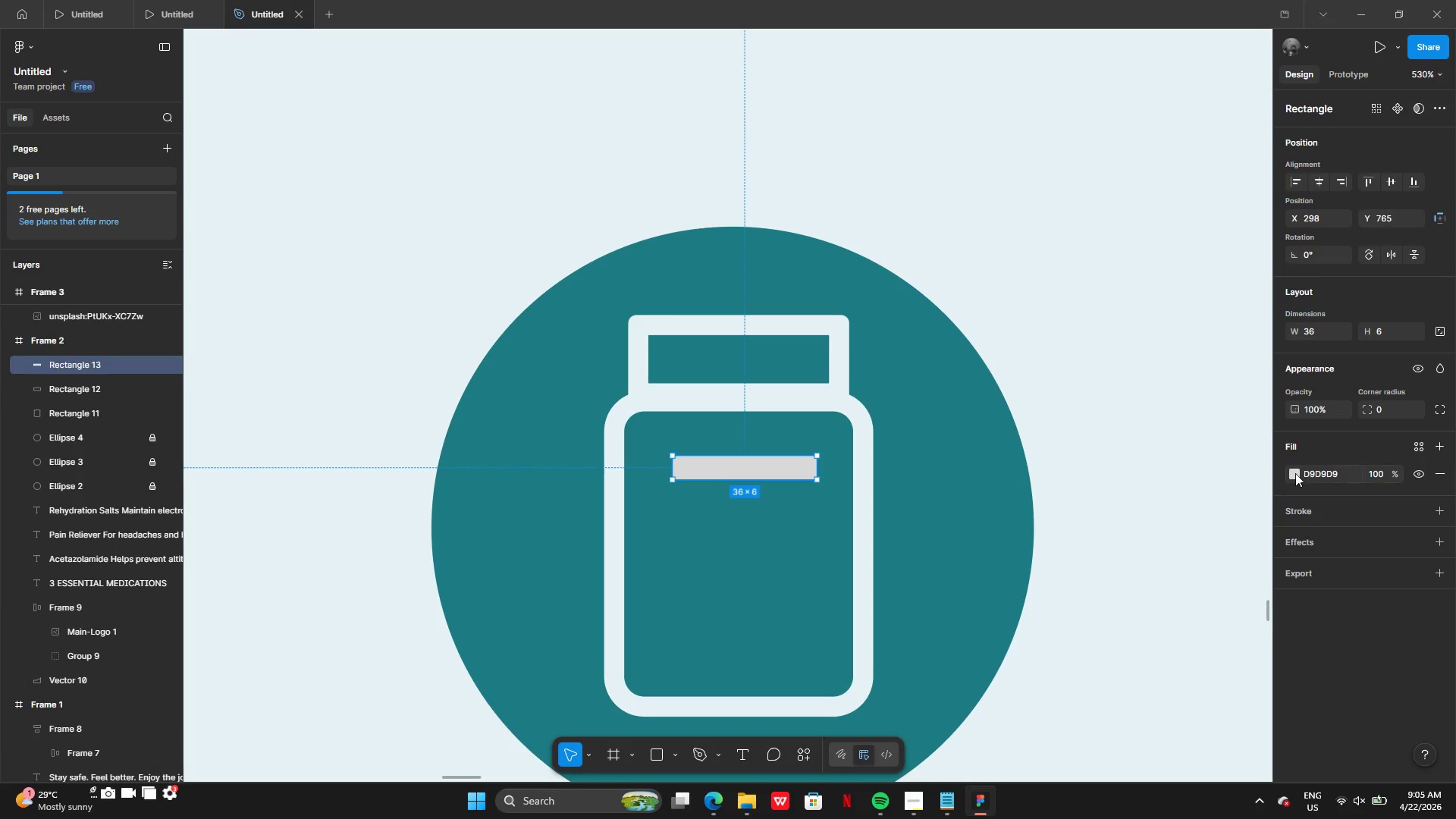 
left_click([1296, 472])
 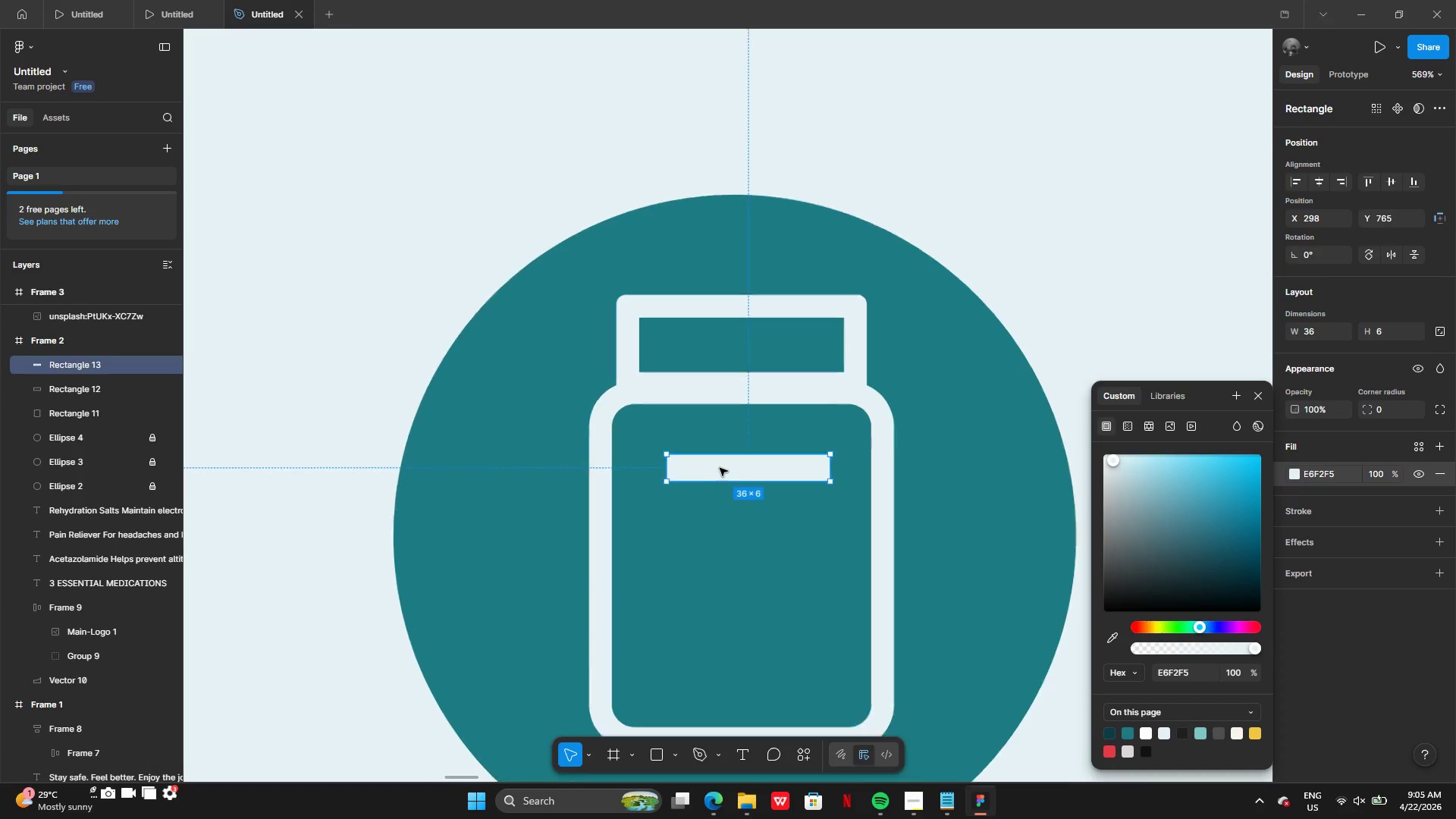 
left_click_drag(start_coordinate=[654, 452], to_coordinate=[639, 437])
 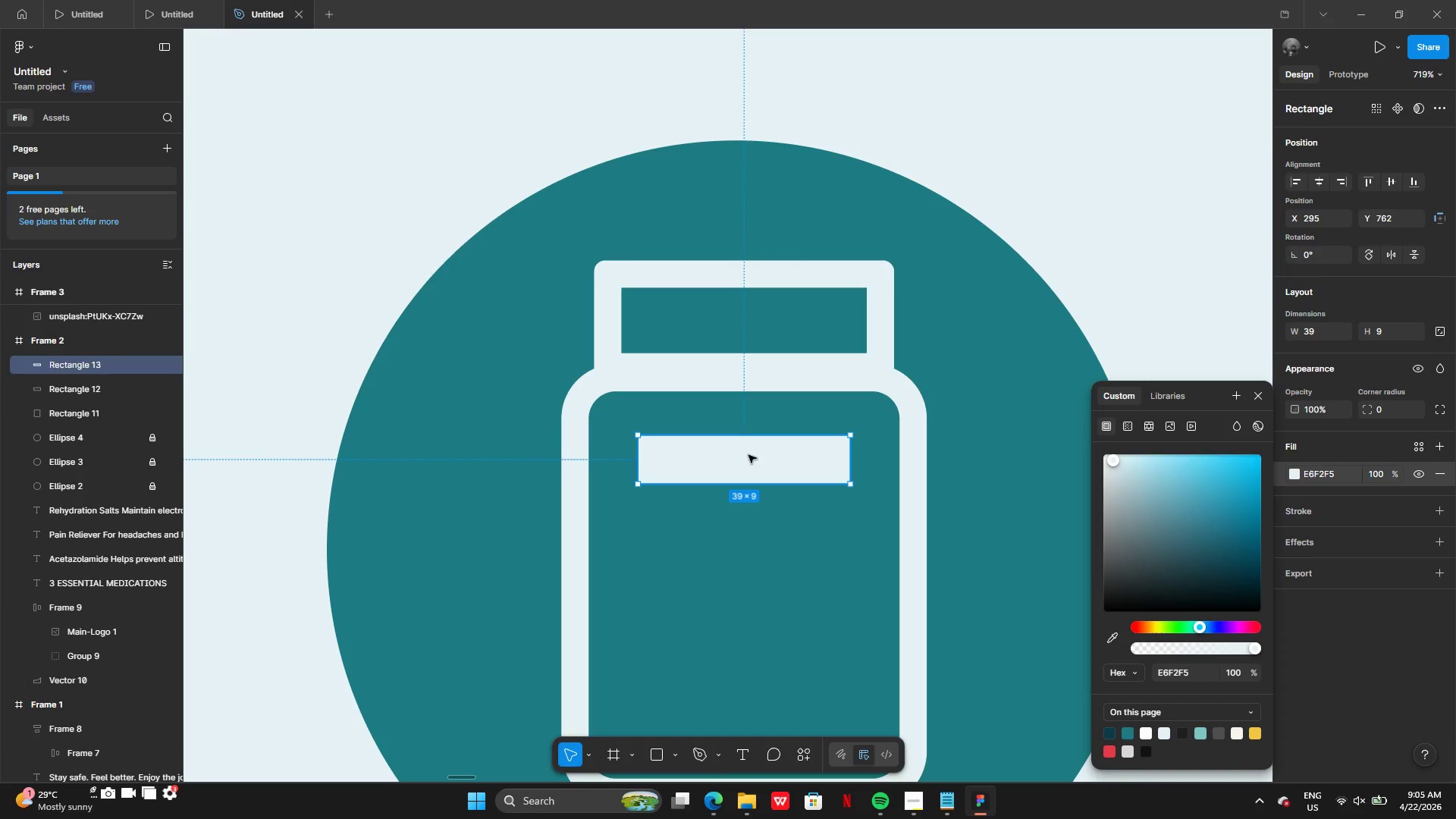 
left_click_drag(start_coordinate=[748, 455], to_coordinate=[749, 465])
 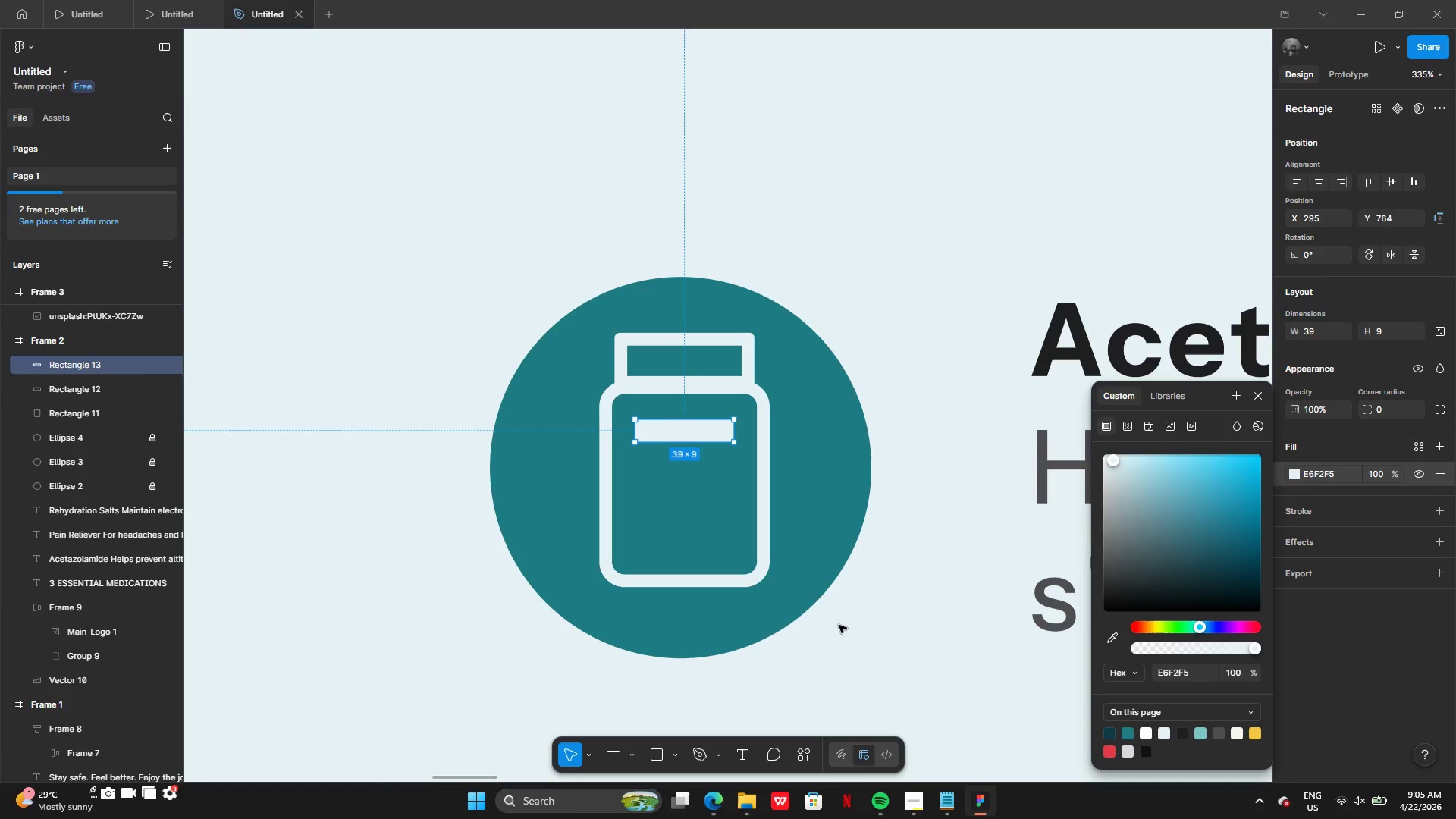 
left_click([840, 626])
 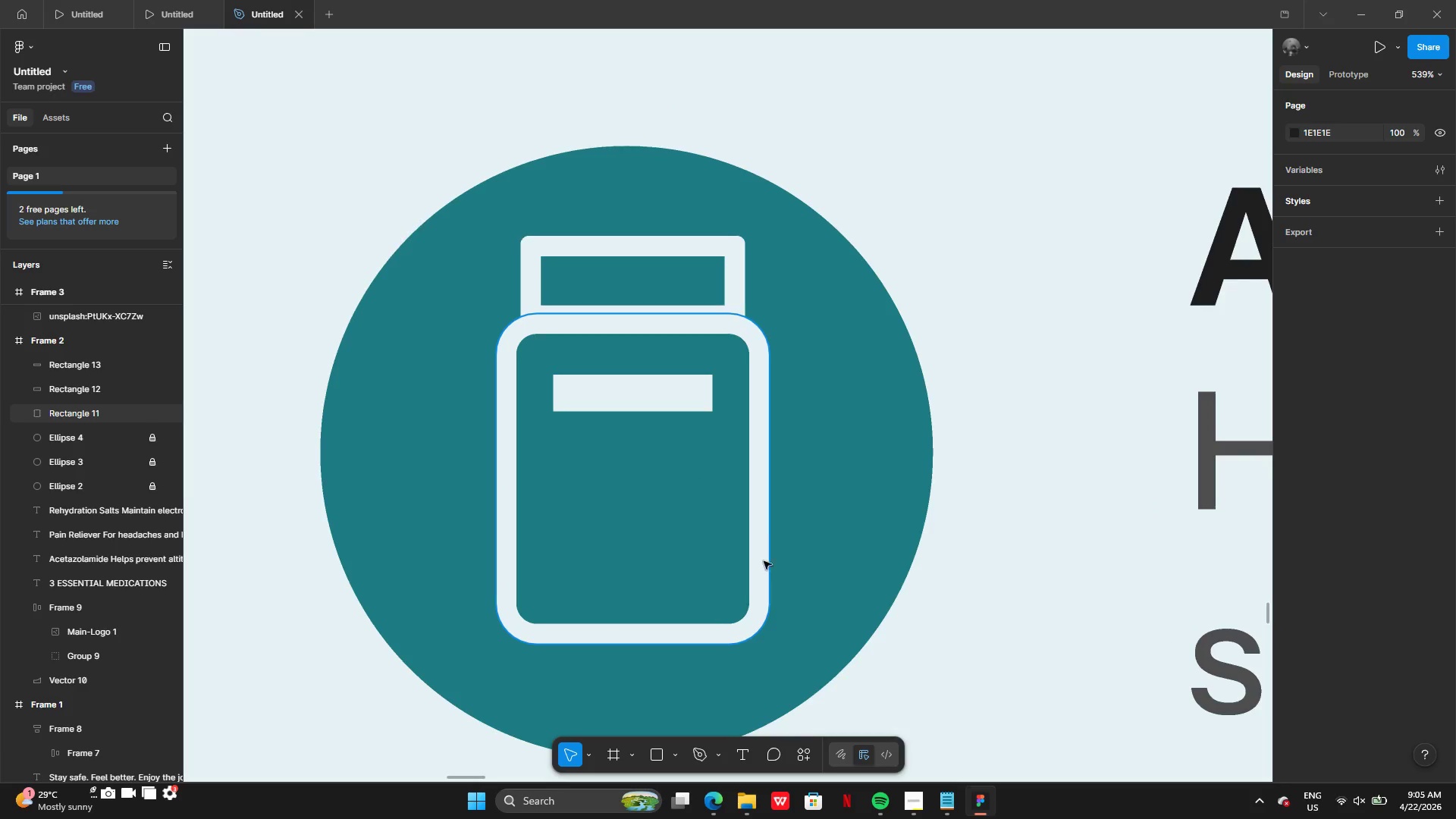 
left_click([676, 762])
 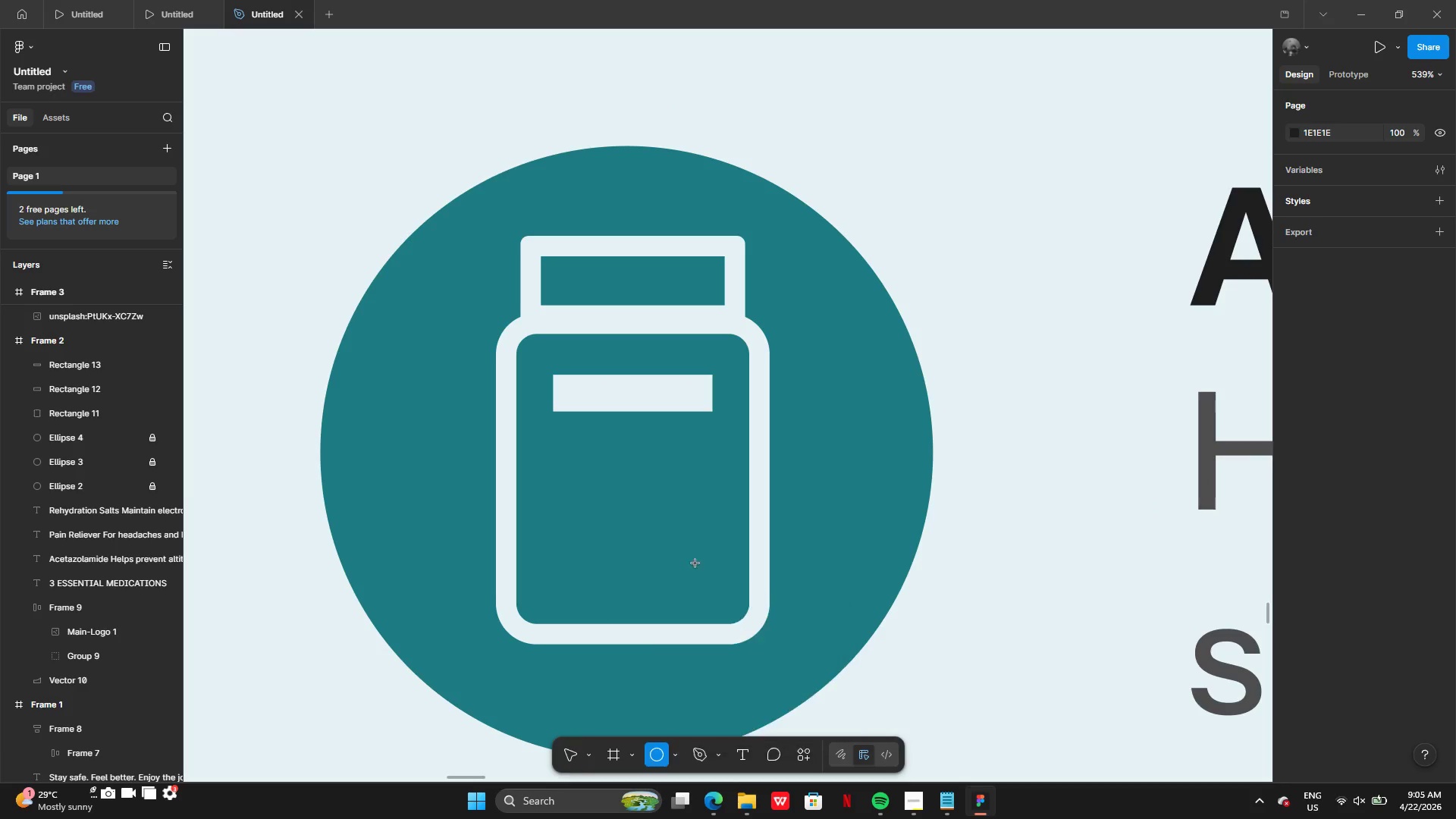 
left_click_drag(start_coordinate=[627, 515], to_coordinate=[726, 604])
 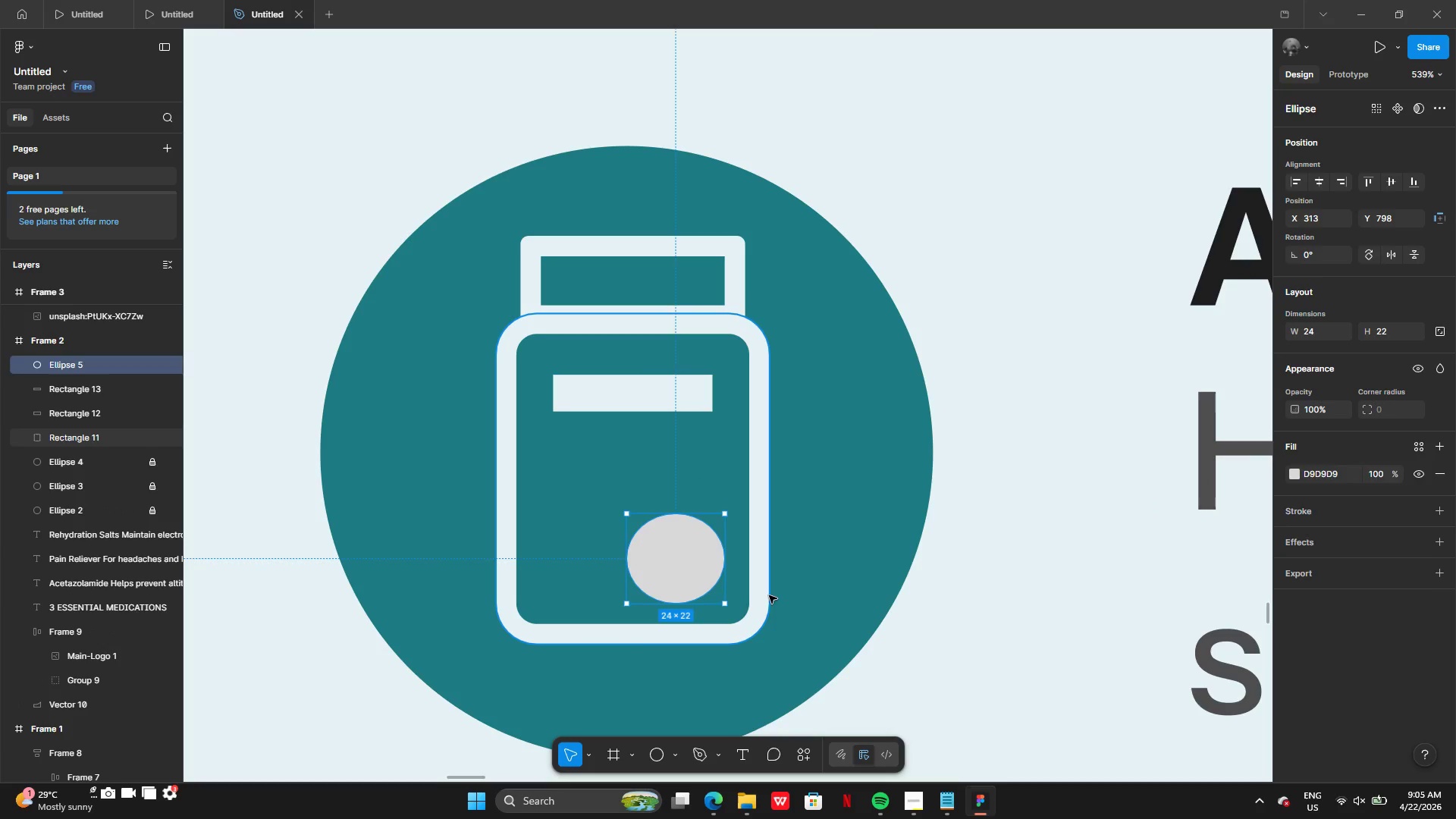 
left_click([769, 595])
 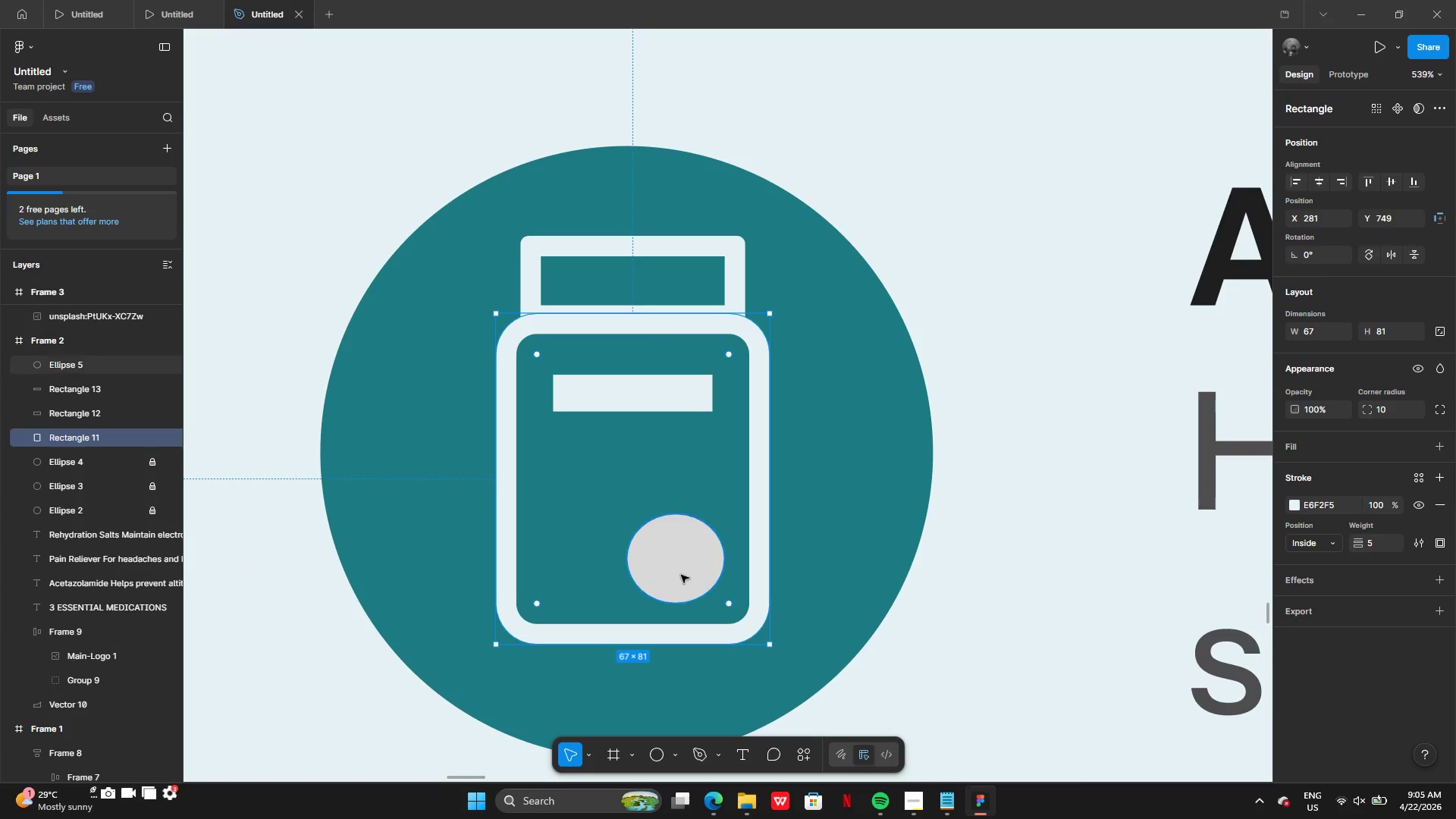 
left_click([681, 575])
 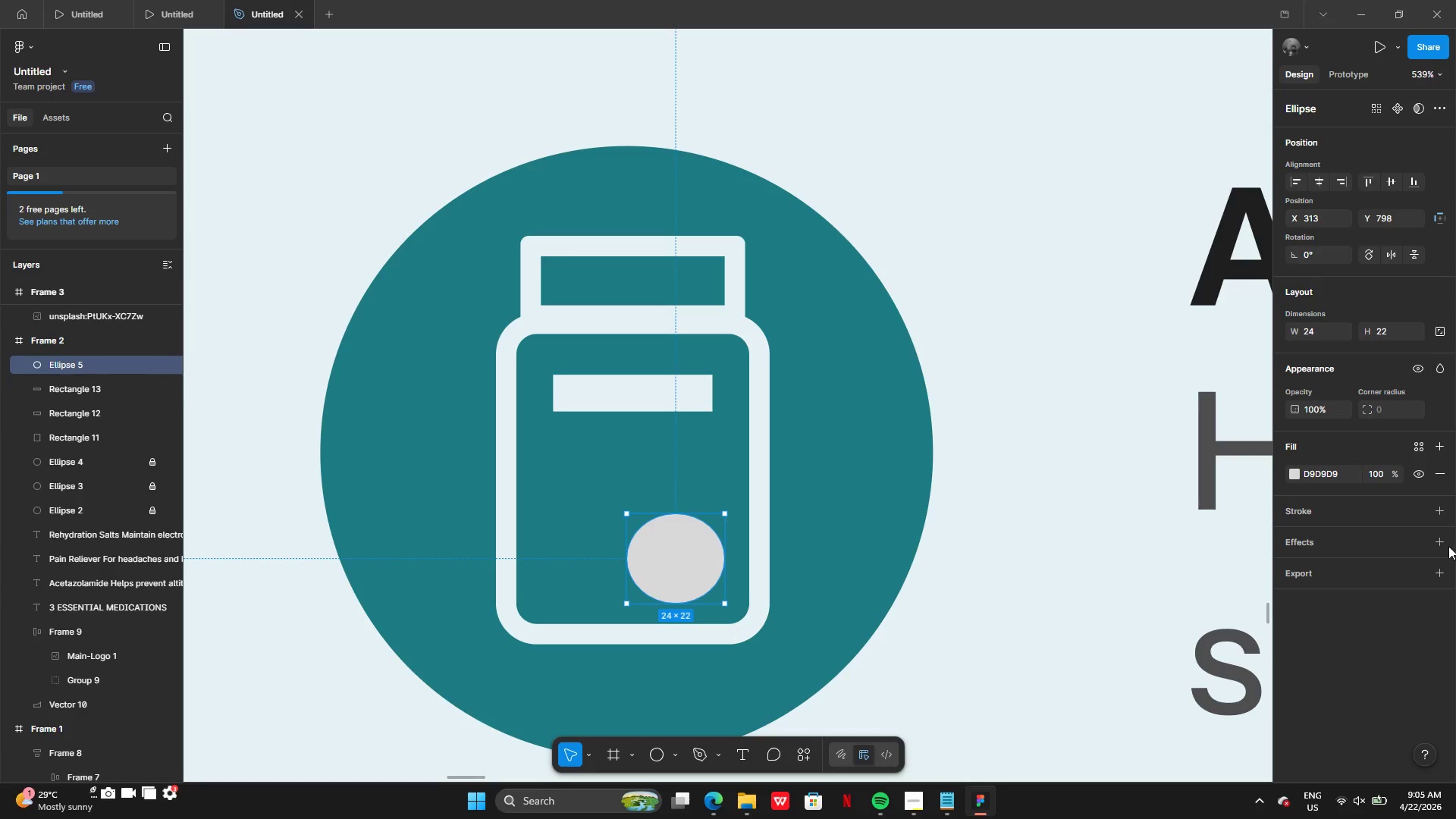 
left_click([1436, 507])
 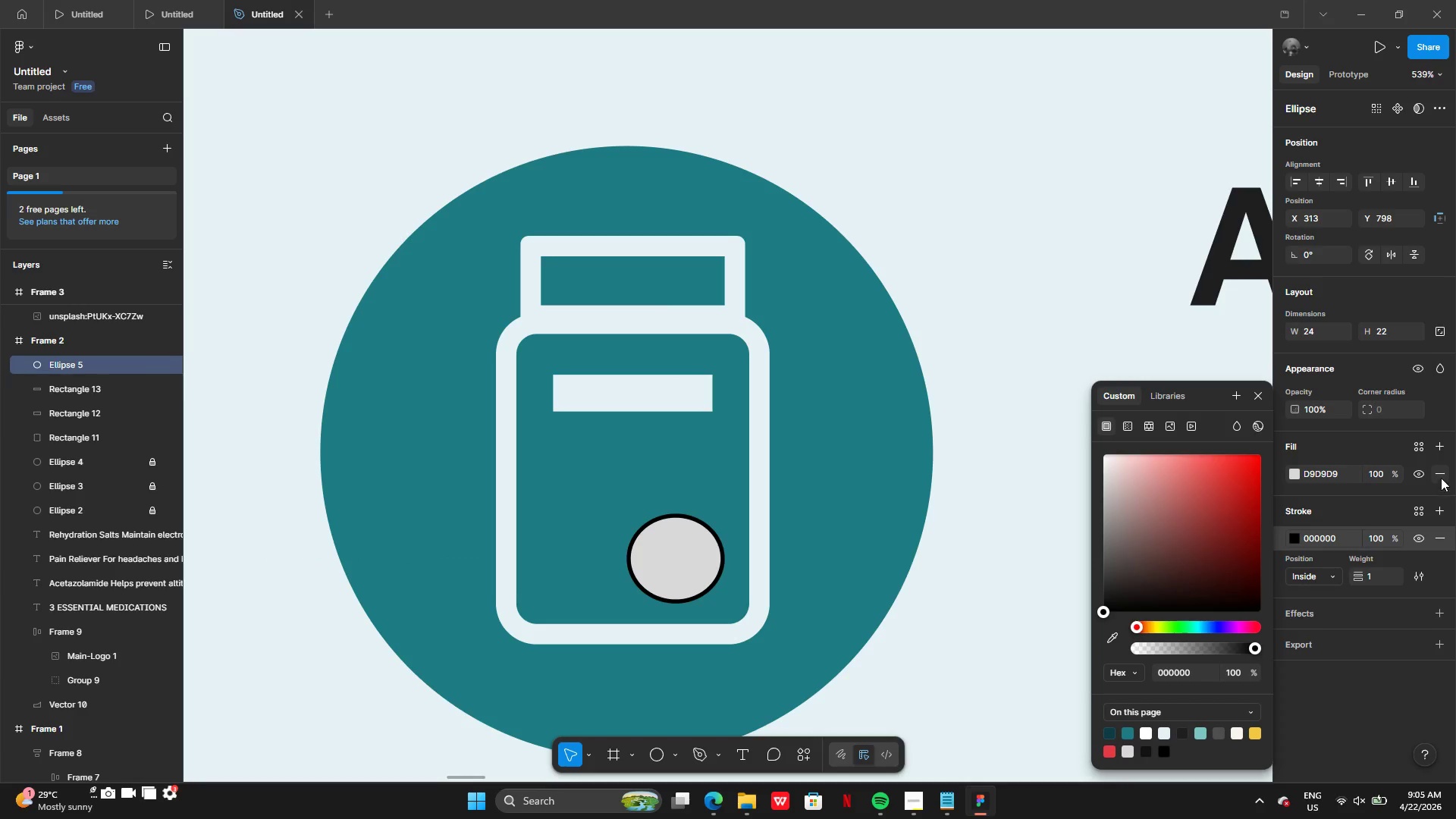 
left_click([1441, 475])
 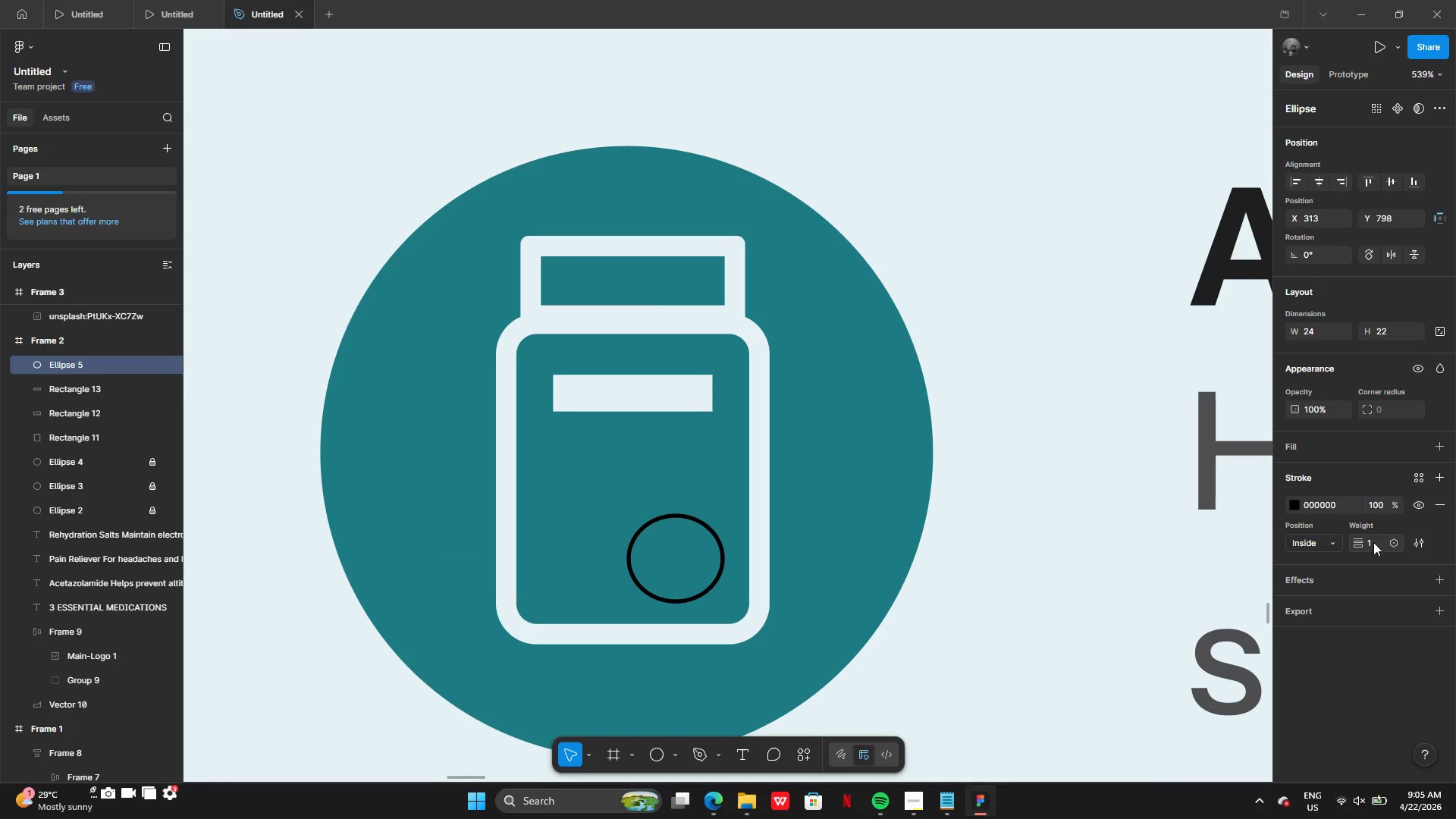 
left_click([1368, 544])
 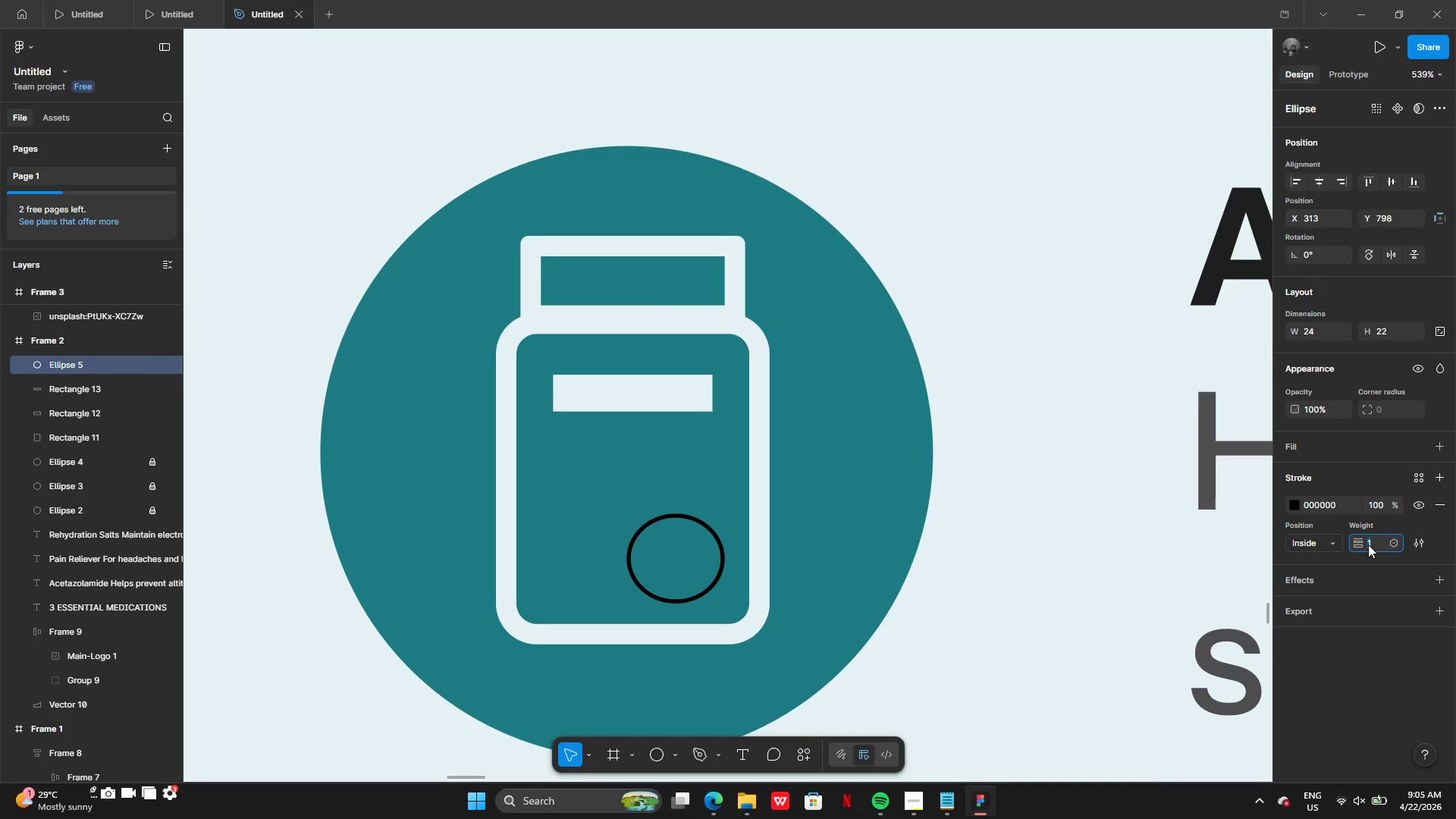 
left_click([1368, 544])
 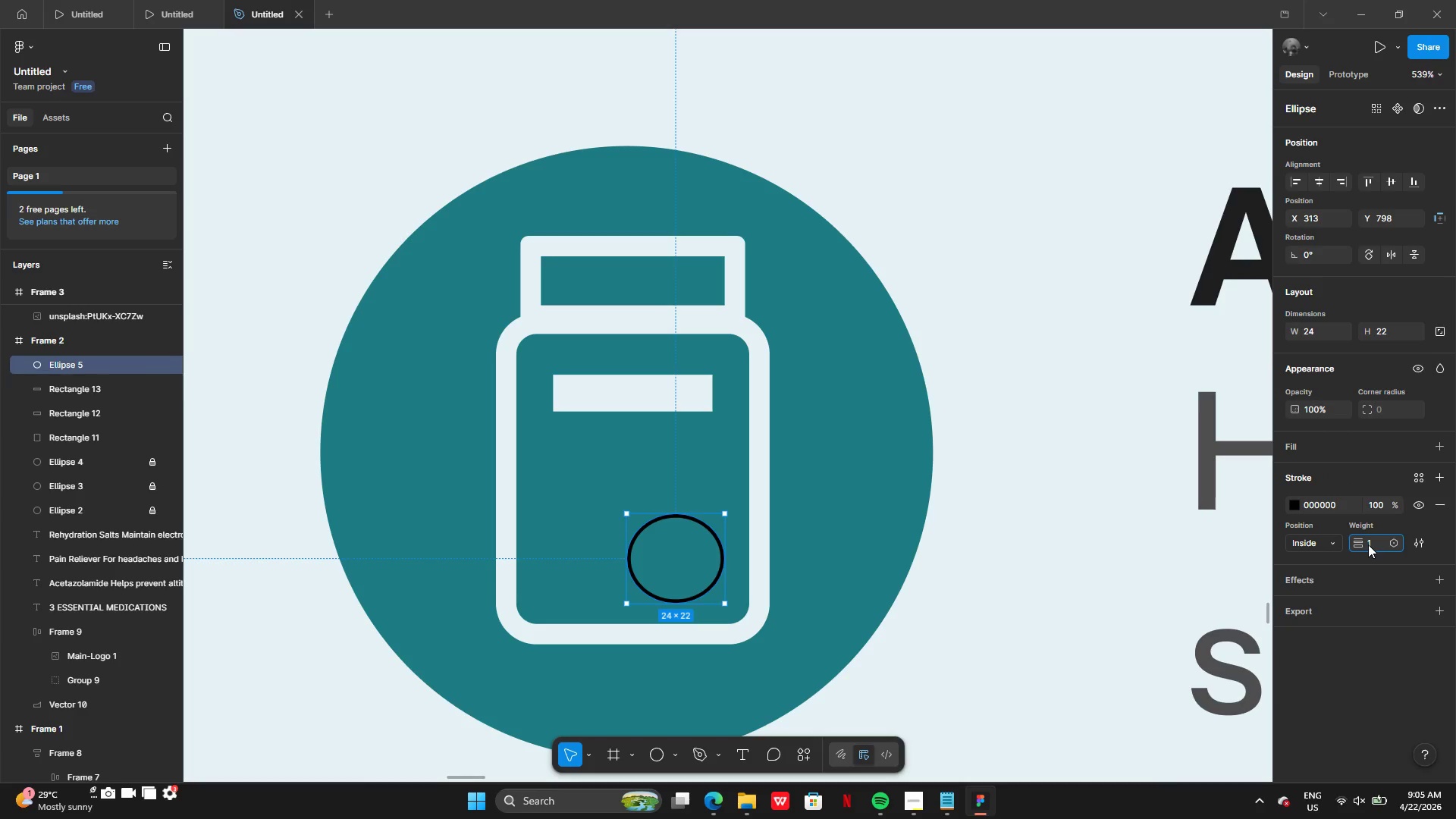 
key(5)
 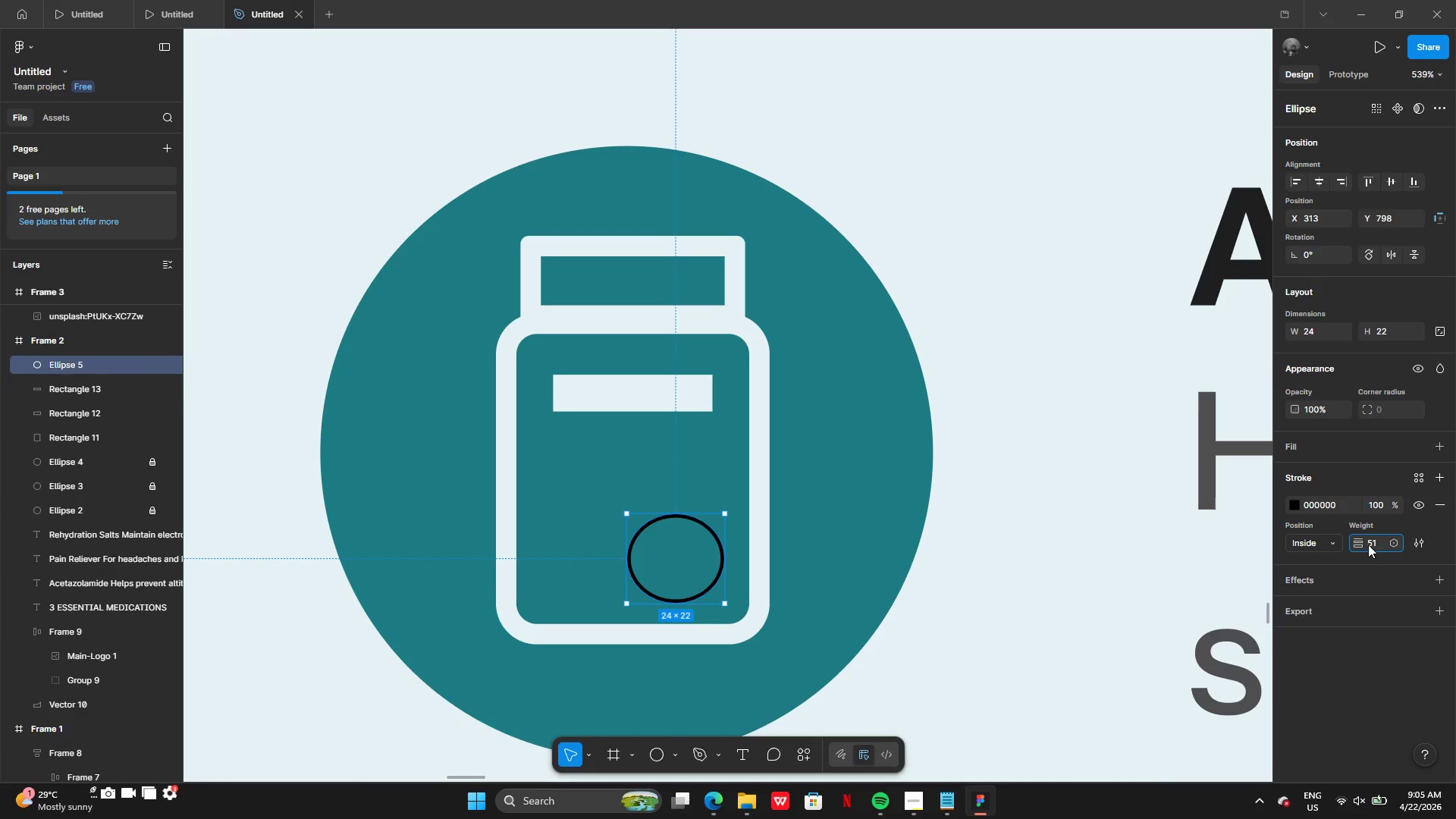 
key(ArrowRight)
 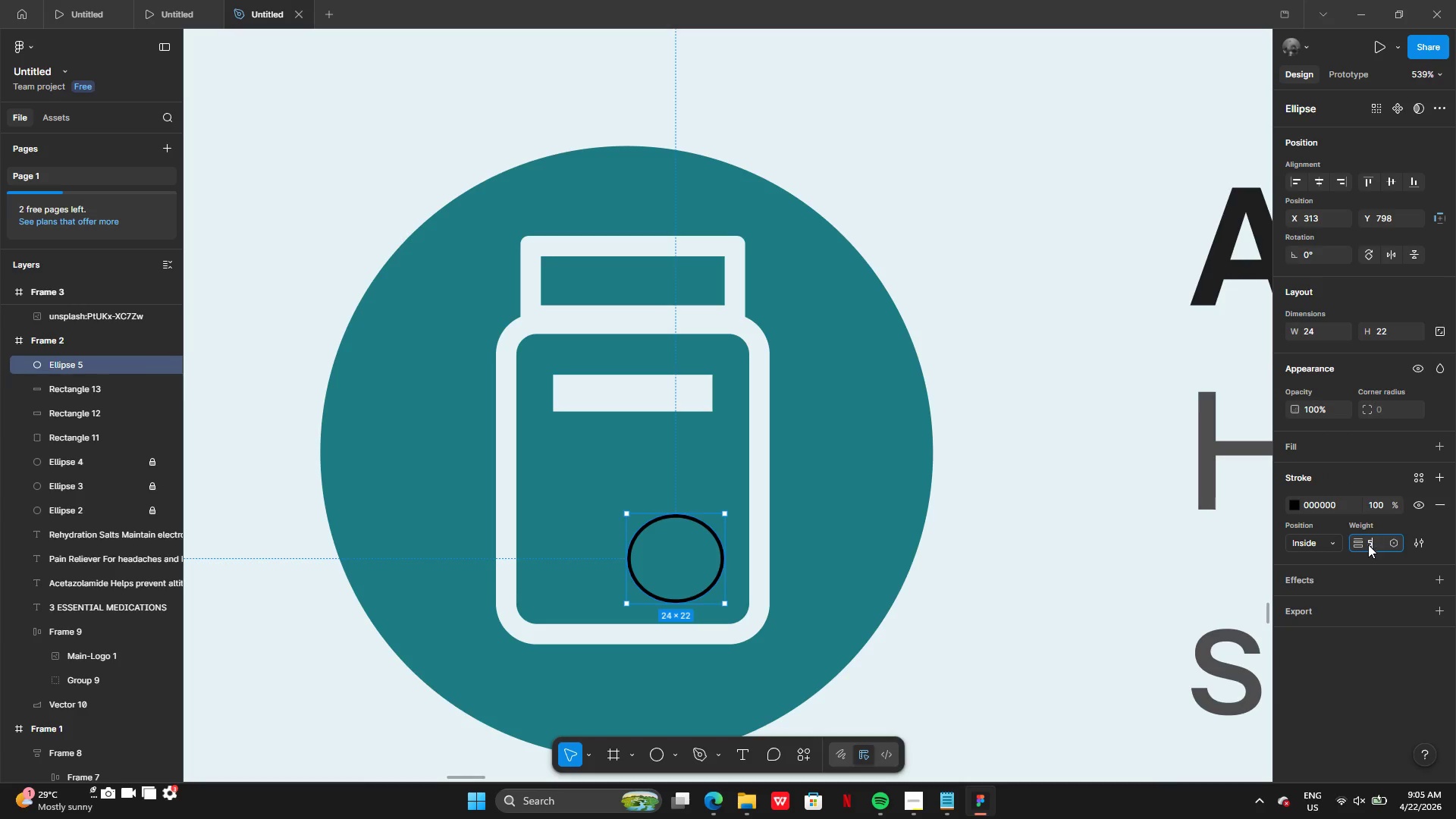 
key(Backspace)
 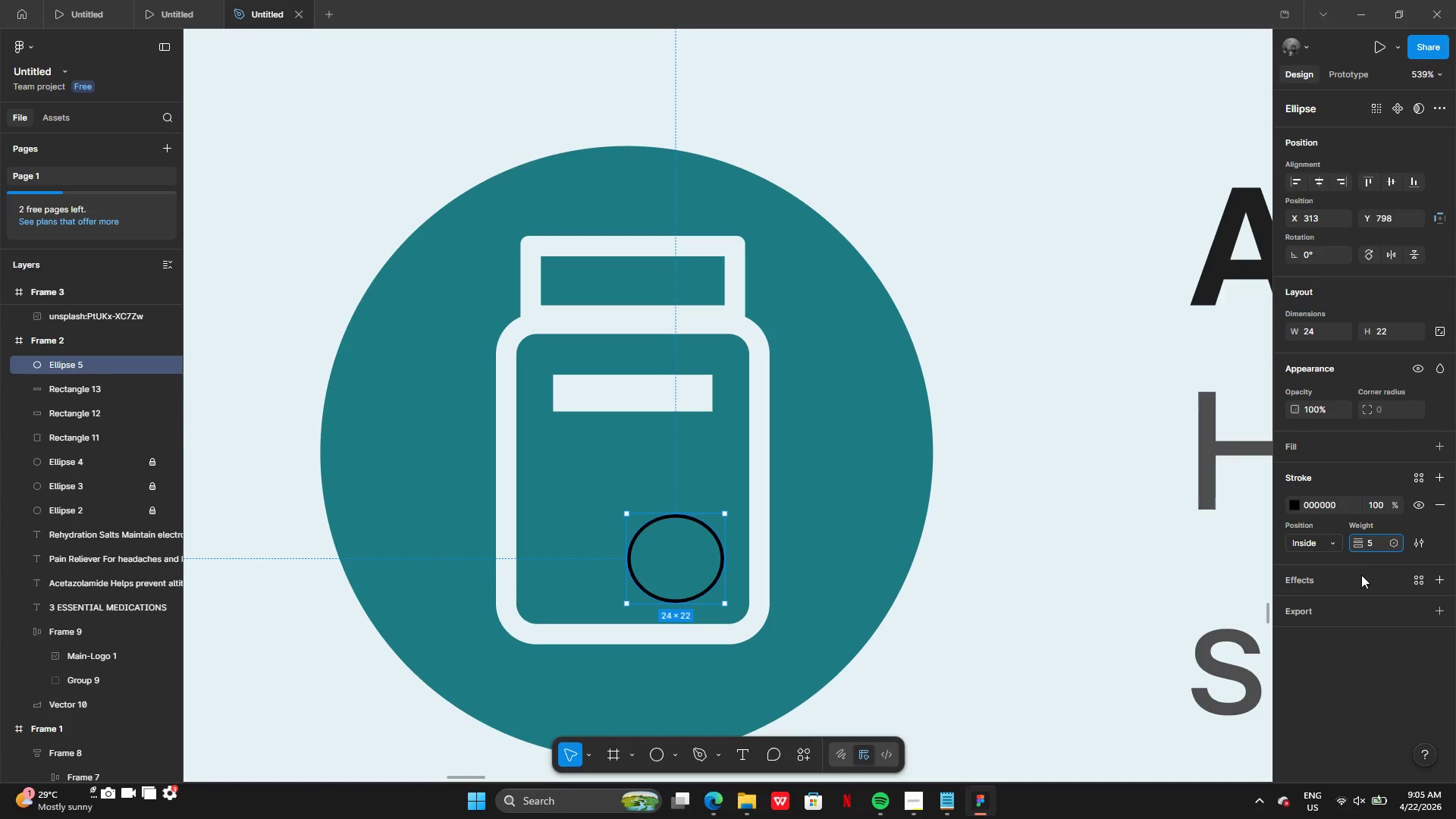 
left_click([1116, 571])
 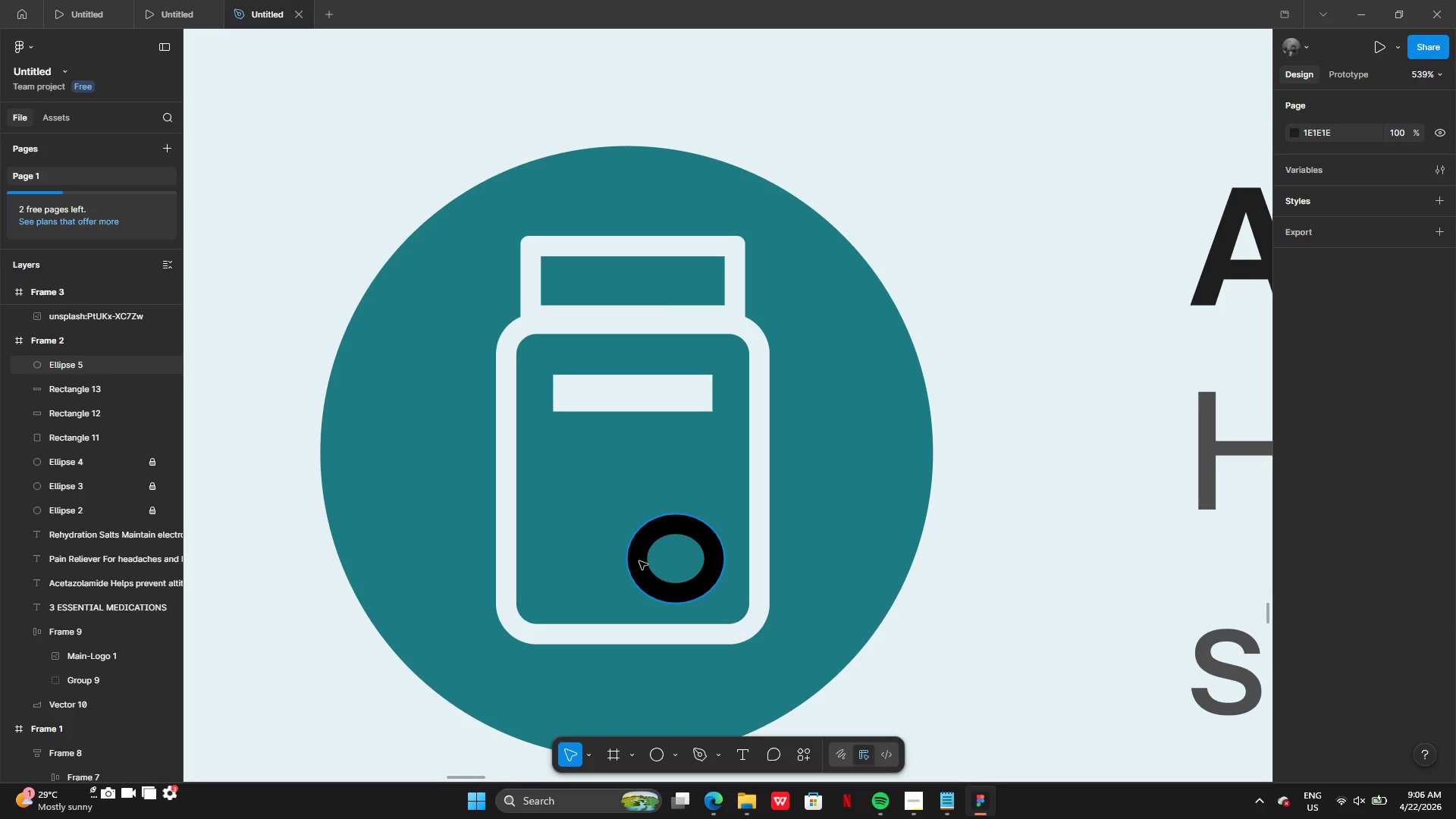 
left_click([694, 576])
 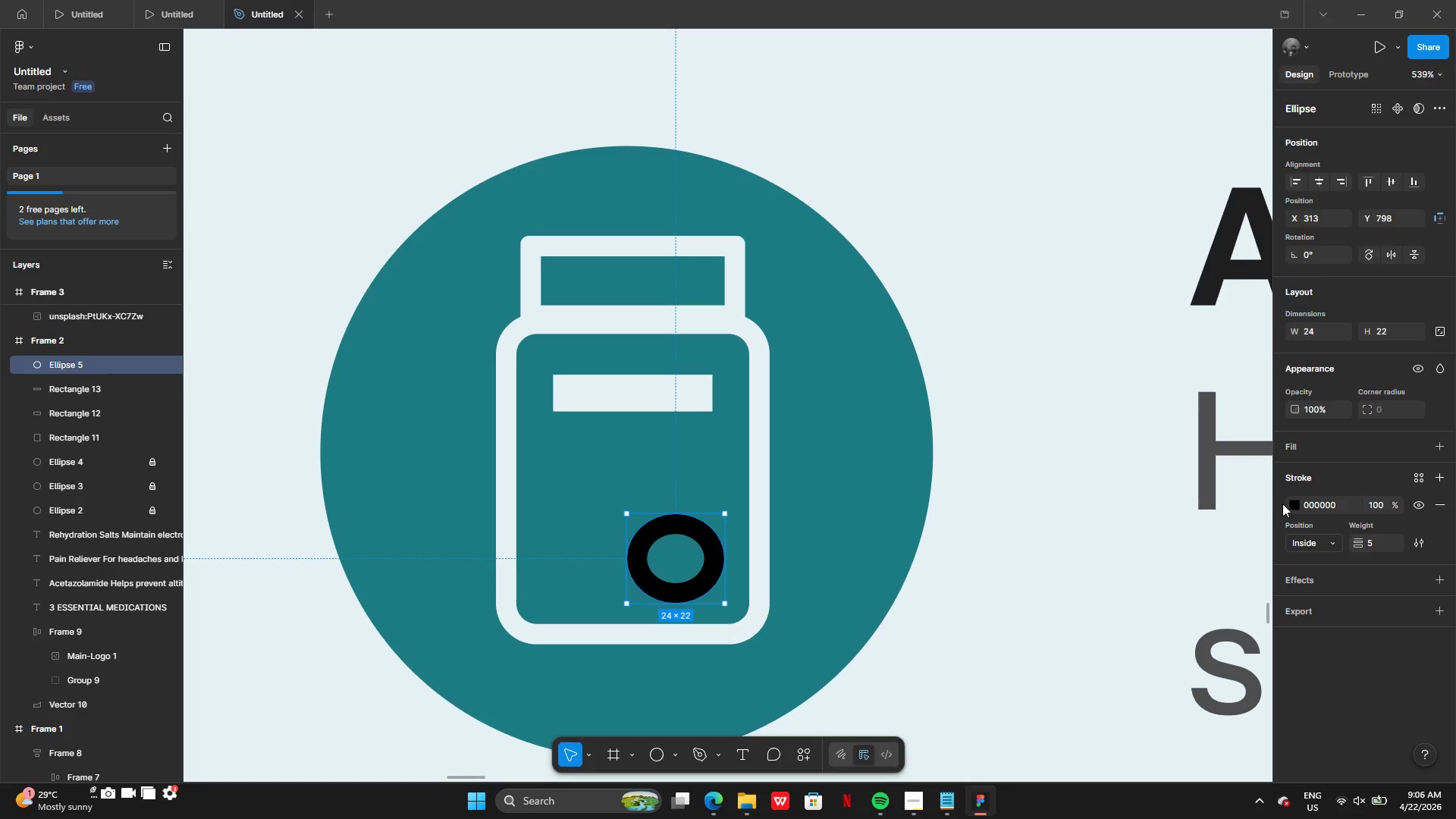 
left_click([1293, 507])
 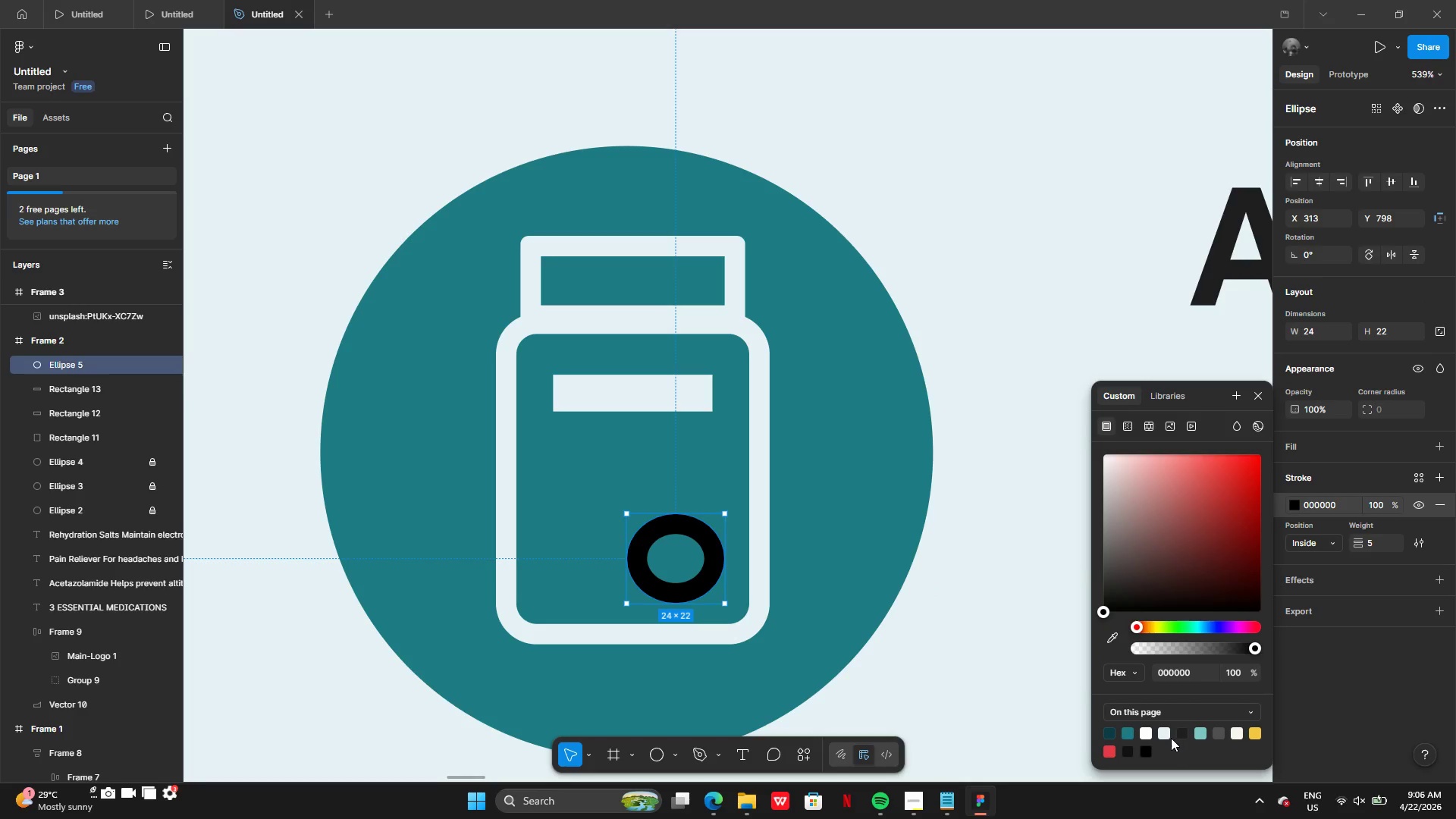 
left_click([1158, 736])
 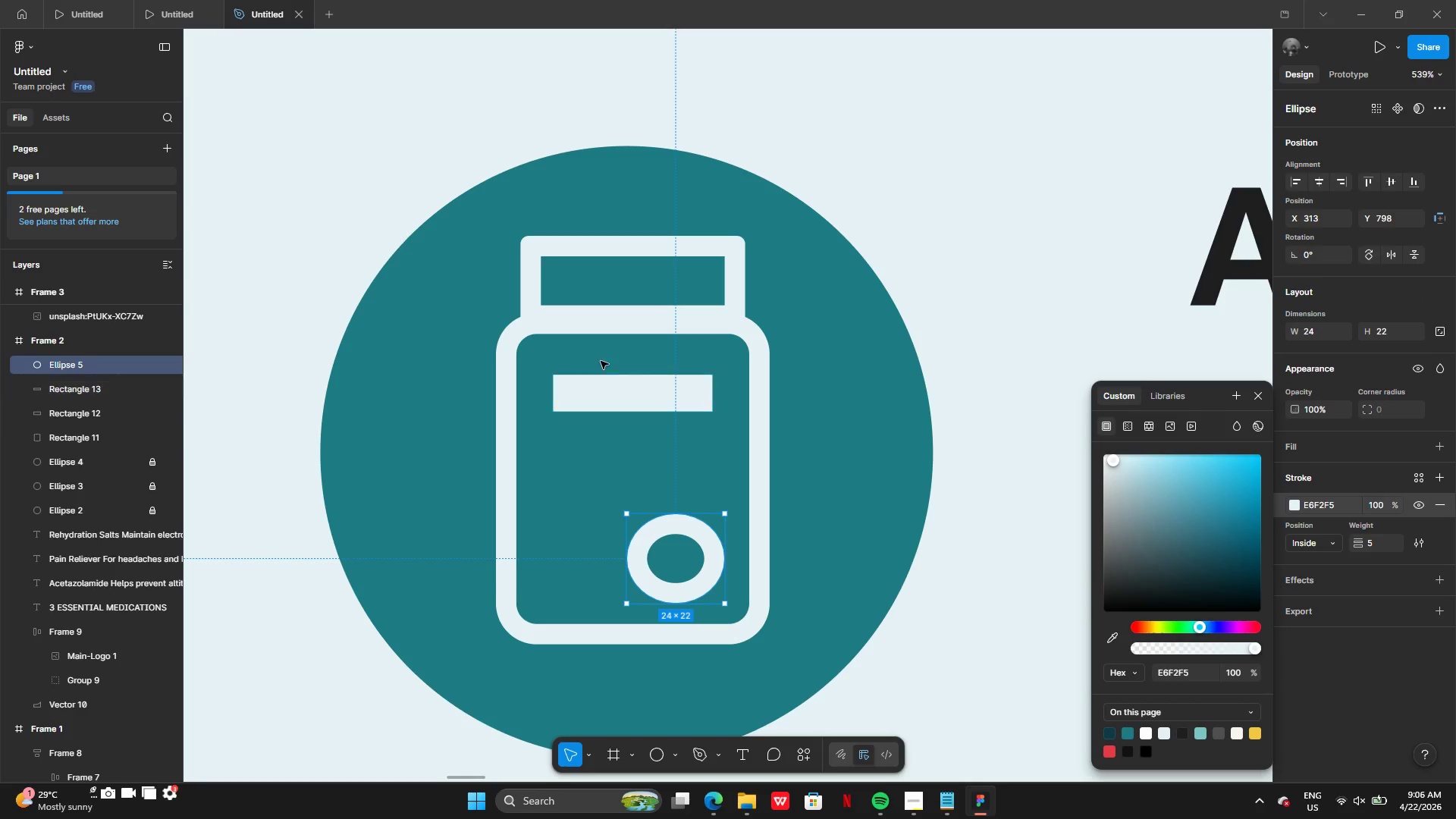 
left_click_drag(start_coordinate=[709, 513], to_coordinate=[741, 492])
 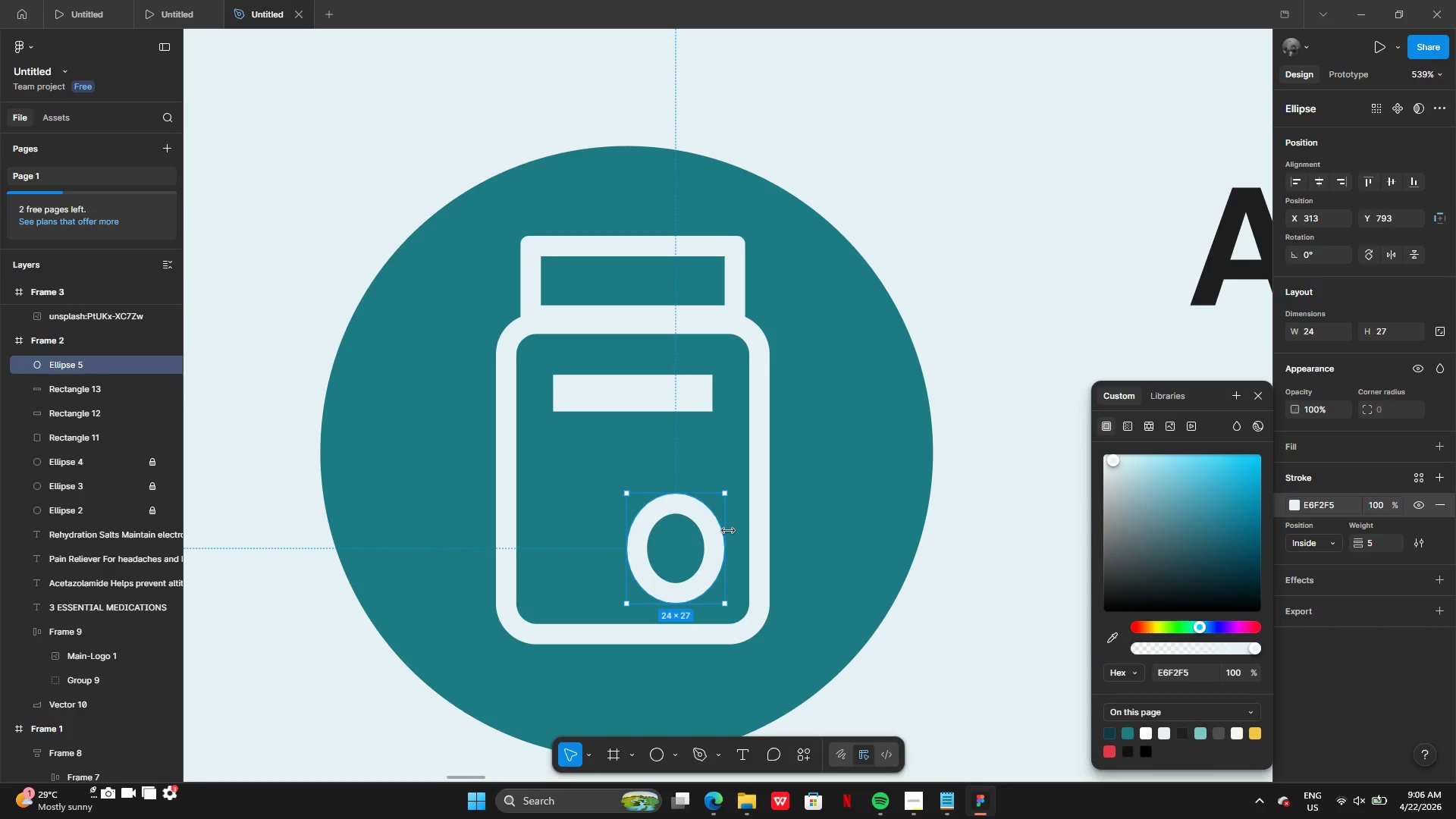 
left_click_drag(start_coordinate=[728, 531], to_coordinate=[745, 532])
 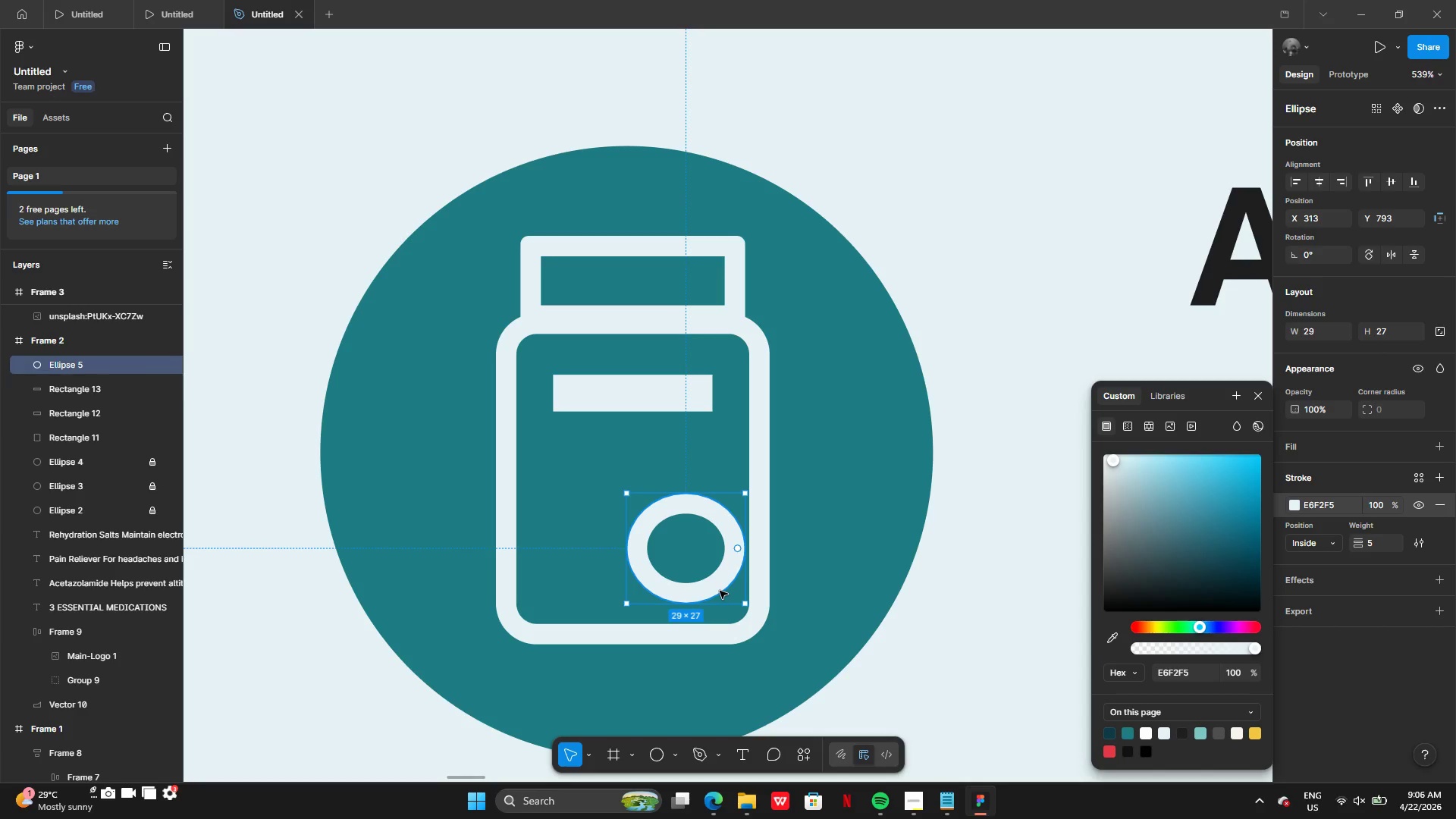 
left_click([720, 591])
 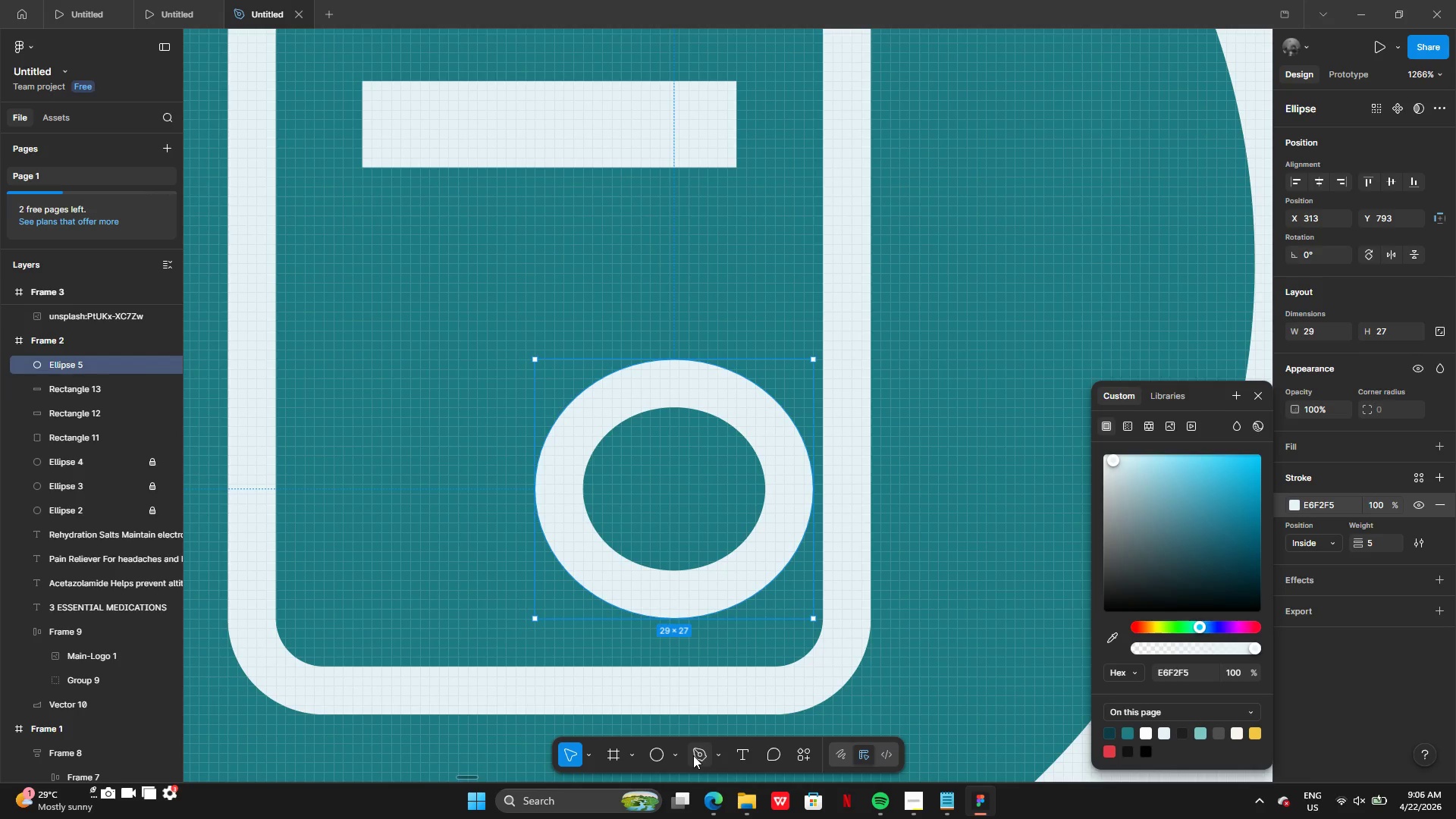 
left_click([587, 529])
 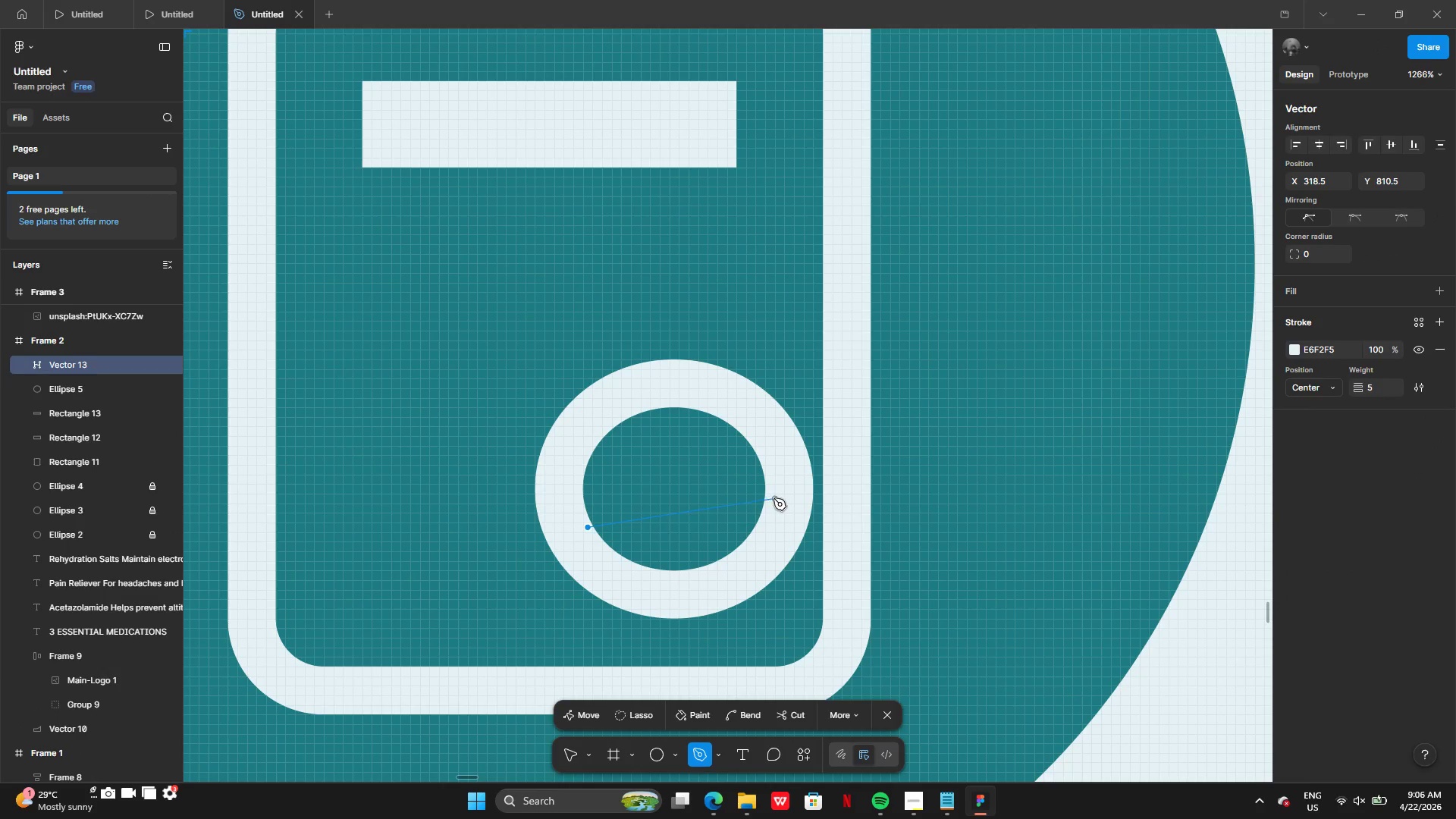 
left_click([774, 498])
 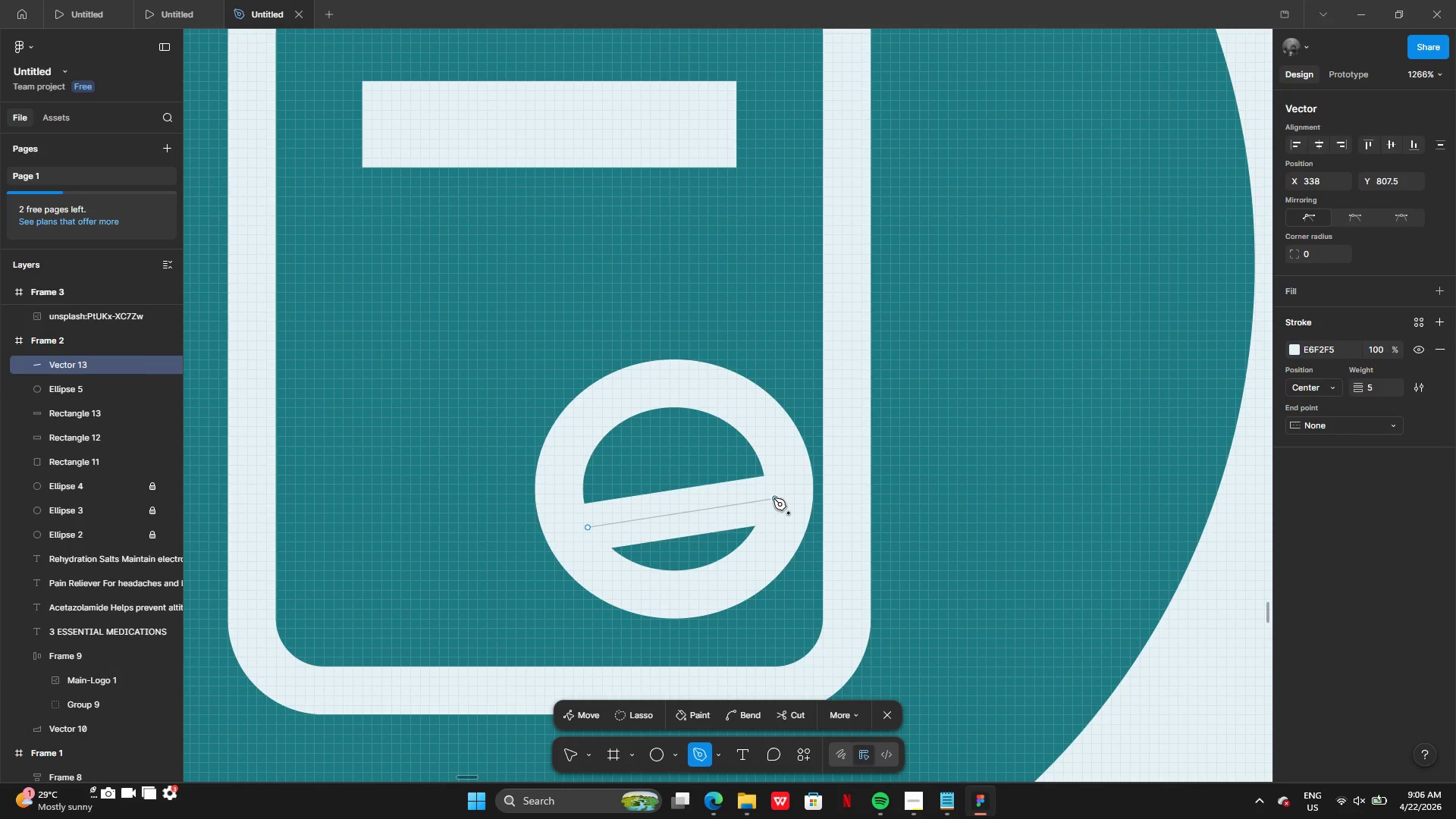 
key(Enter)
 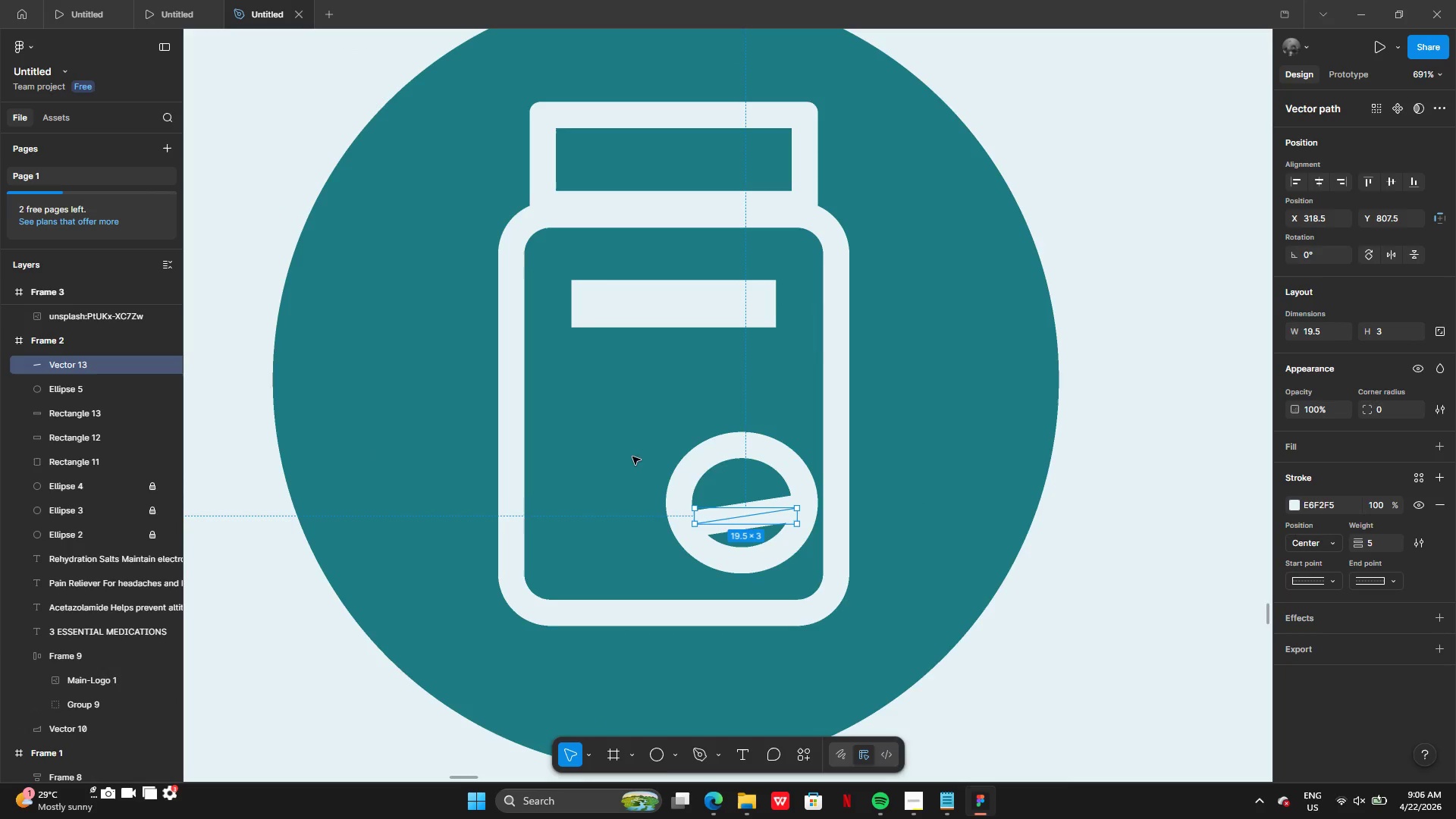 
left_click([710, 447])
 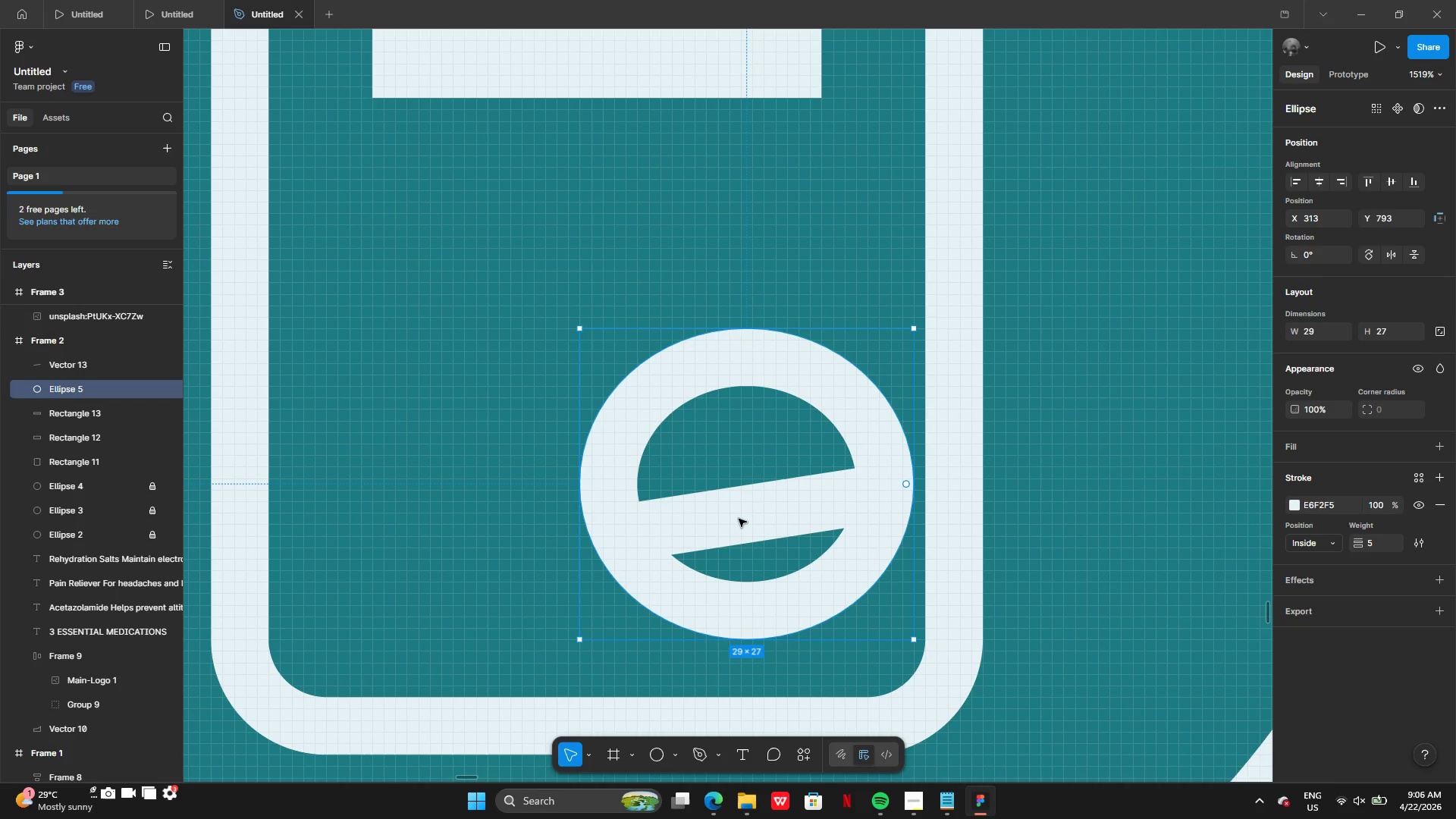 
left_click_drag(start_coordinate=[752, 522], to_coordinate=[759, 541])
 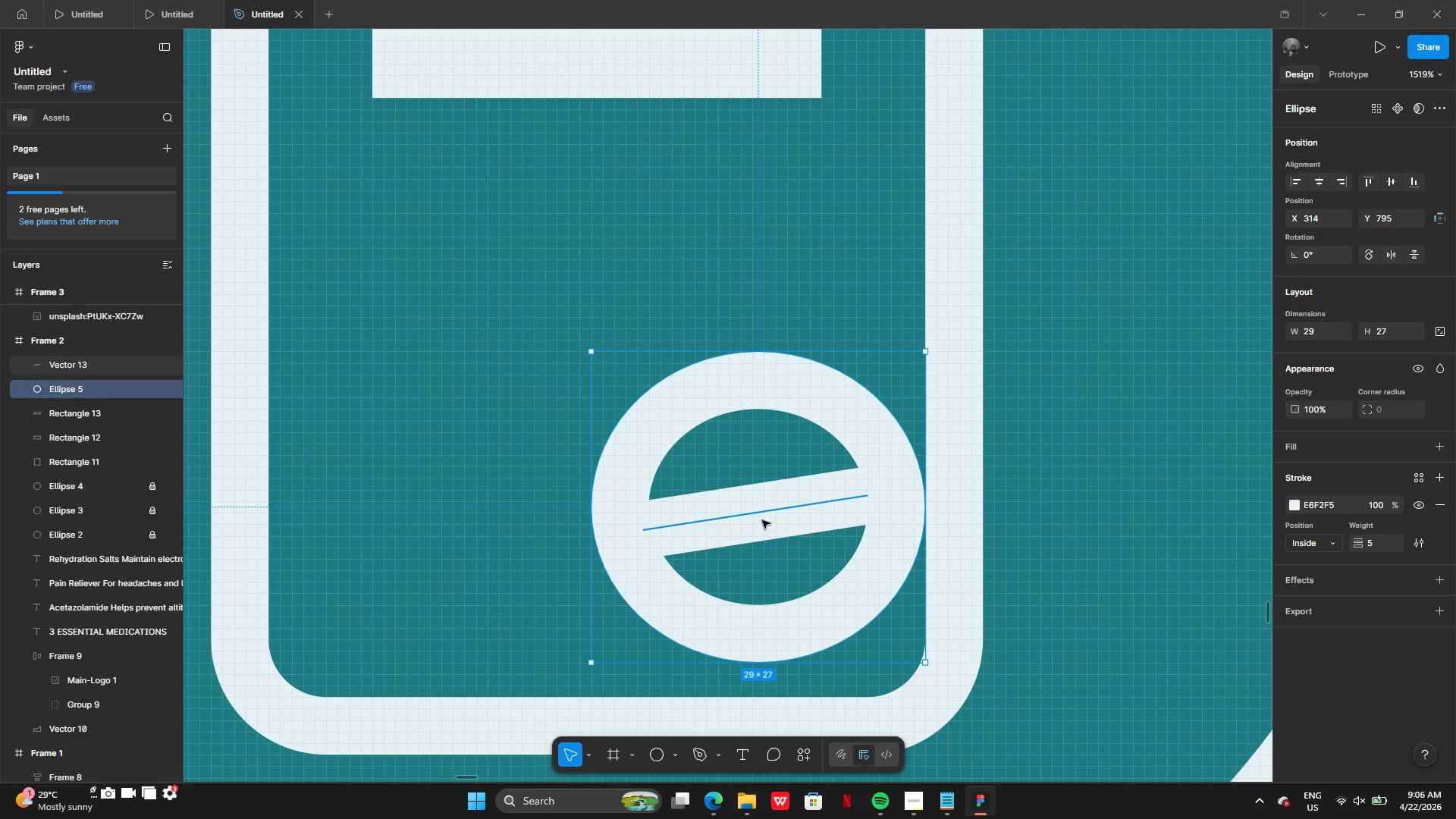 
double_click([762, 520])
 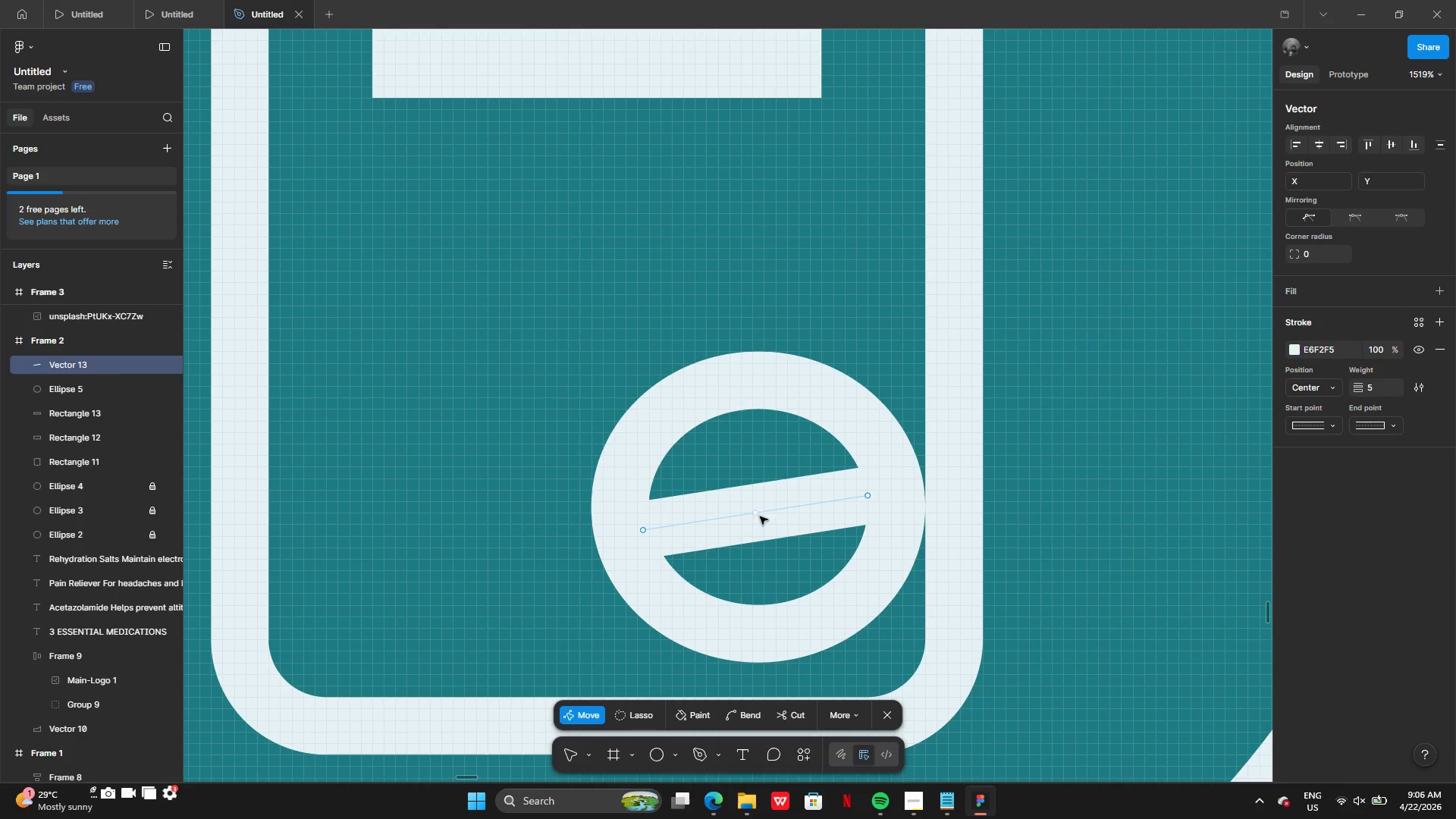 
left_click_drag(start_coordinate=[759, 516], to_coordinate=[785, 544])
 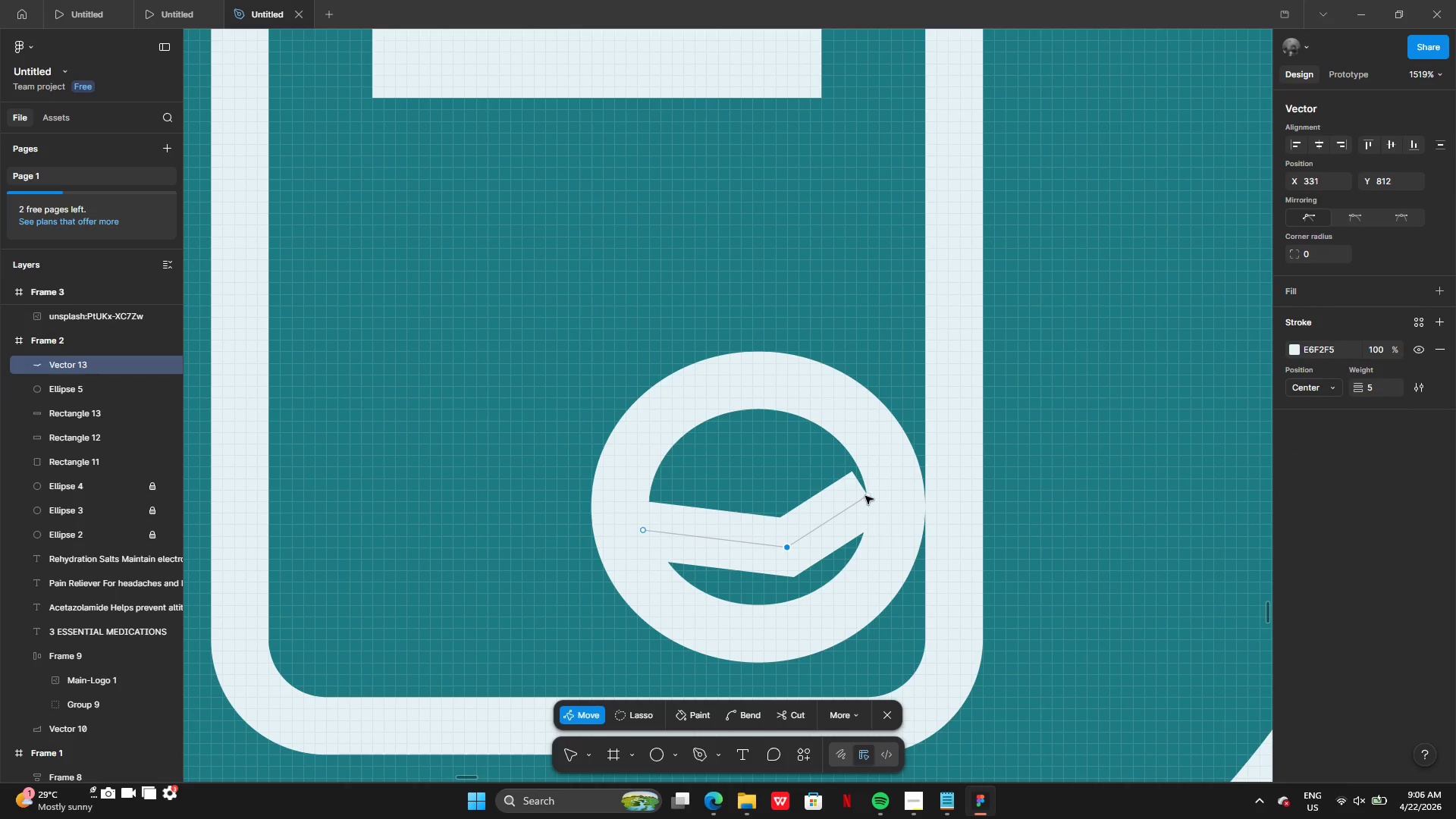 
left_click_drag(start_coordinate=[867, 496], to_coordinate=[885, 481])
 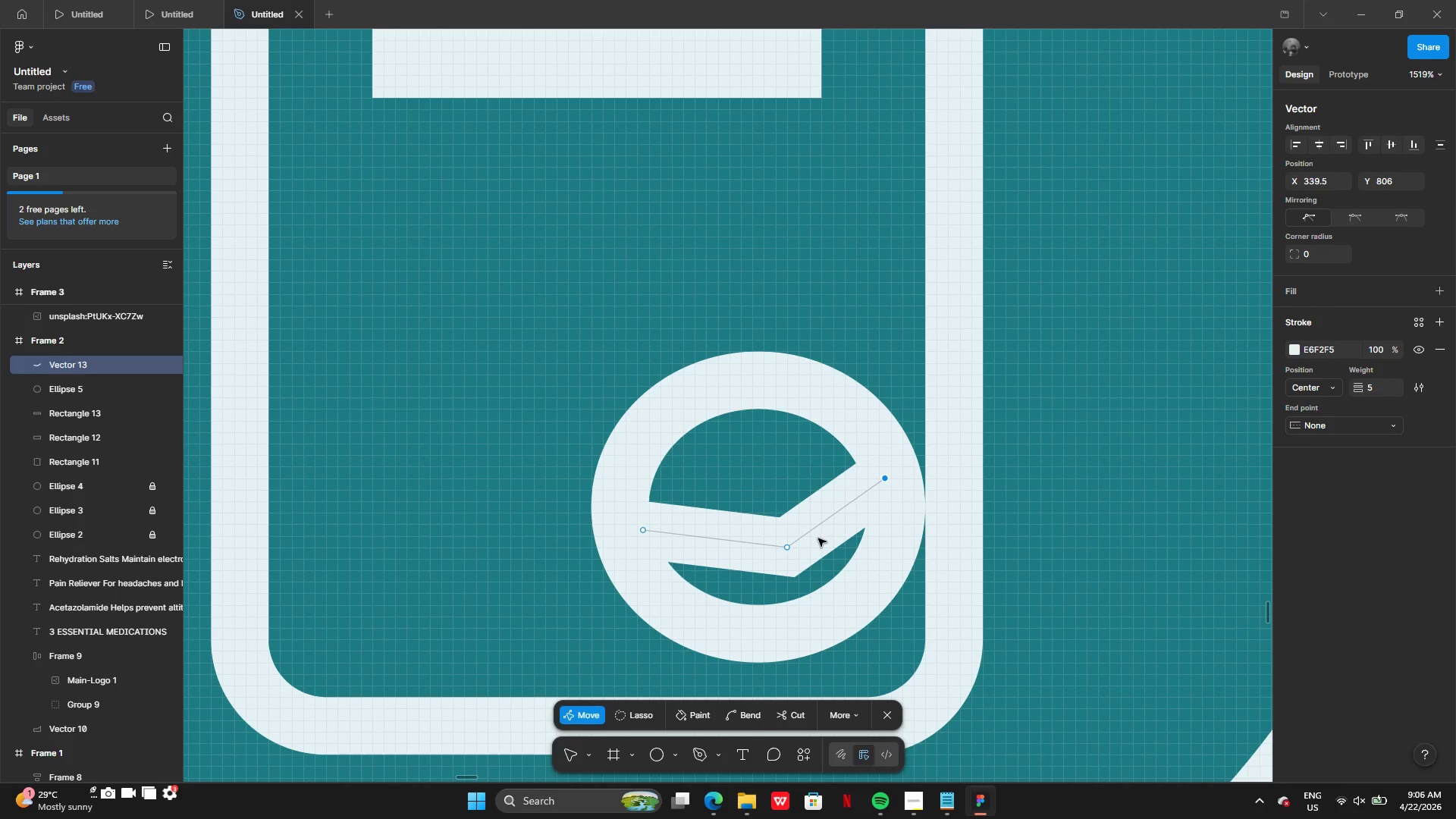 
key(Control+Z)
 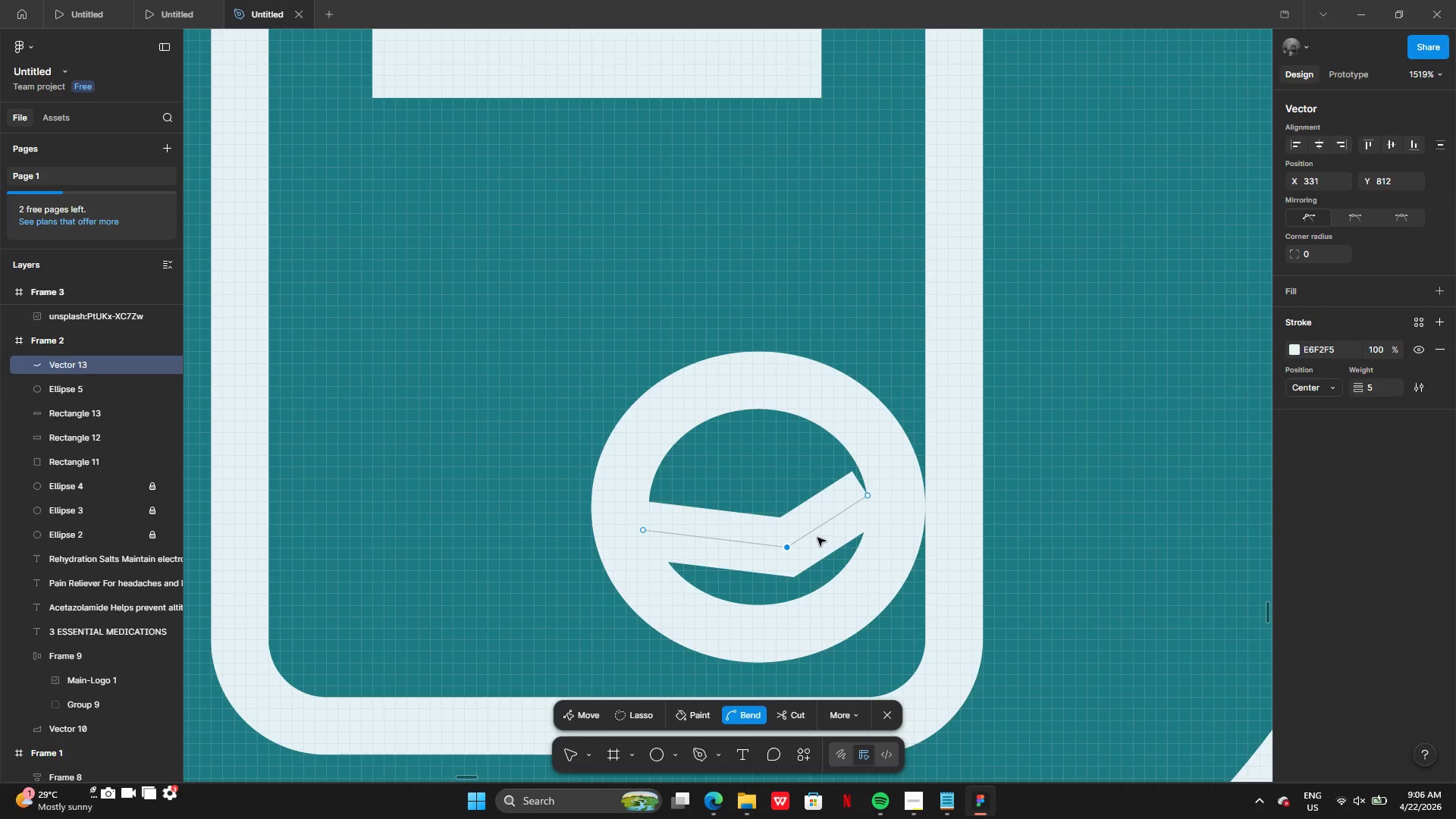 
key(Control+Z)
 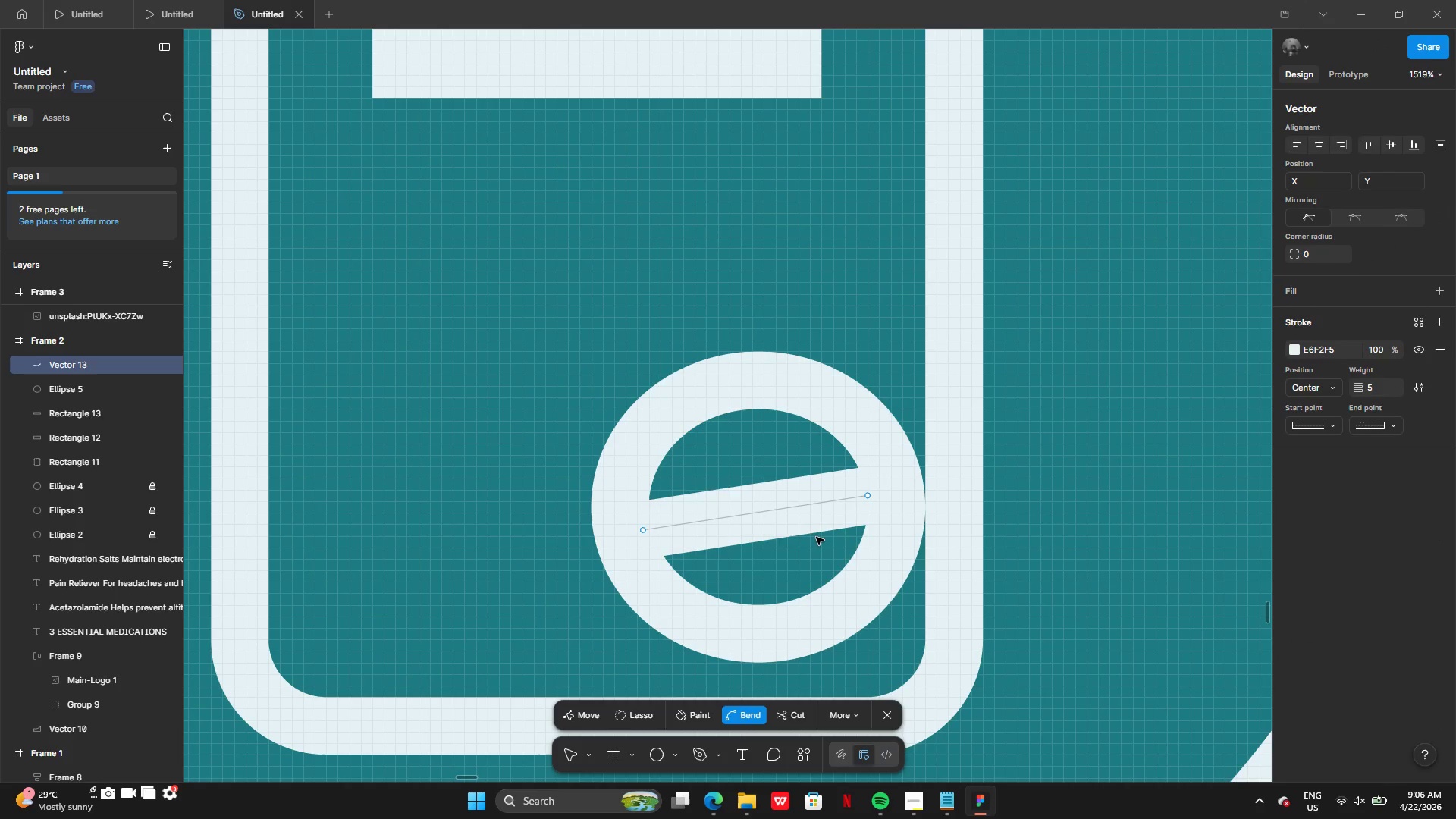 
key(Control+Z)
 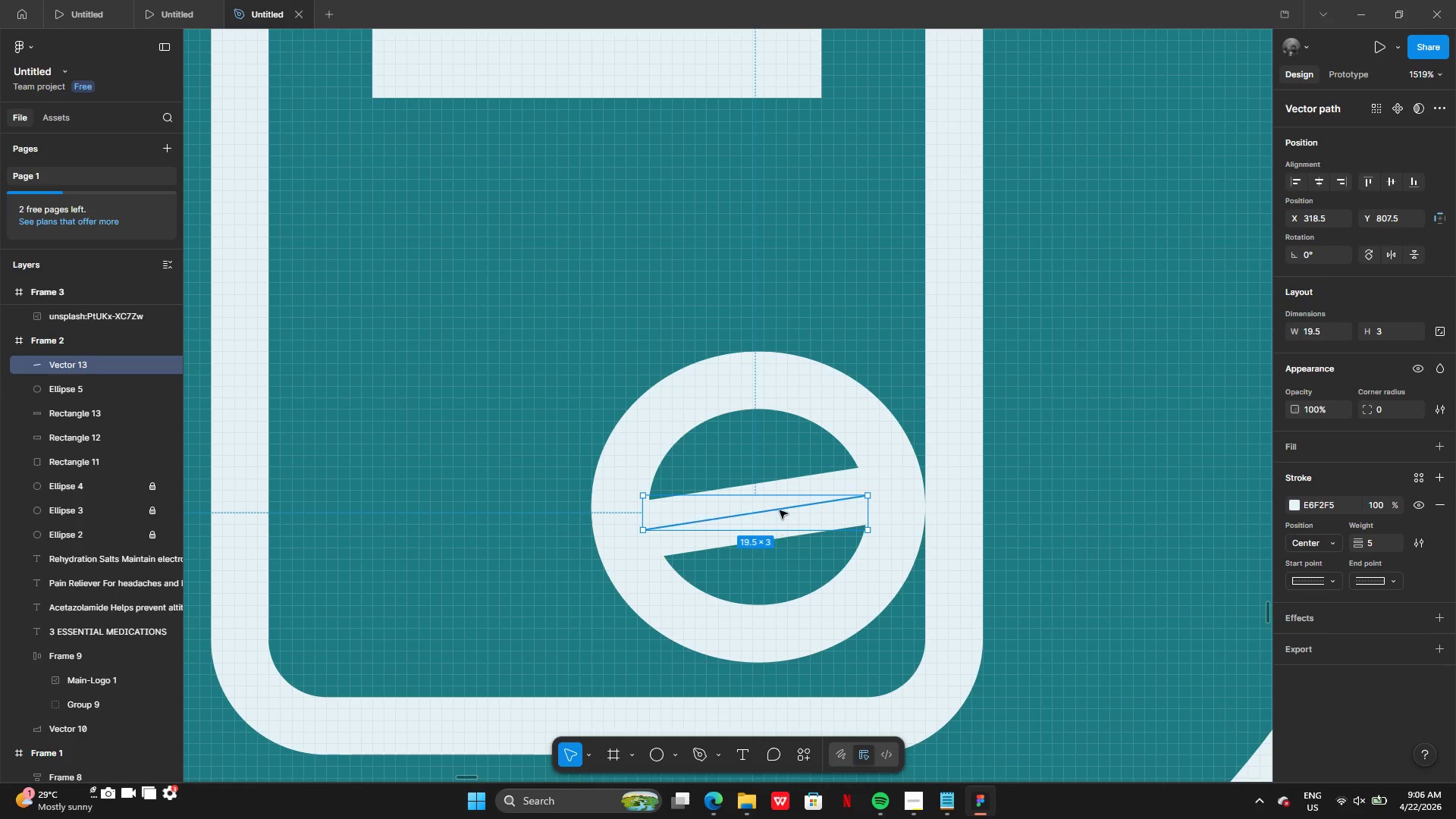 
double_click([779, 510])
 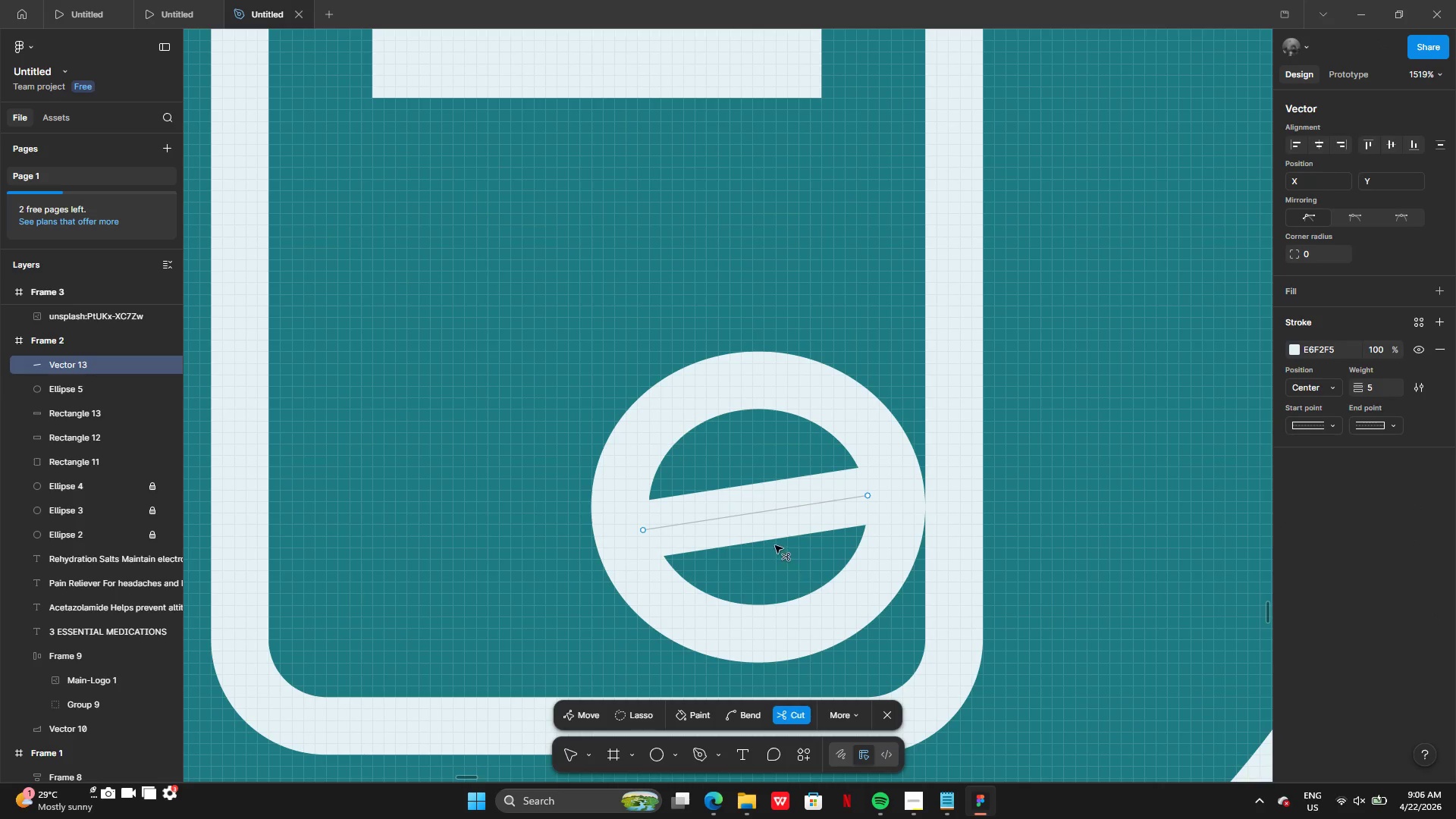 
left_click_drag(start_coordinate=[758, 513], to_coordinate=[770, 554])
 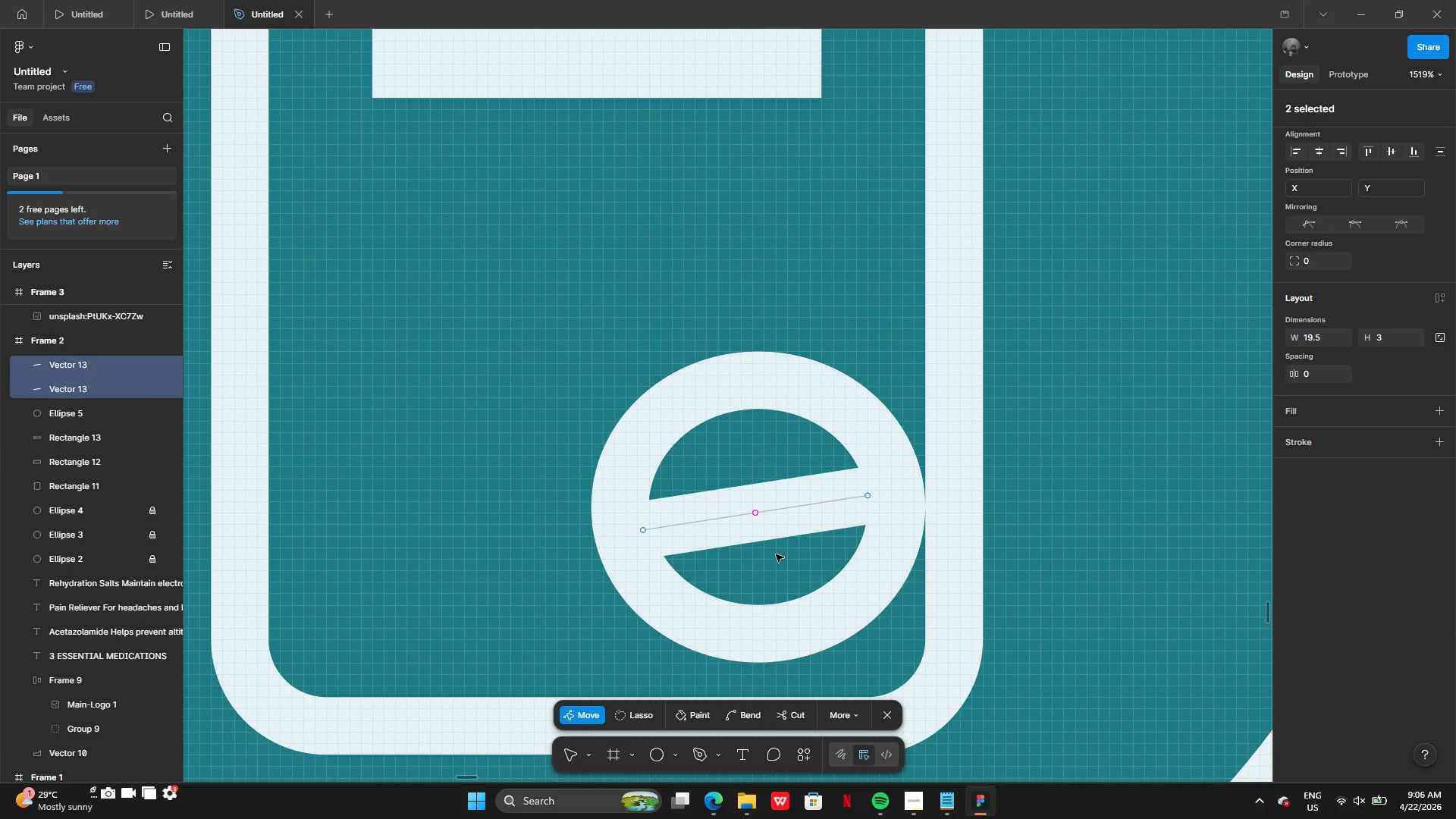 
key(Control+Z)
 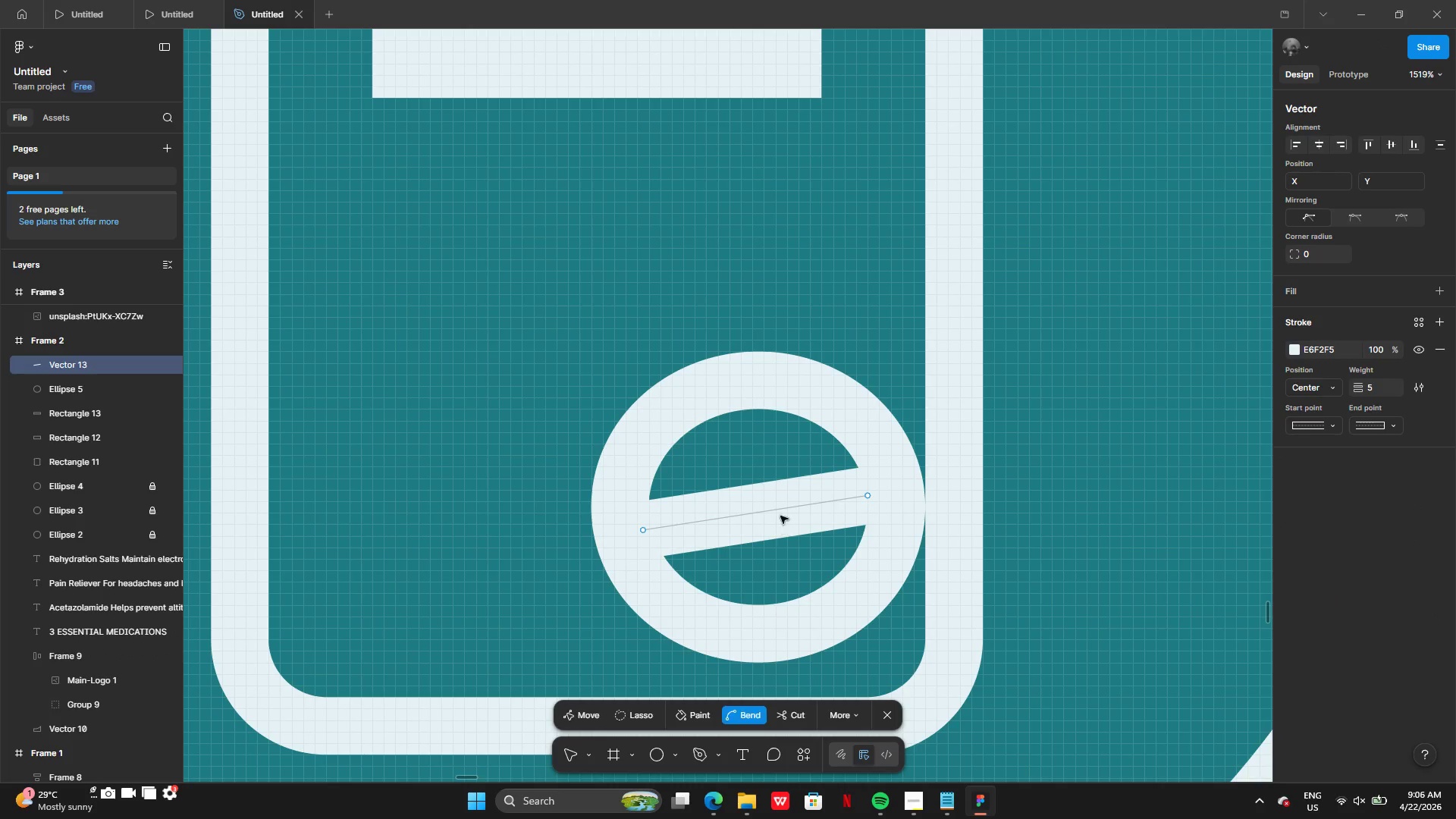 
left_click_drag(start_coordinate=[755, 509], to_coordinate=[770, 542])
 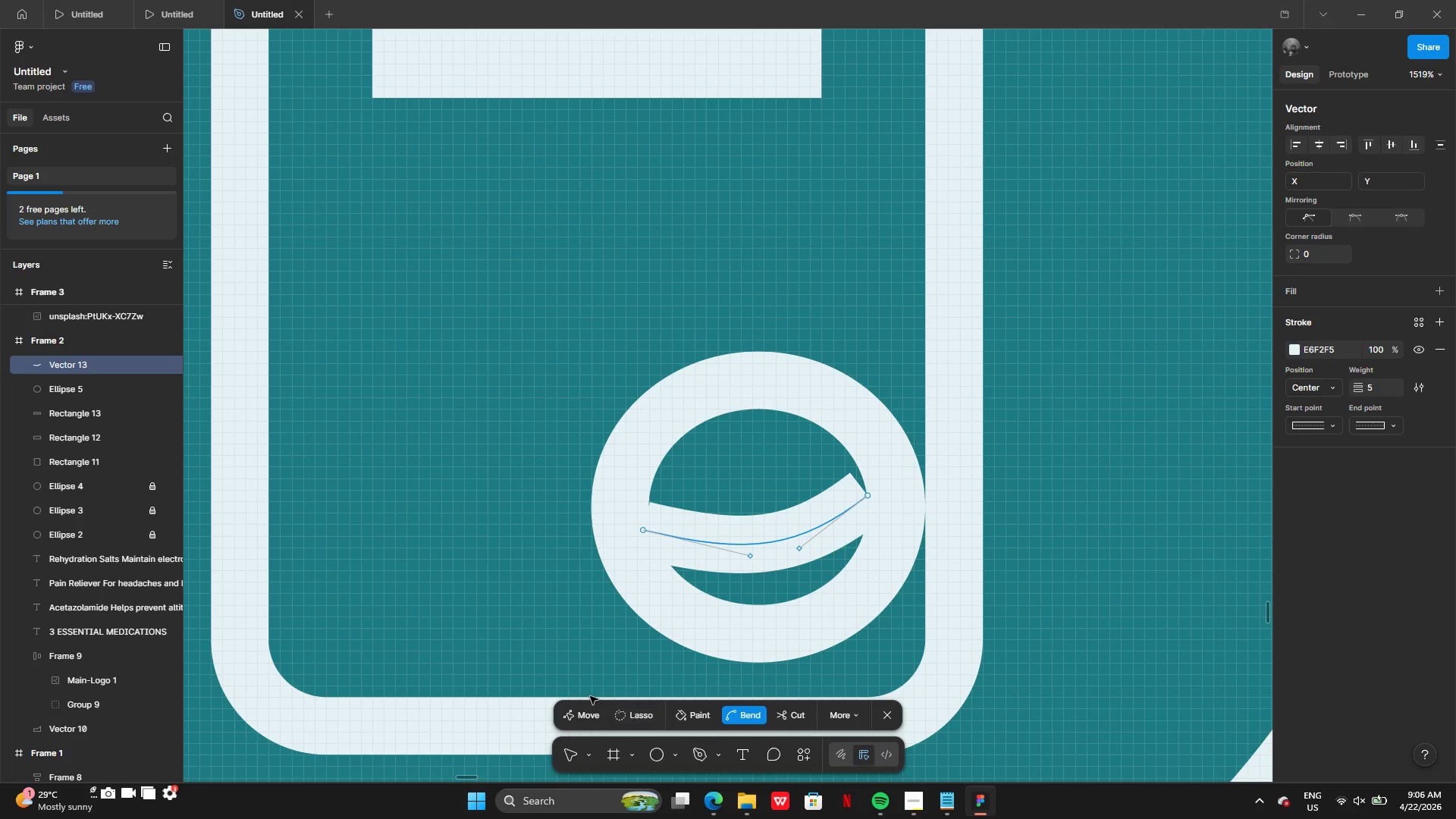 
left_click([590, 710])
 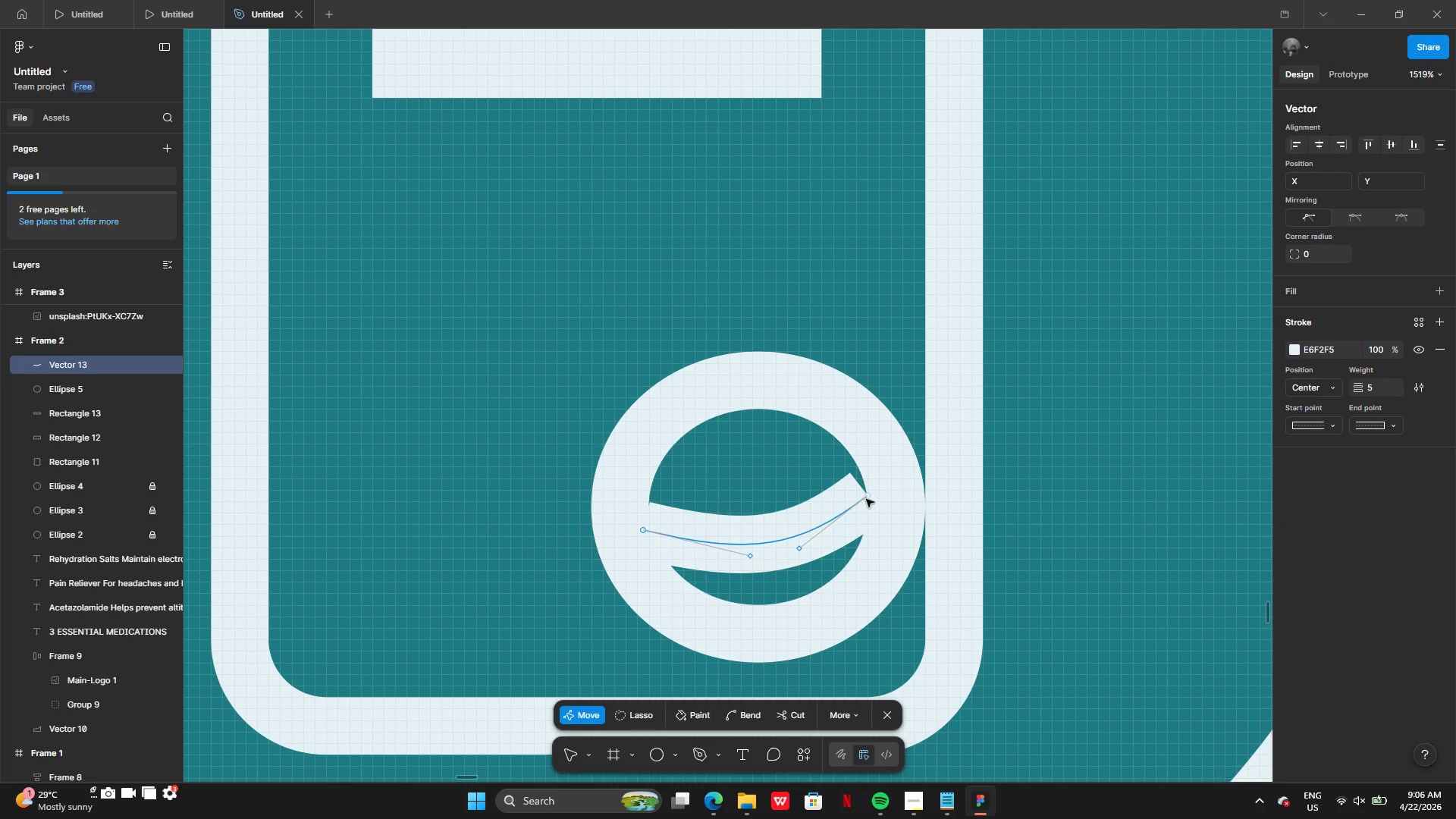 
left_click_drag(start_coordinate=[868, 494], to_coordinate=[883, 488])
 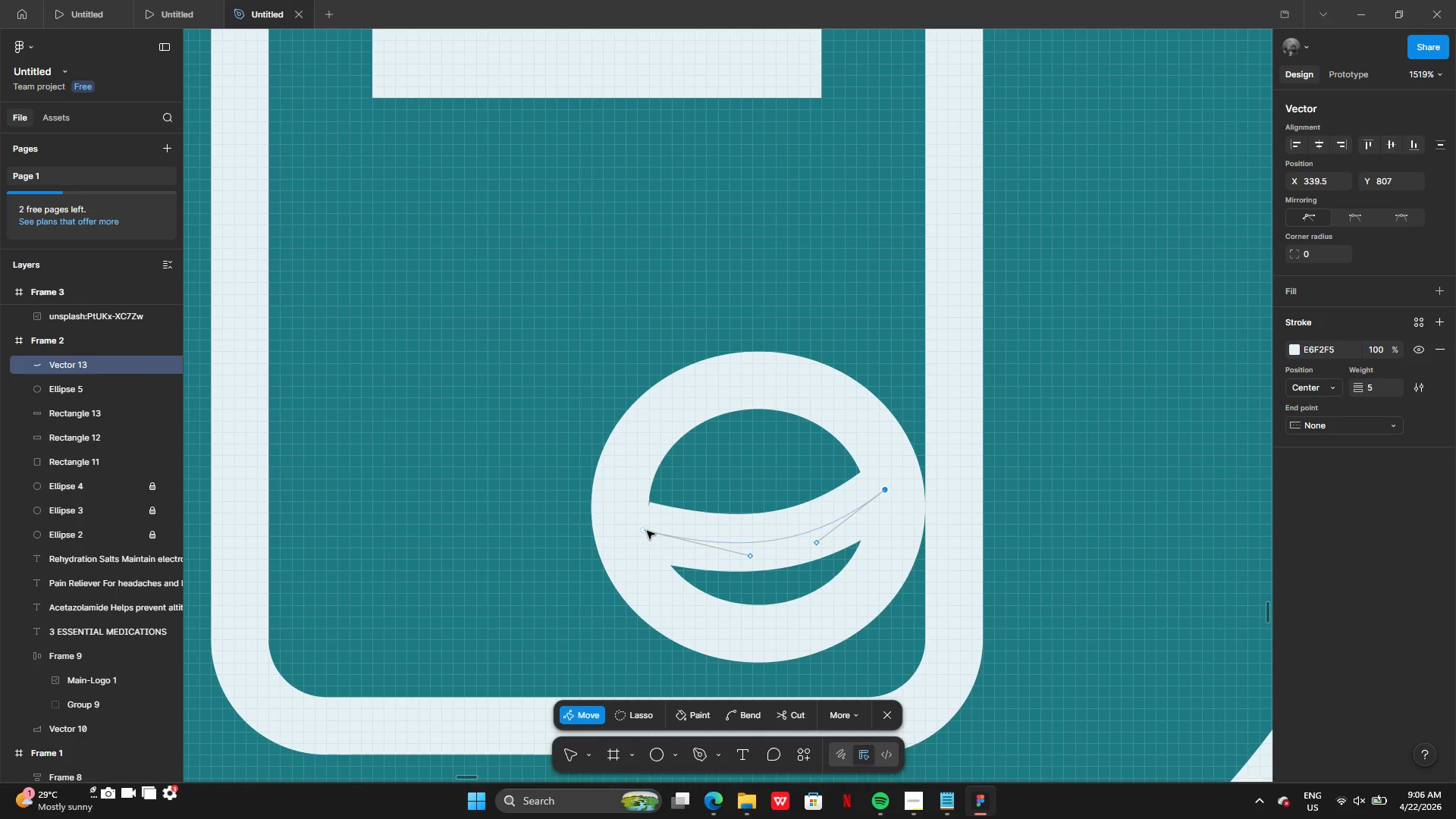 
left_click_drag(start_coordinate=[643, 531], to_coordinate=[632, 540])
 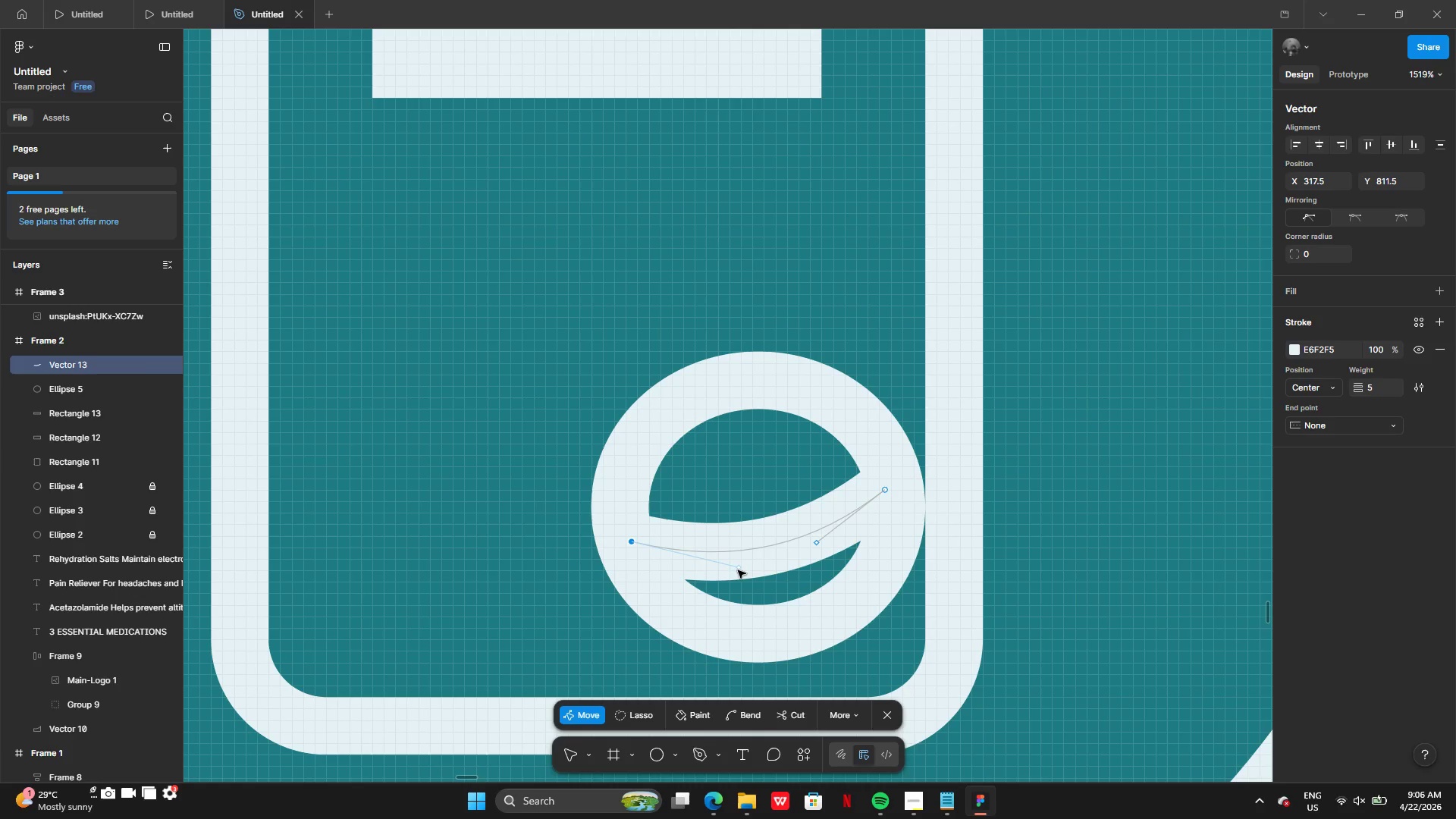 
left_click_drag(start_coordinate=[738, 570], to_coordinate=[731, 583])
 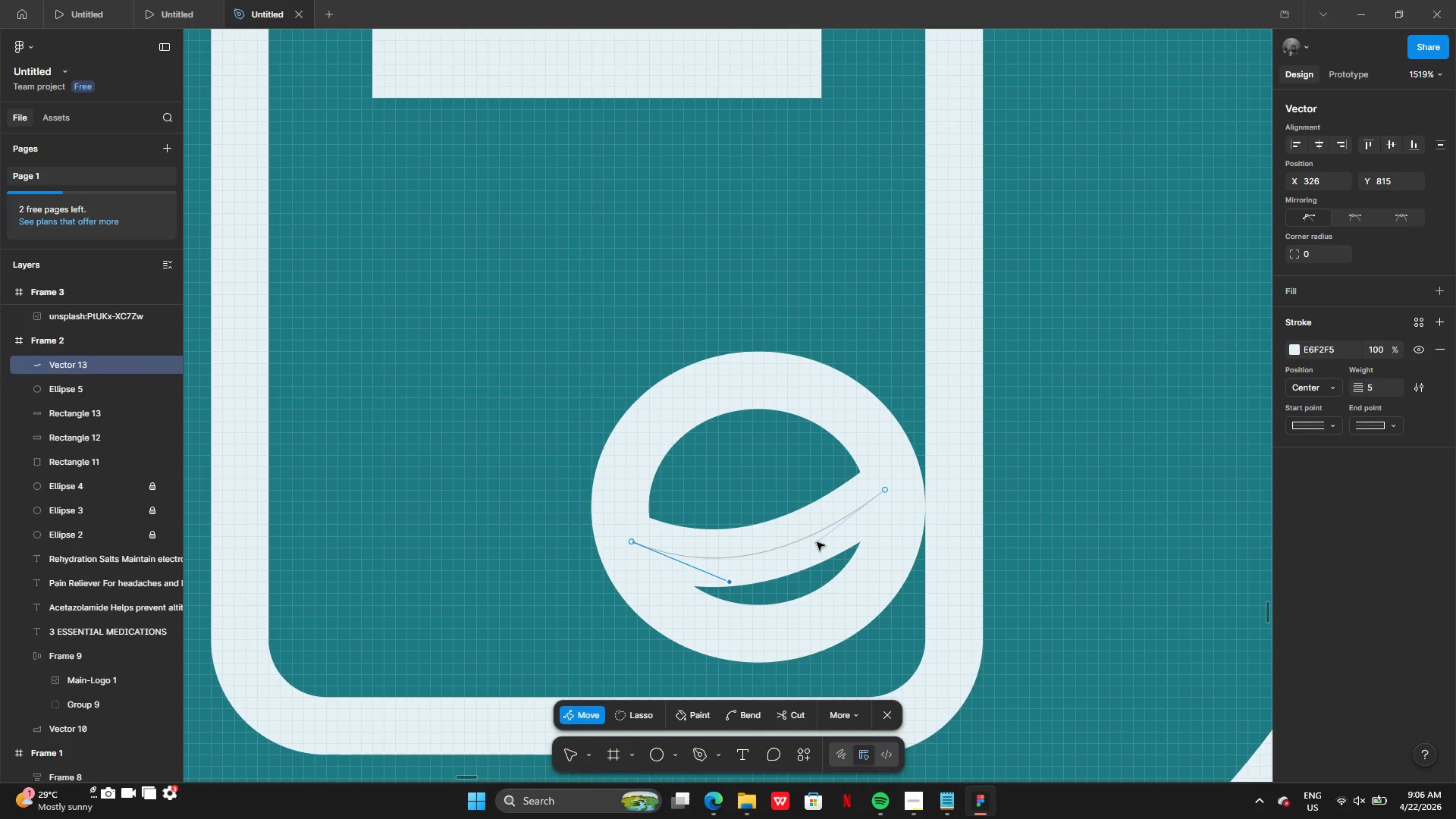 
left_click_drag(start_coordinate=[817, 542], to_coordinate=[852, 539])
 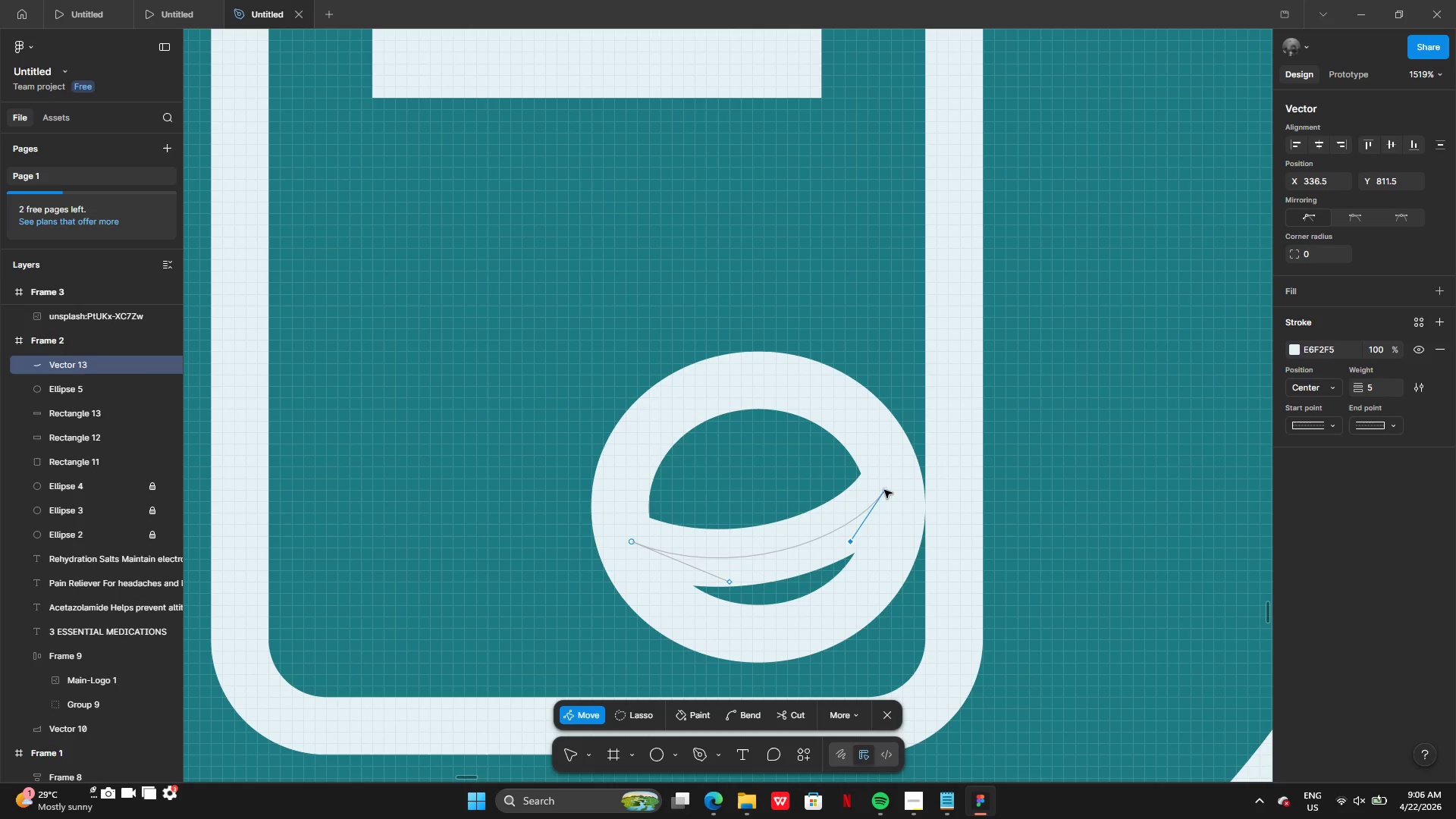 
left_click_drag(start_coordinate=[886, 490], to_coordinate=[887, 479])
 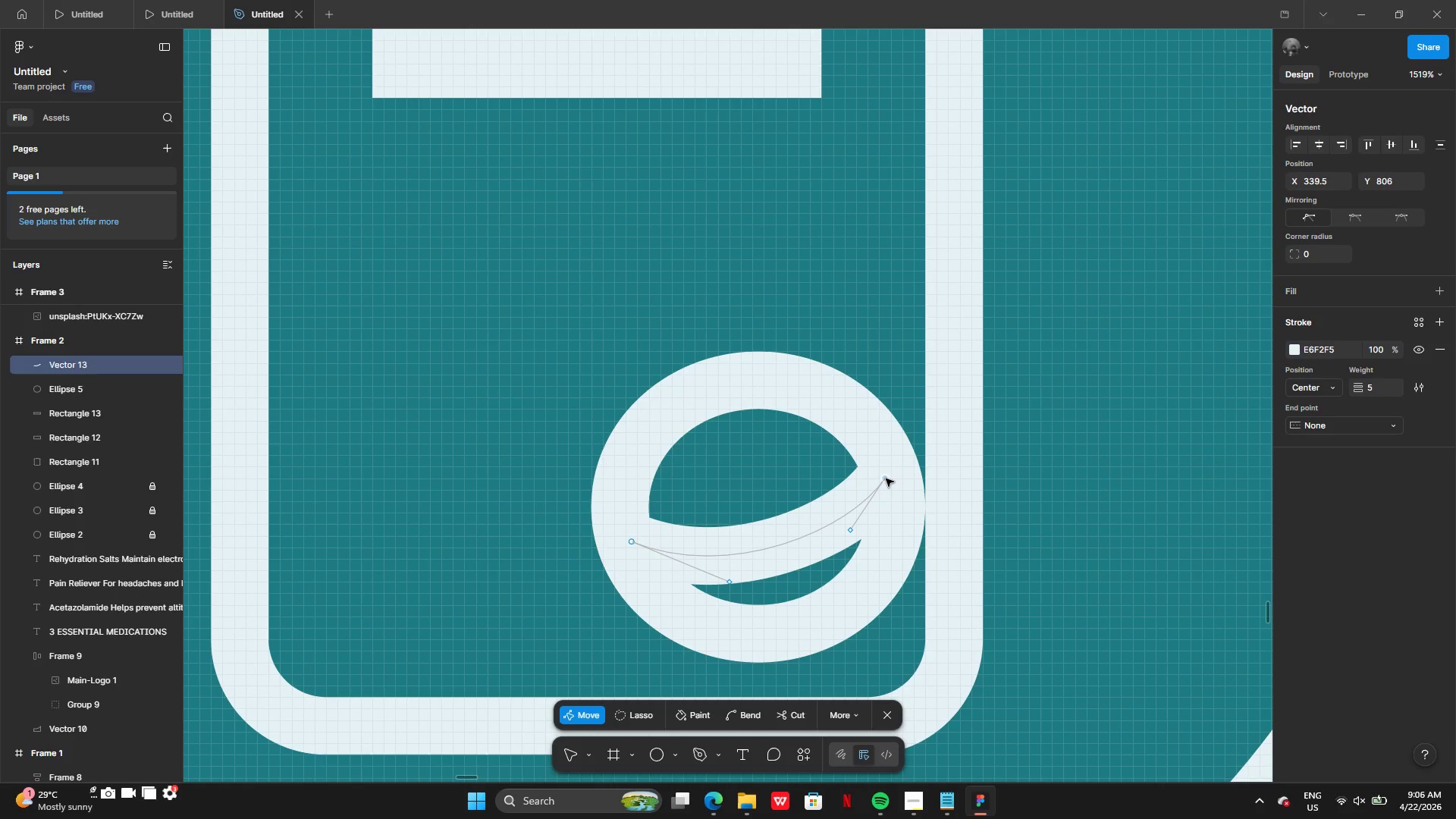 
key(Enter)
 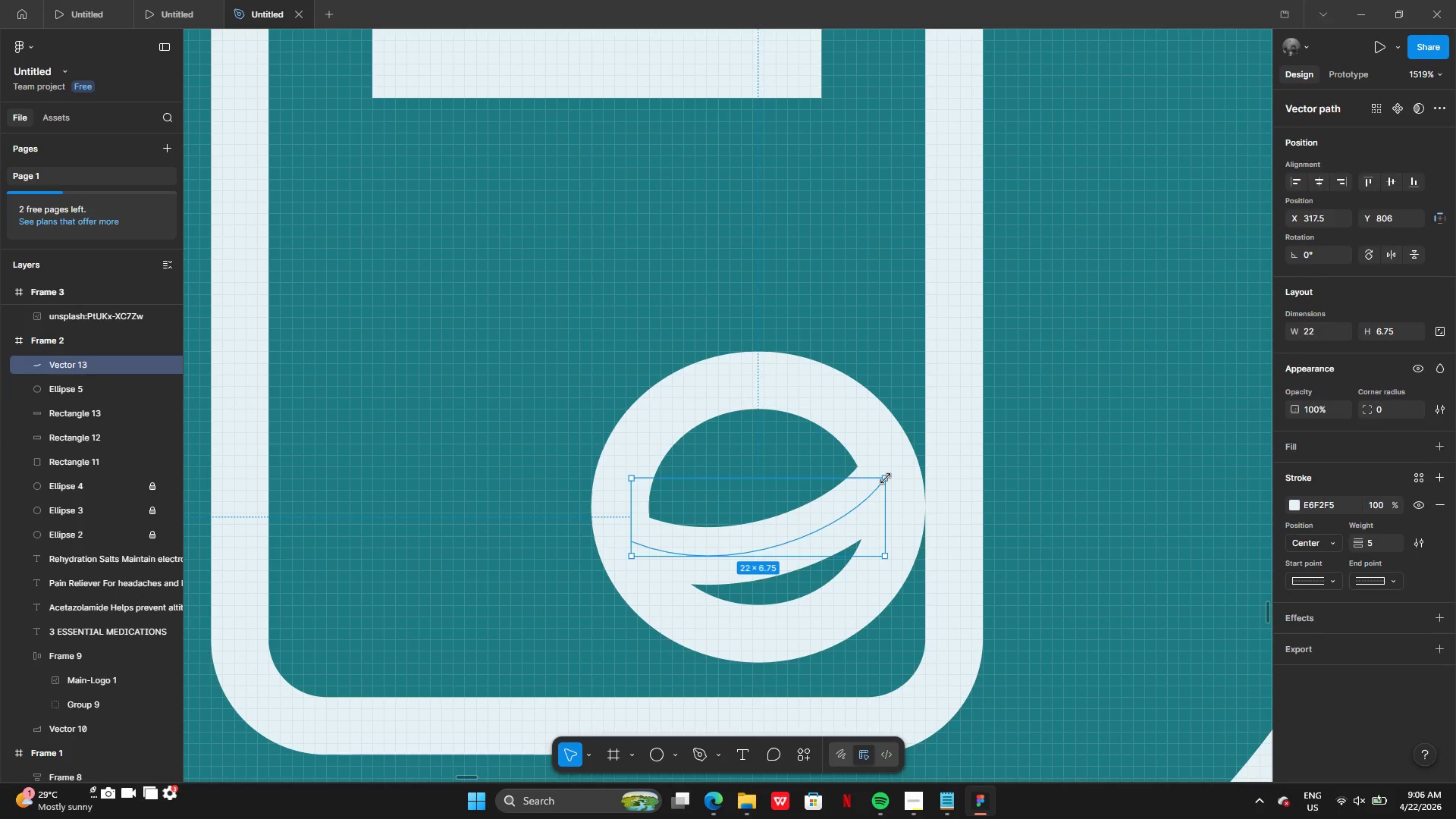 
key(Enter)
 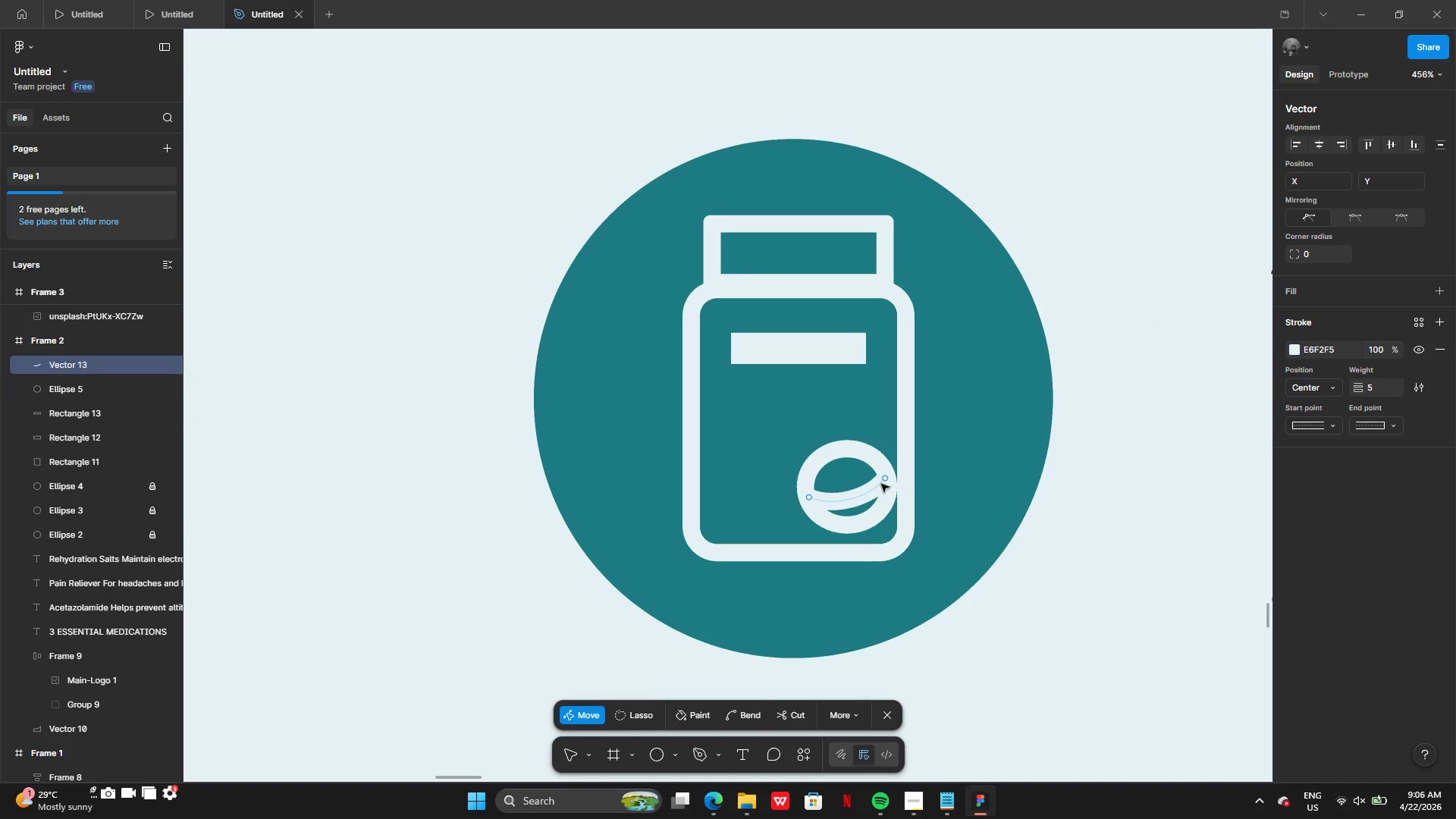 
hold_key(key=ShiftLeft, duration=1.05)
left_click([836, 456])
 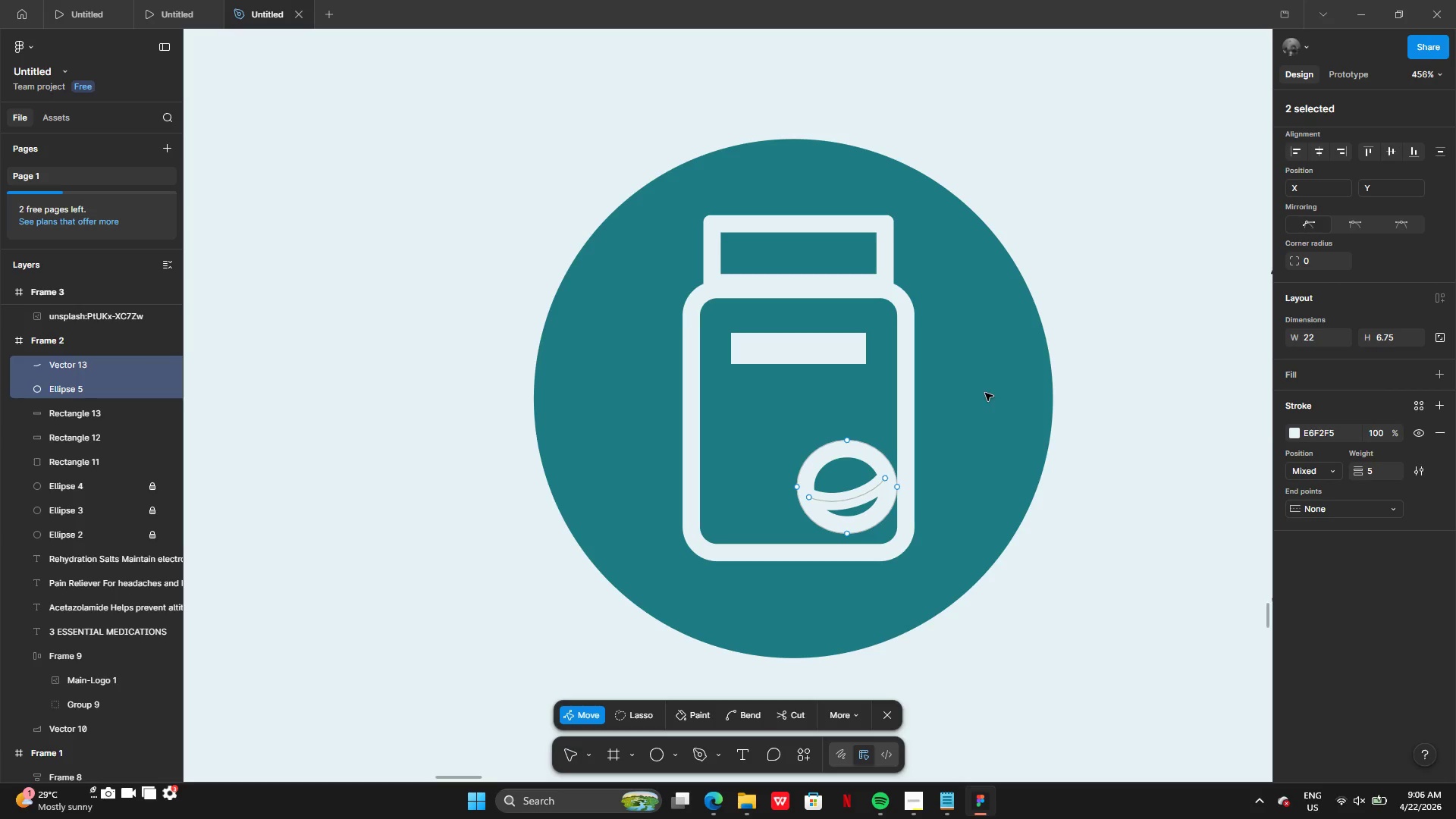 
double_click([985, 393])
 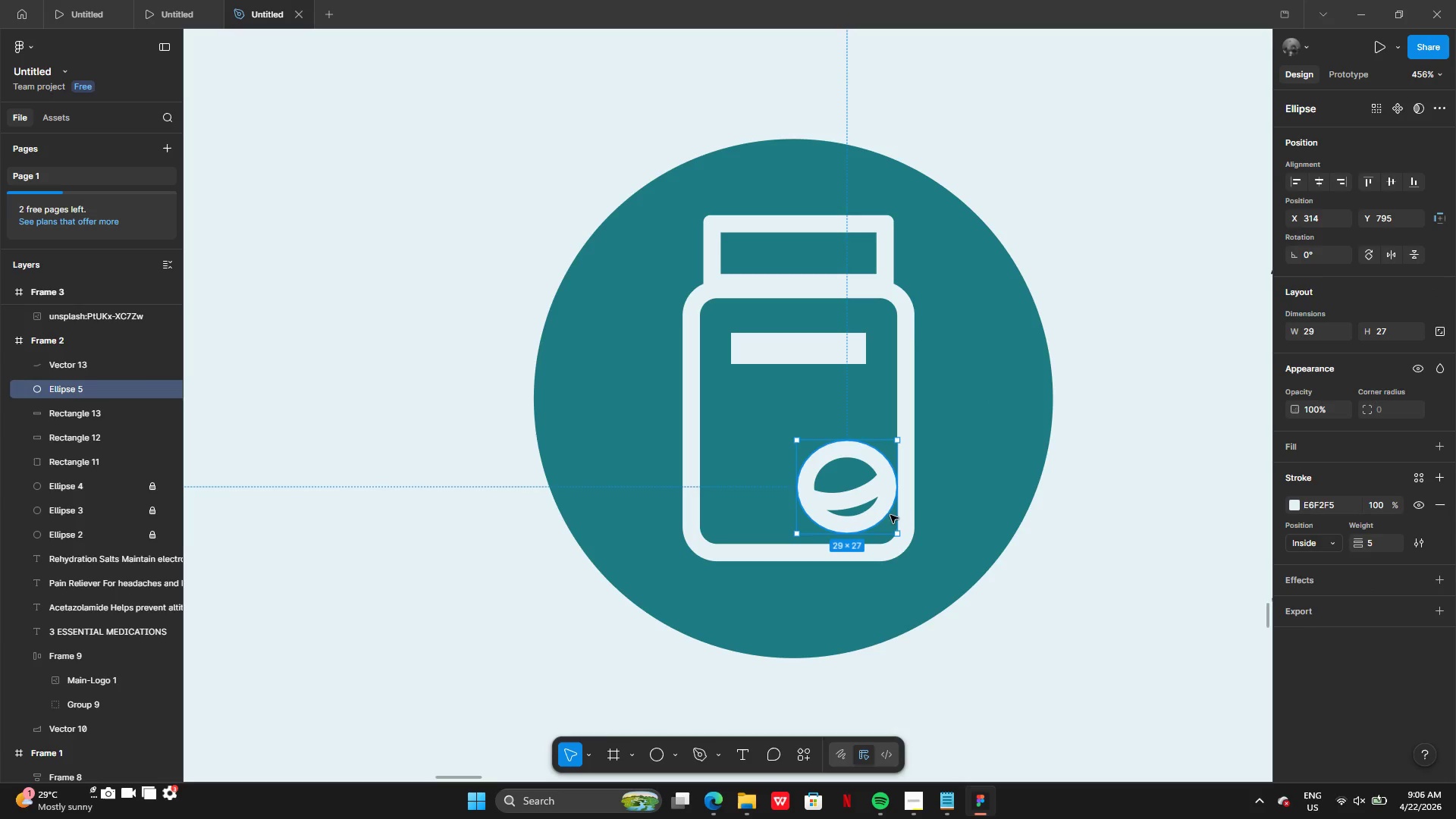 
double_click([948, 489])
 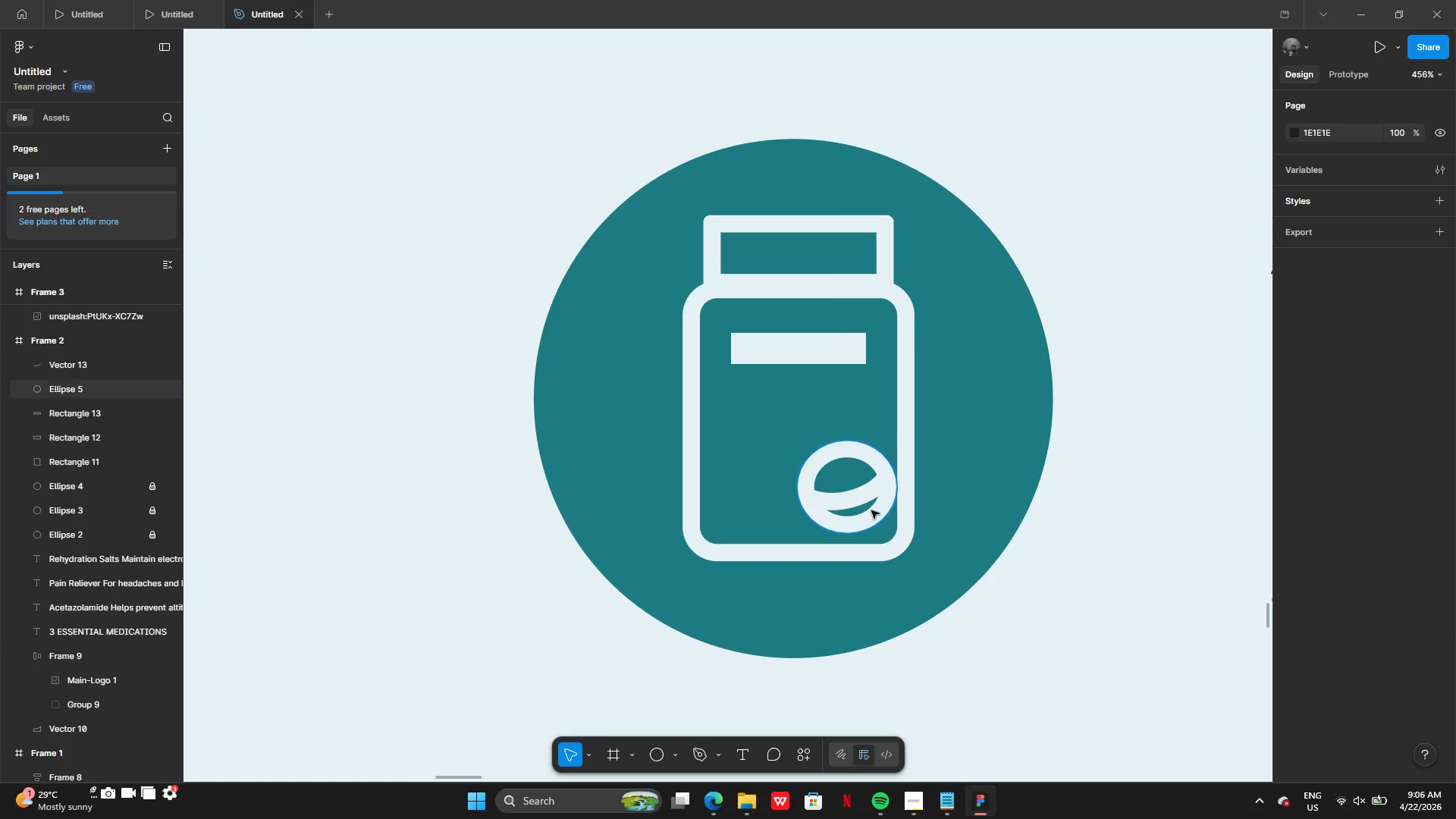 
left_click([870, 511])
 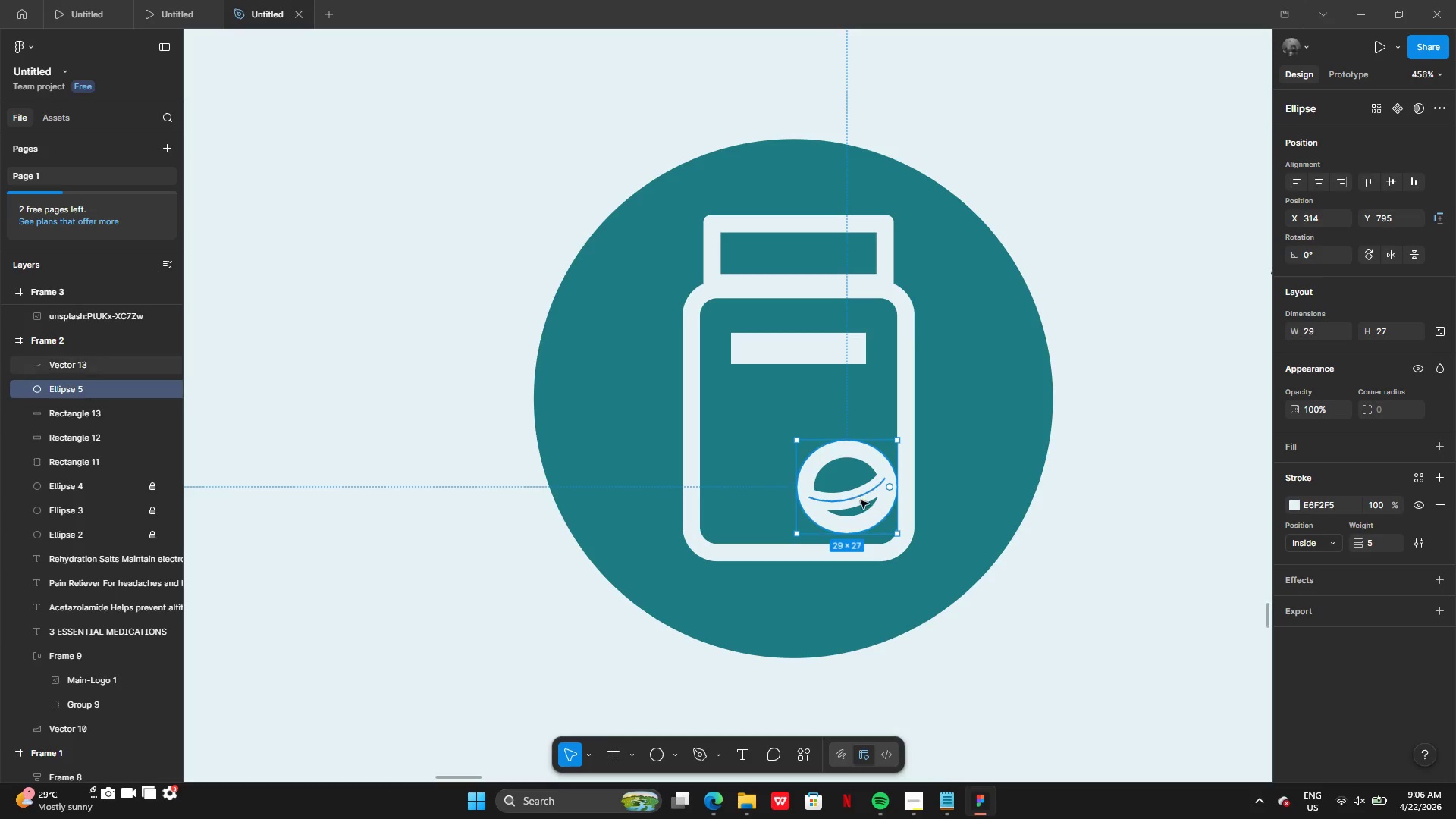 
hold_key(key=ShiftLeft, duration=0.62)
left_click([857, 497])
 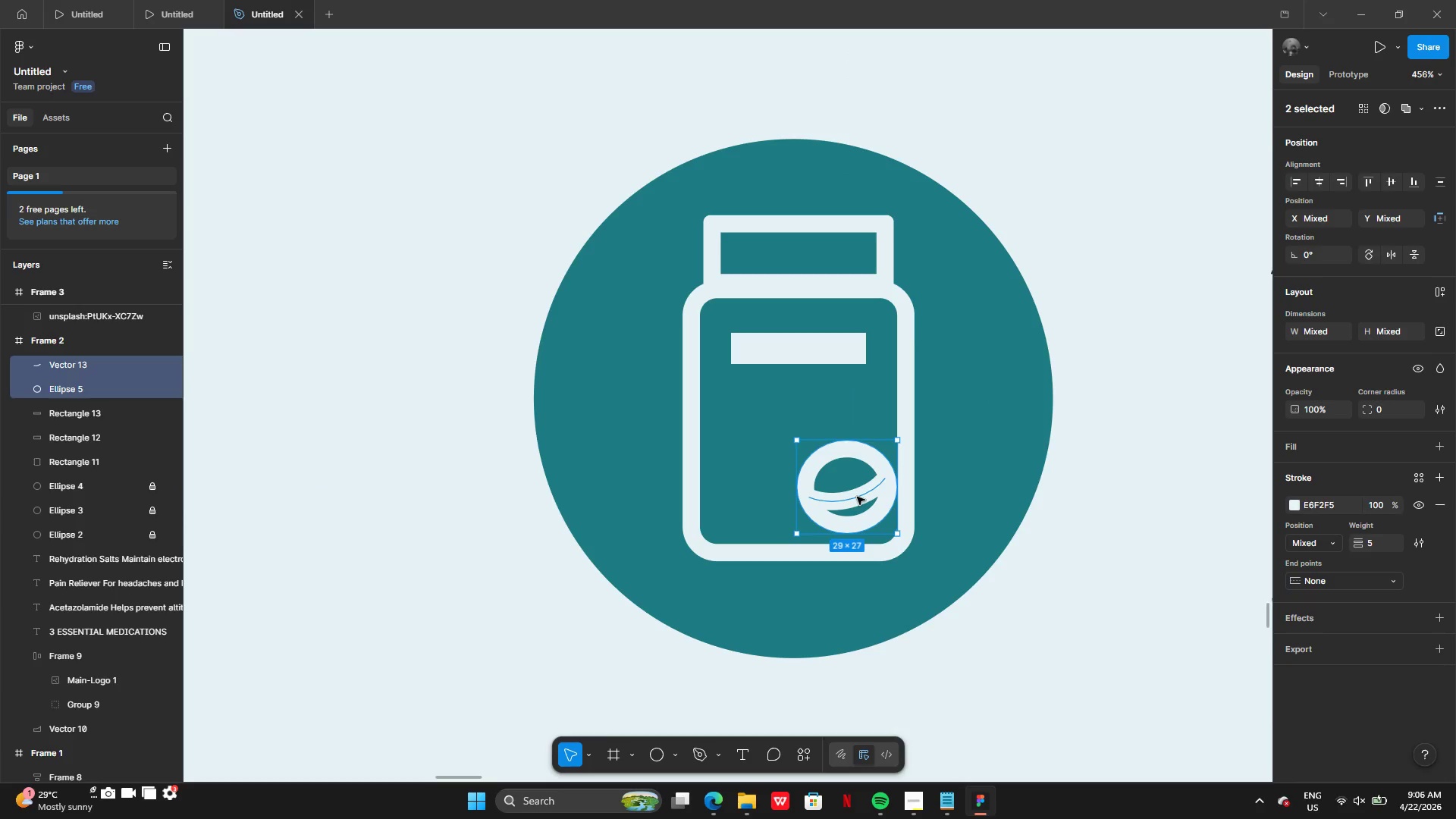 
key(Control+G)
 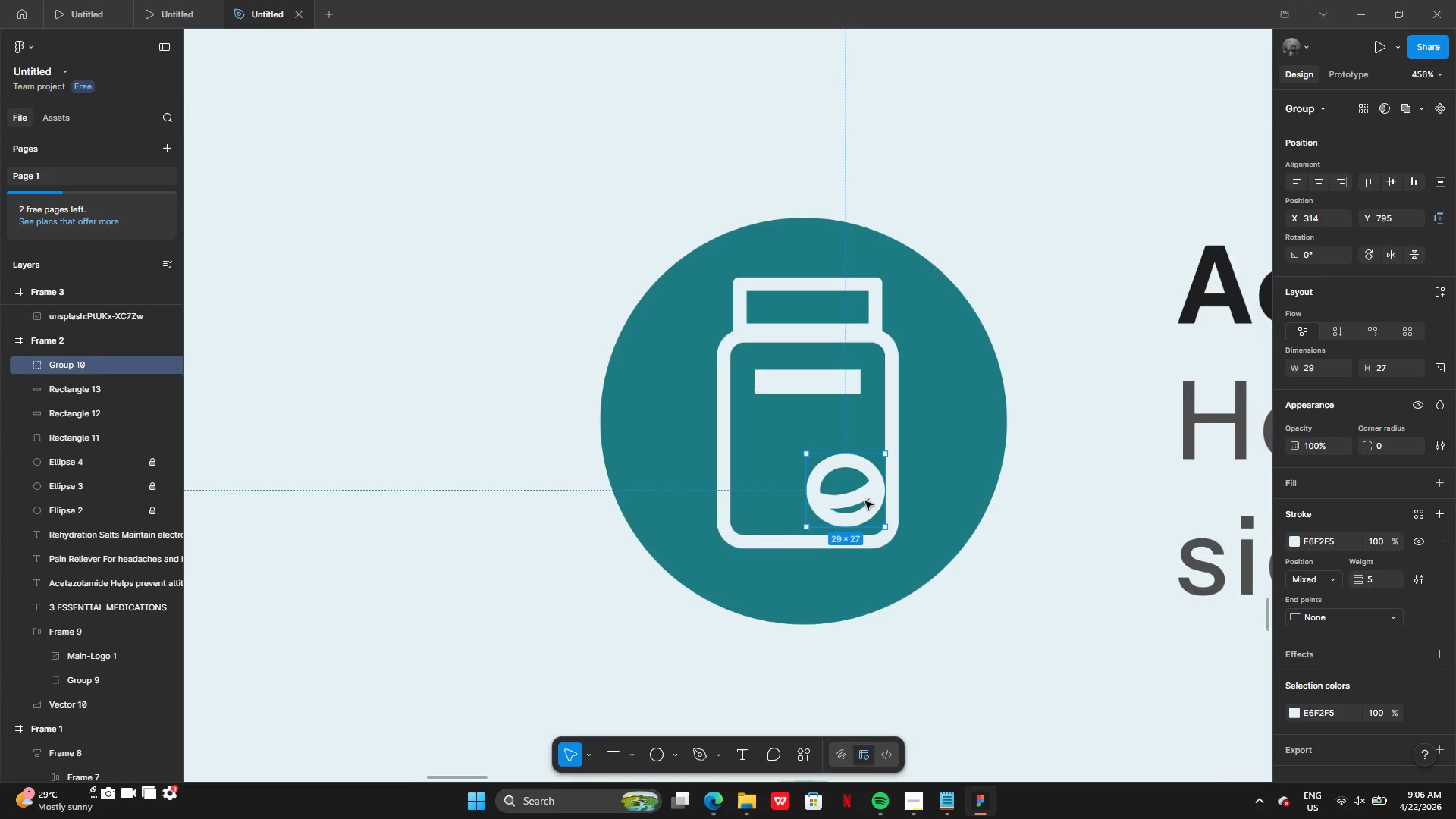 
left_click_drag(start_coordinate=[854, 501], to_coordinate=[937, 515])
 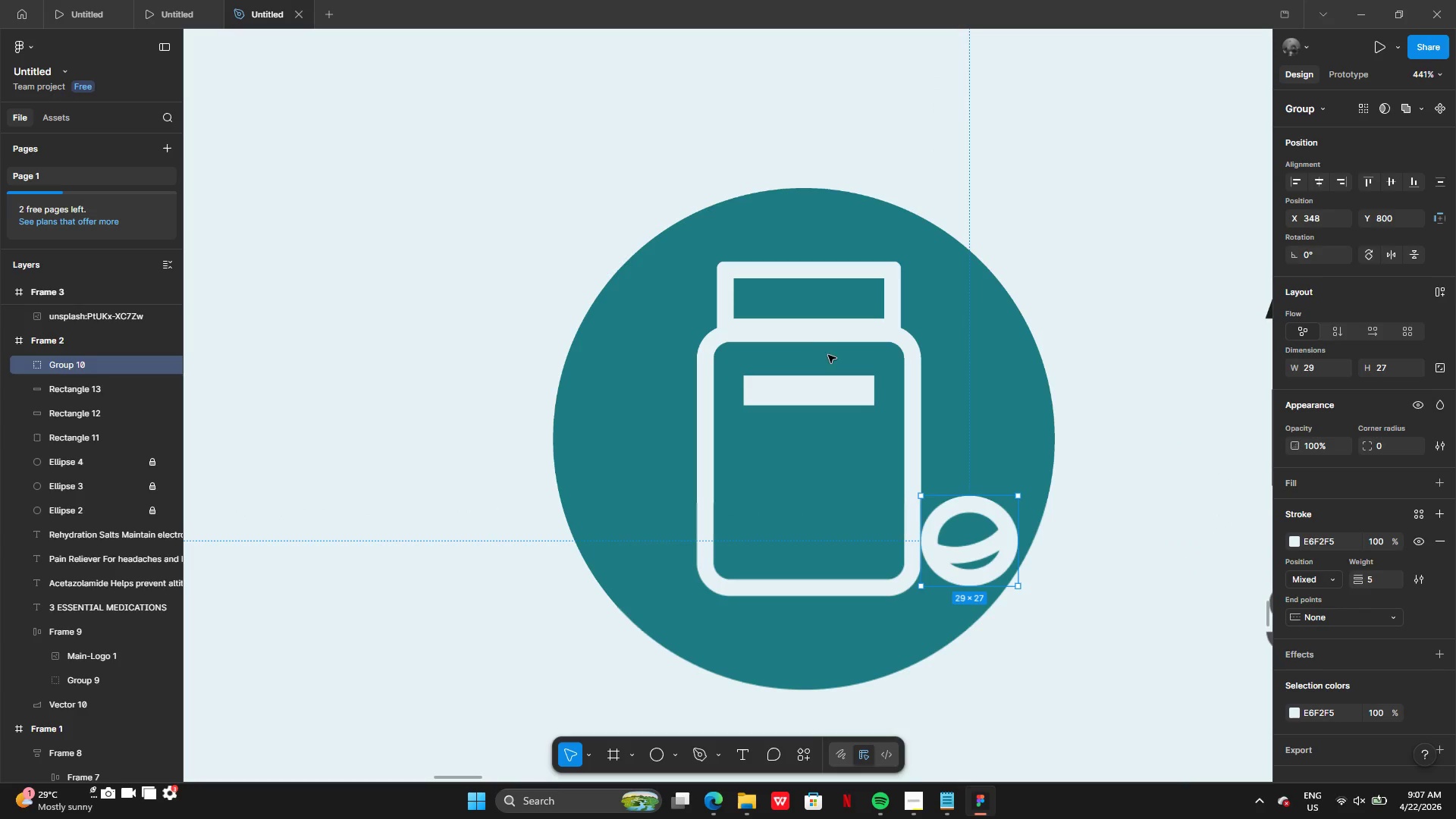 
left_click([824, 333])
 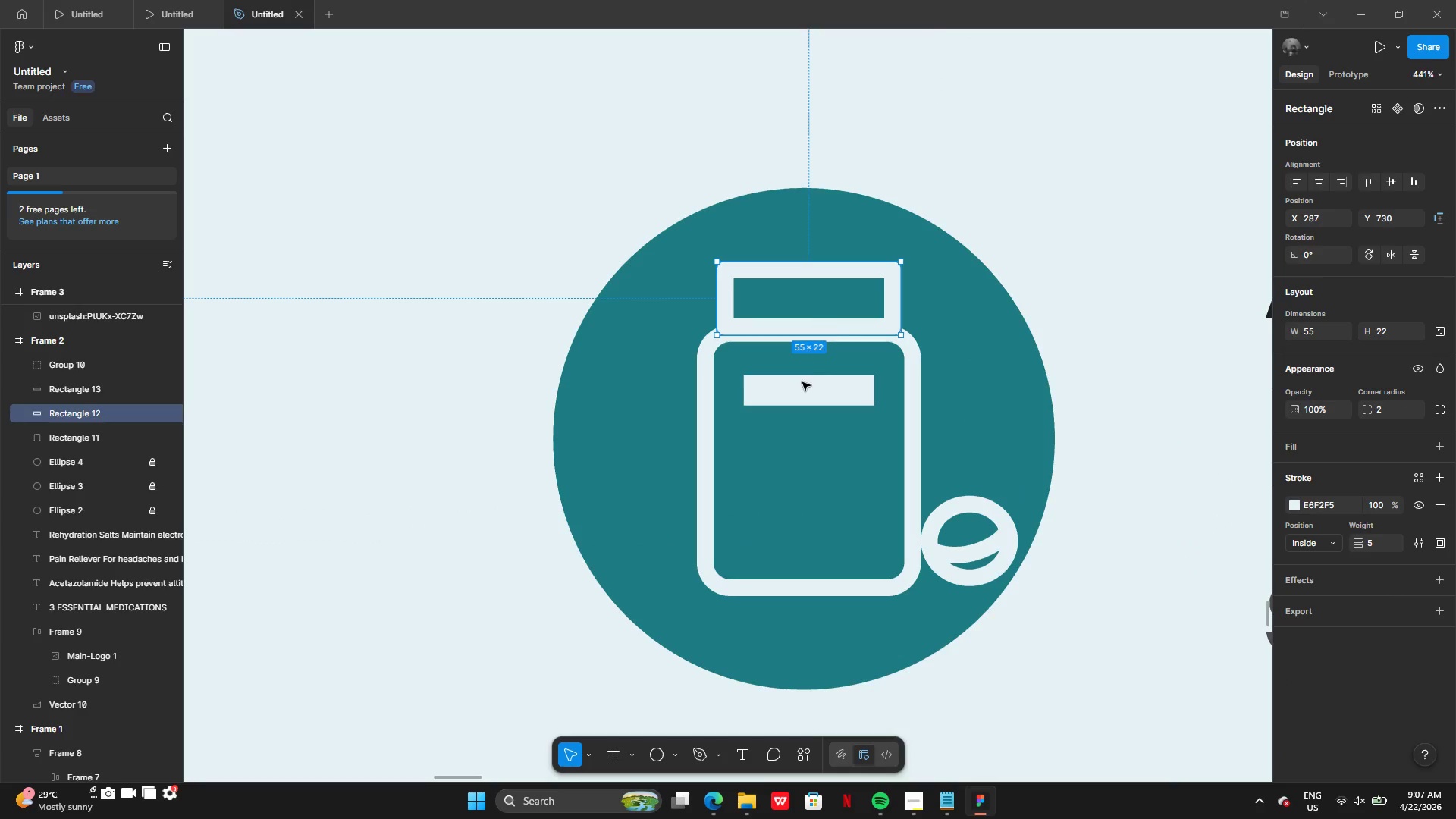 
hold_key(key=ShiftLeft, duration=1.36)
left_click([799, 395])
 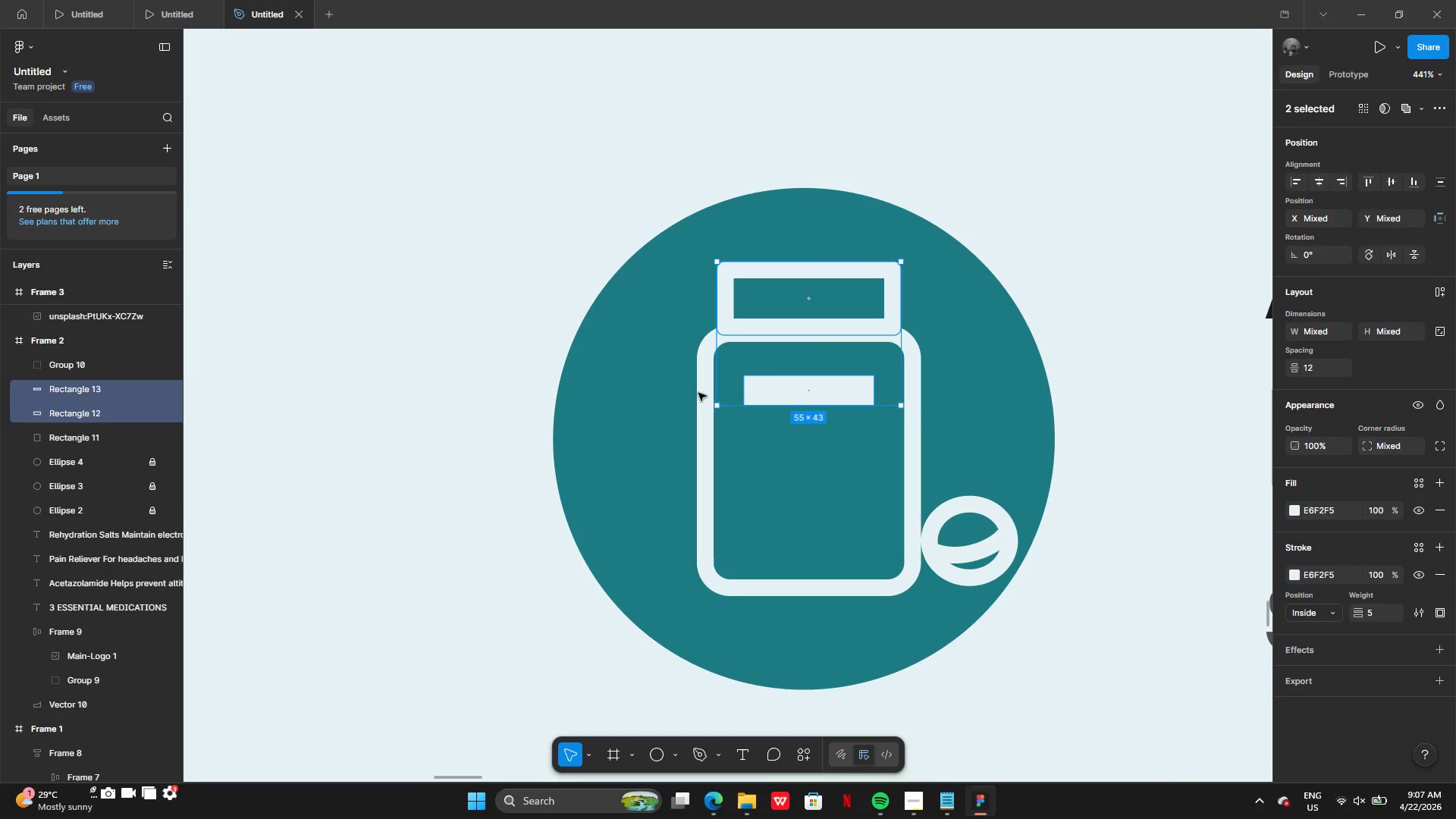 
left_click([708, 420])
 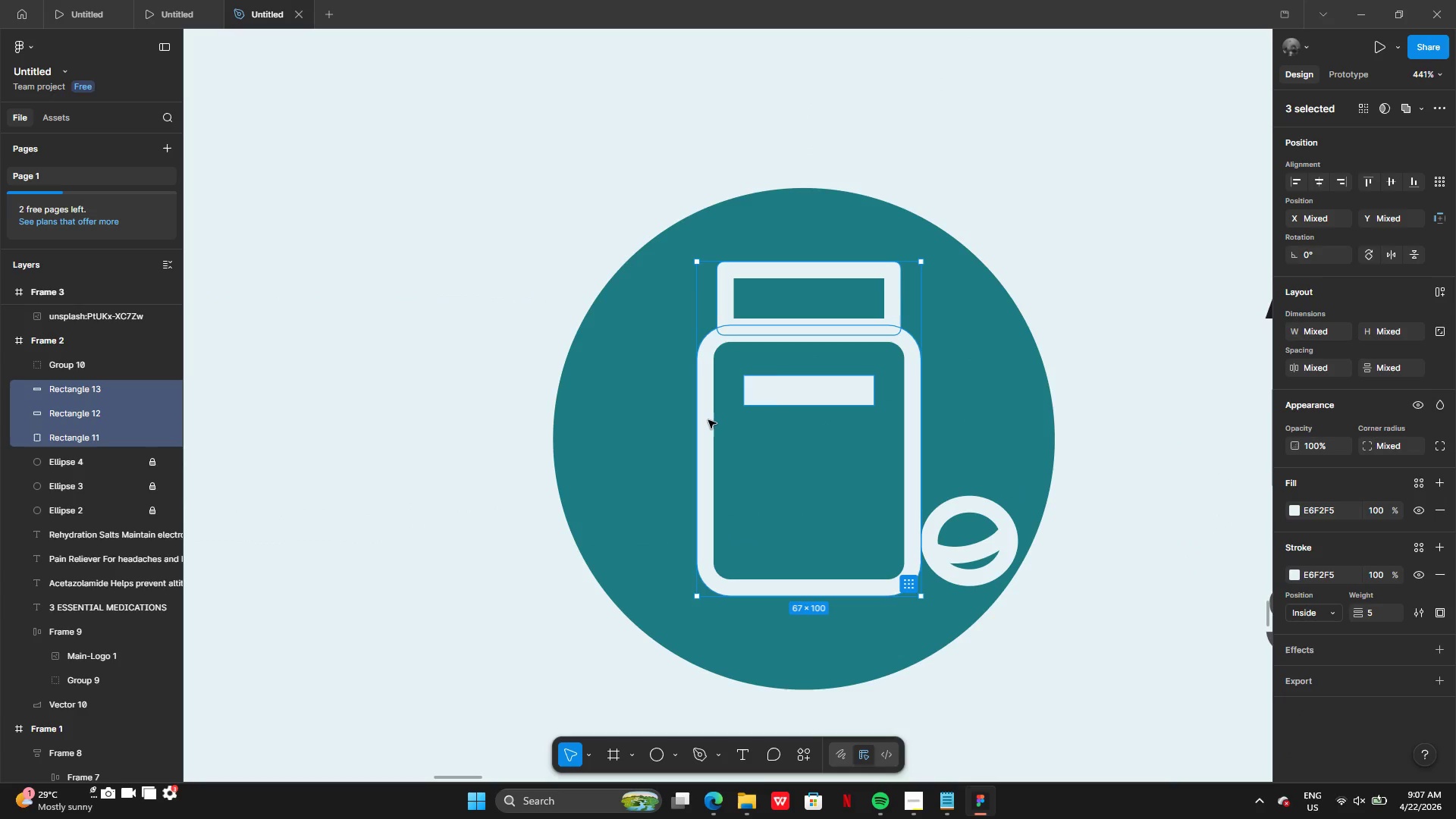 
key(Control+G)
 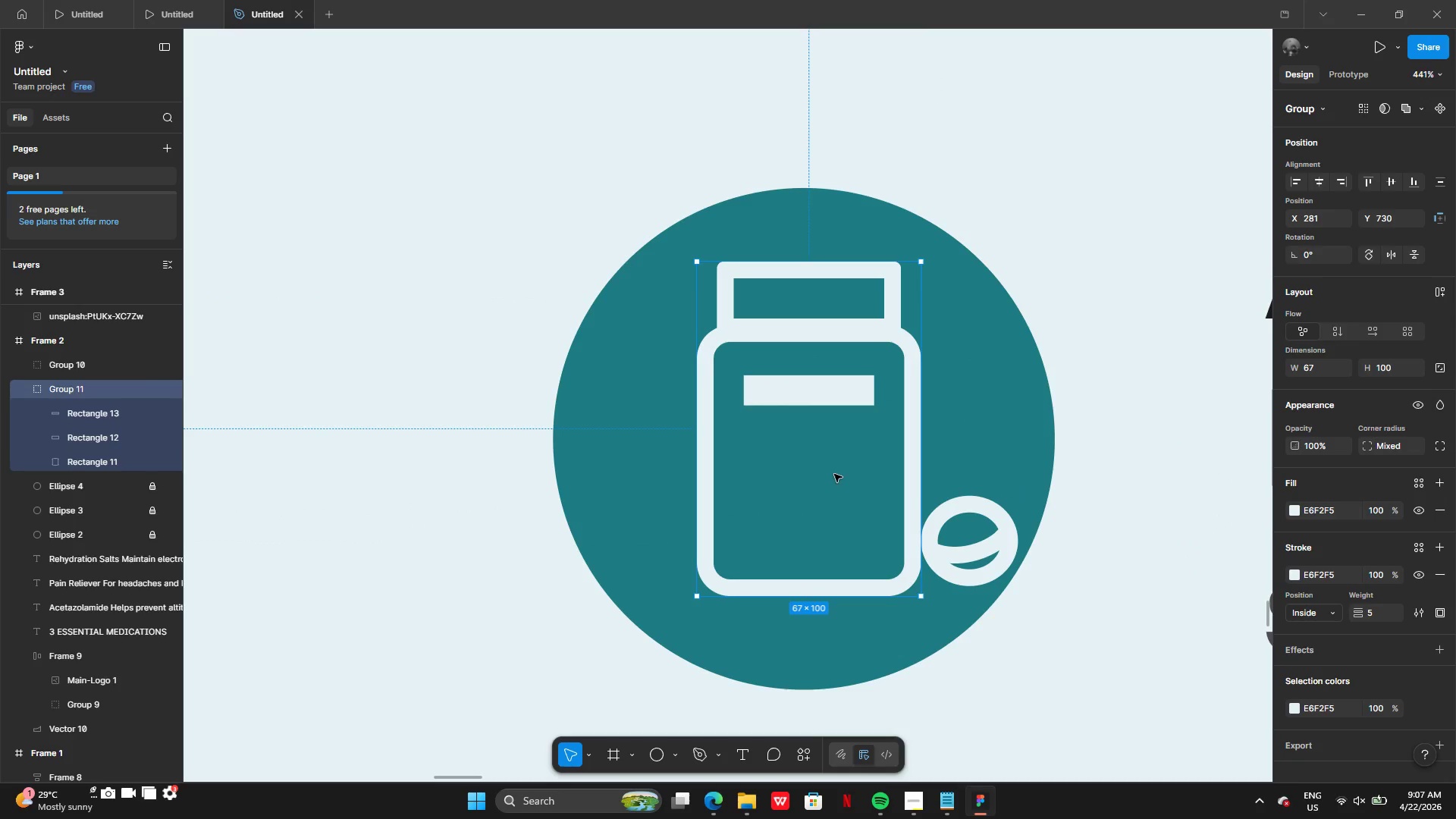 
left_click_drag(start_coordinate=[834, 474], to_coordinate=[802, 475])
 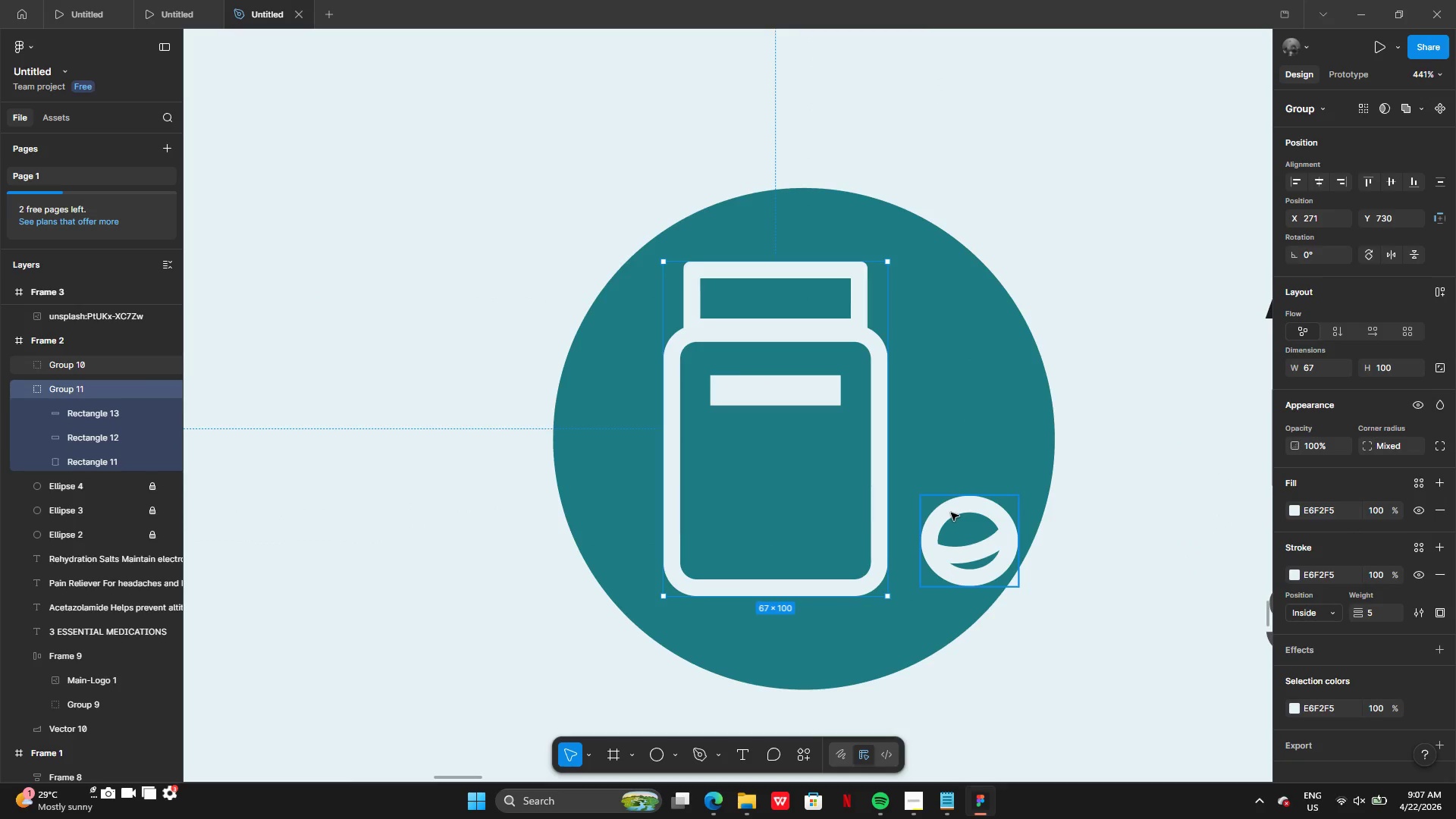 
left_click([951, 513])
 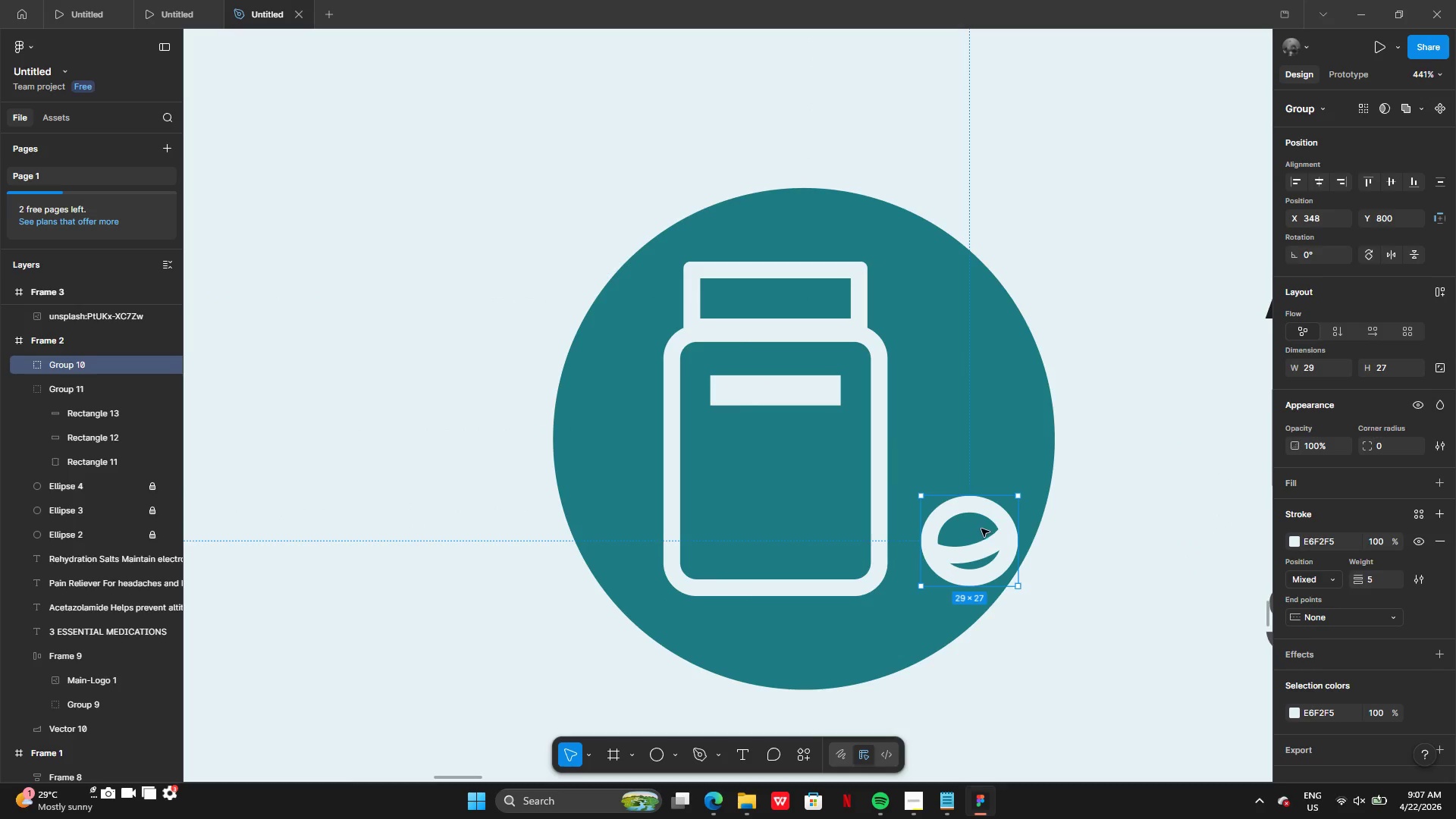 
left_click_drag(start_coordinate=[981, 529], to_coordinate=[957, 534])
 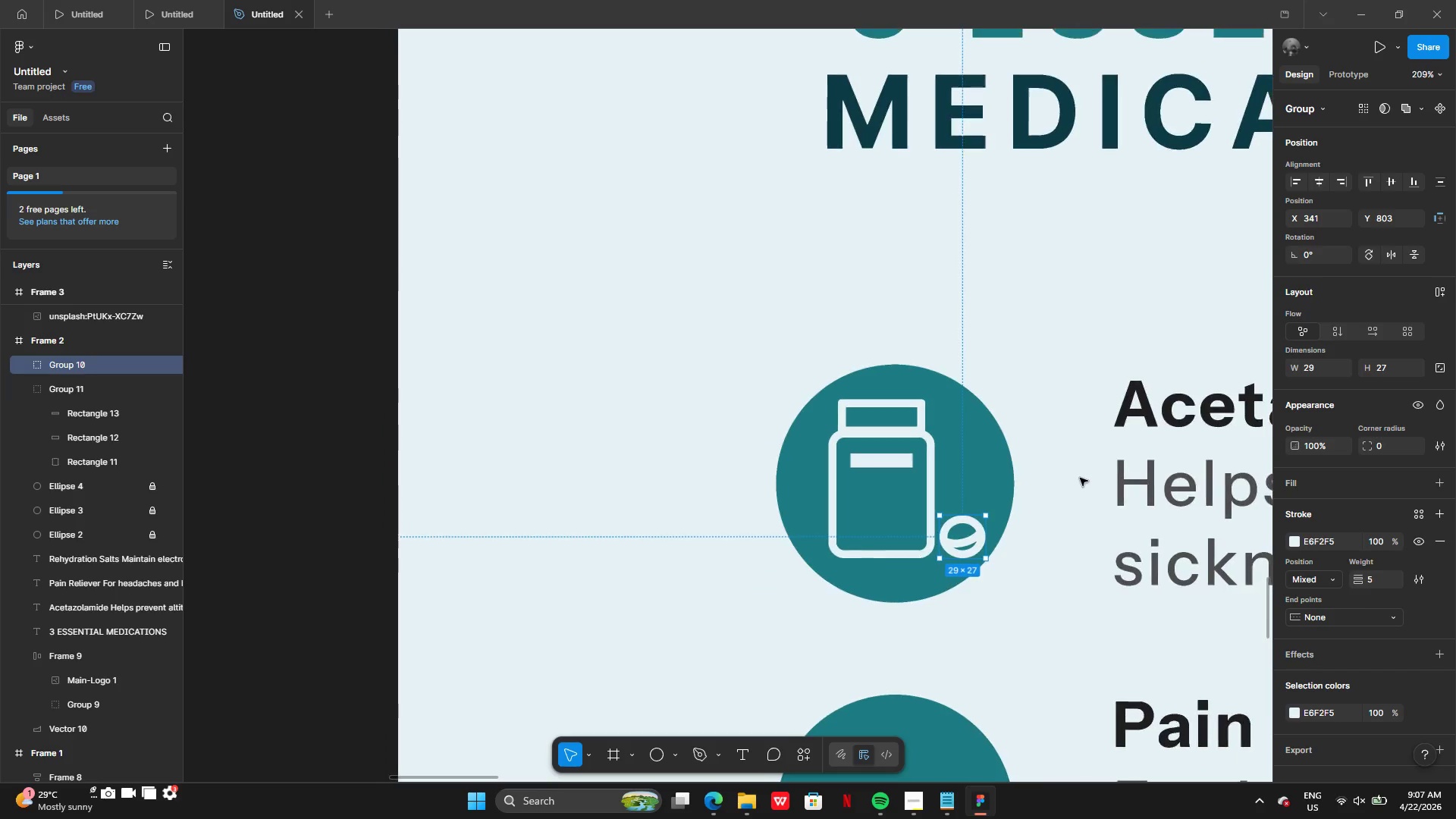 
left_click([1081, 478])
 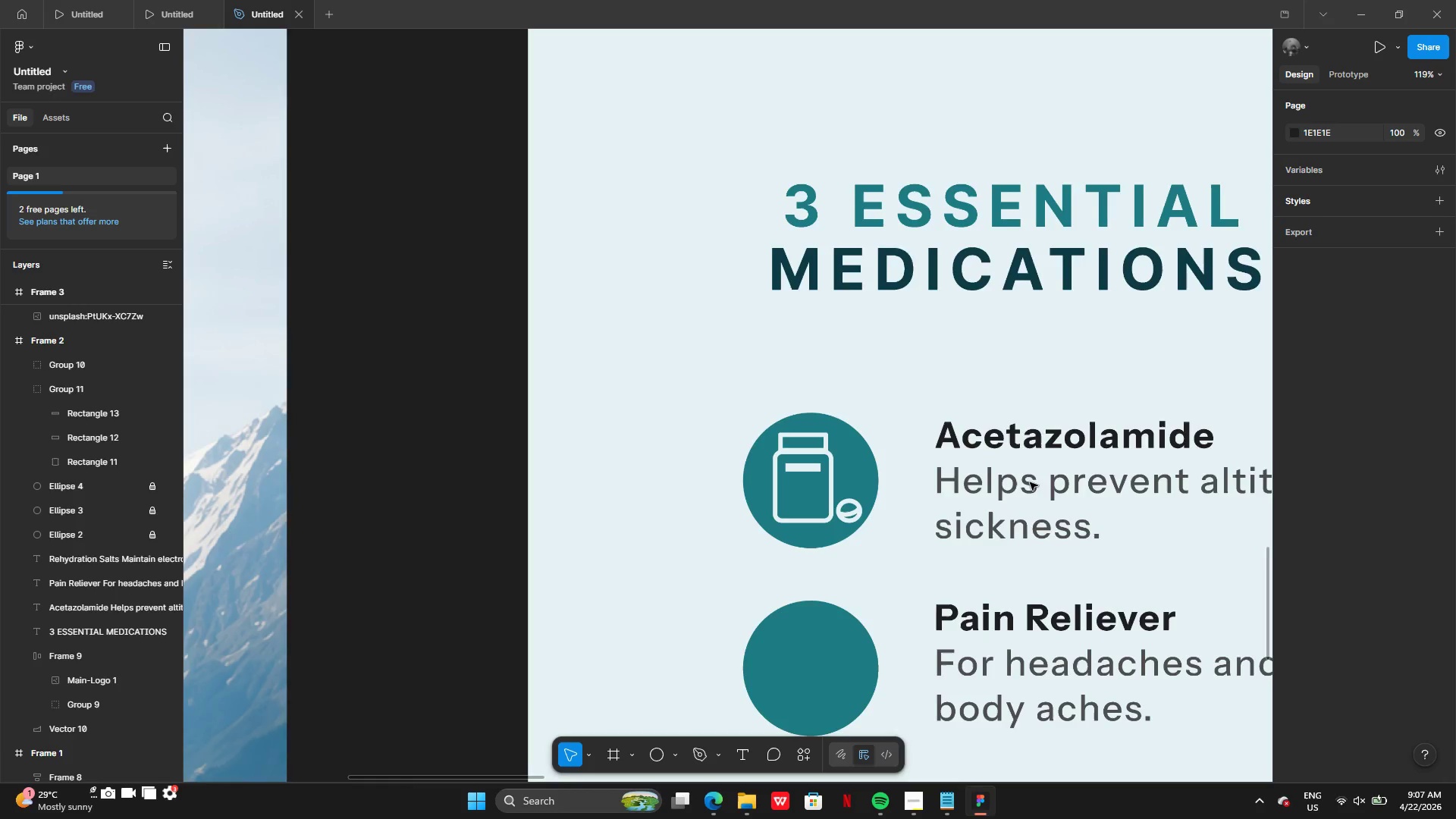 
key(Control+Z)
 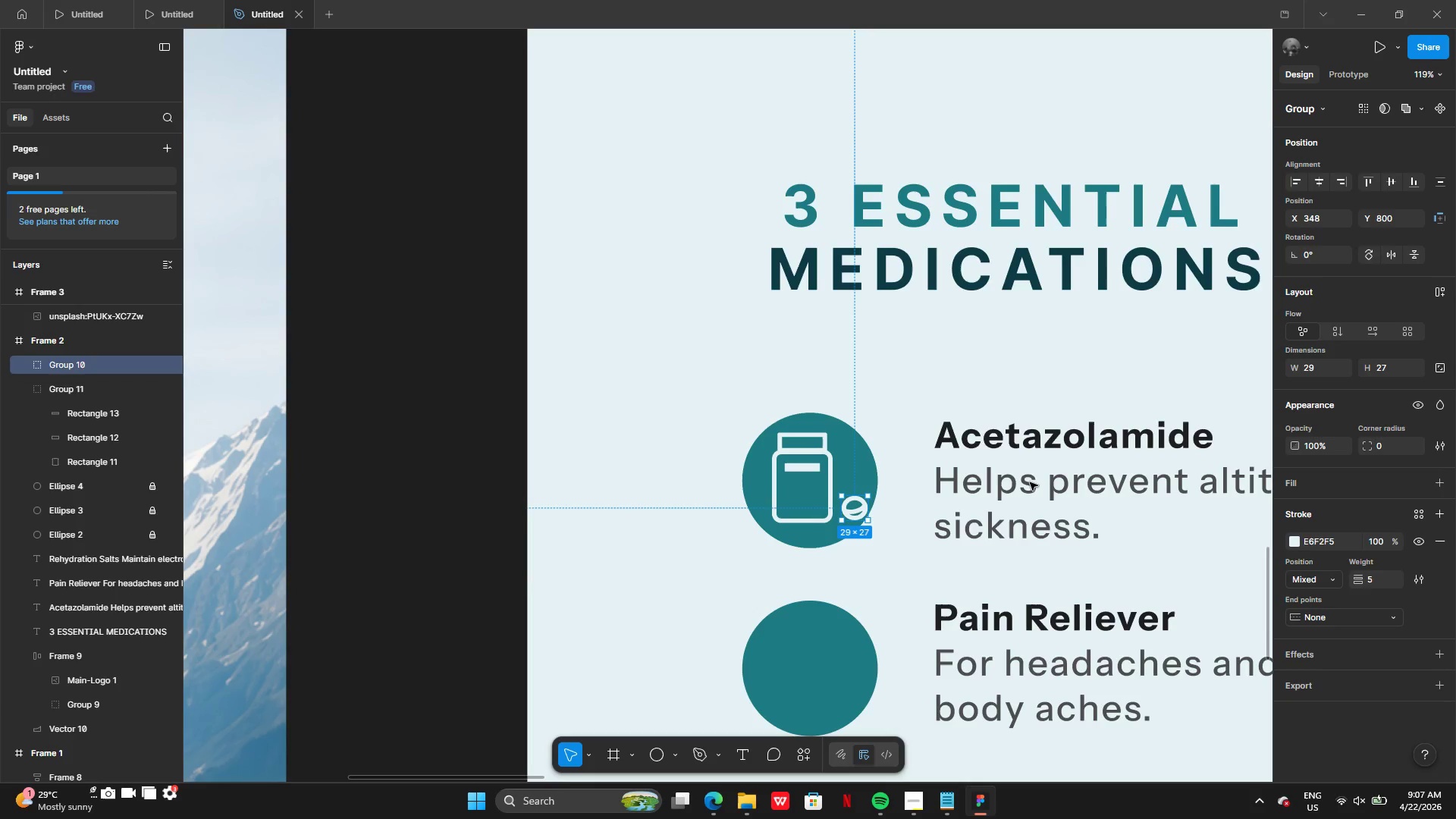 
key(Control+Z)
 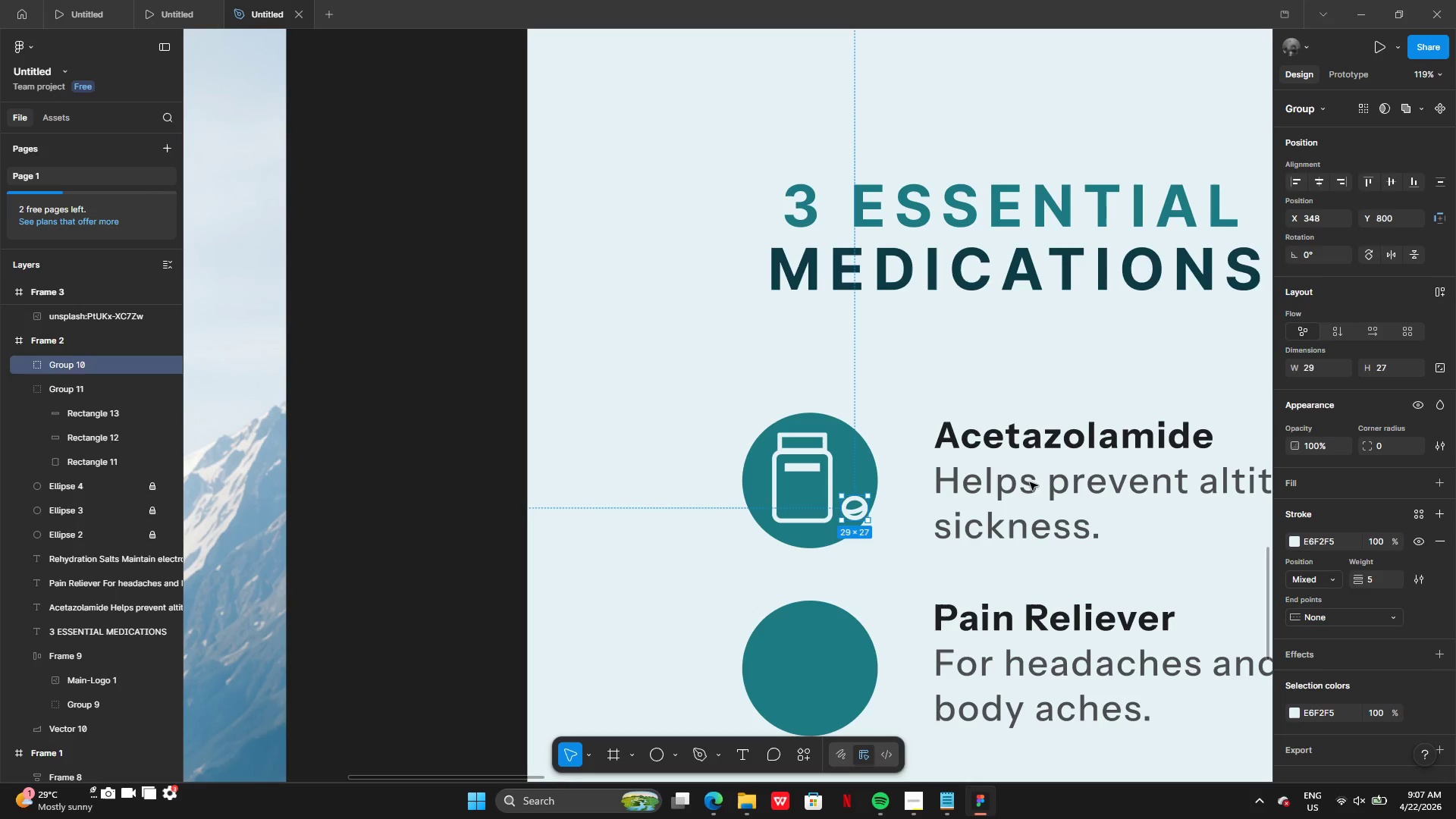 
key(Control+Z)
 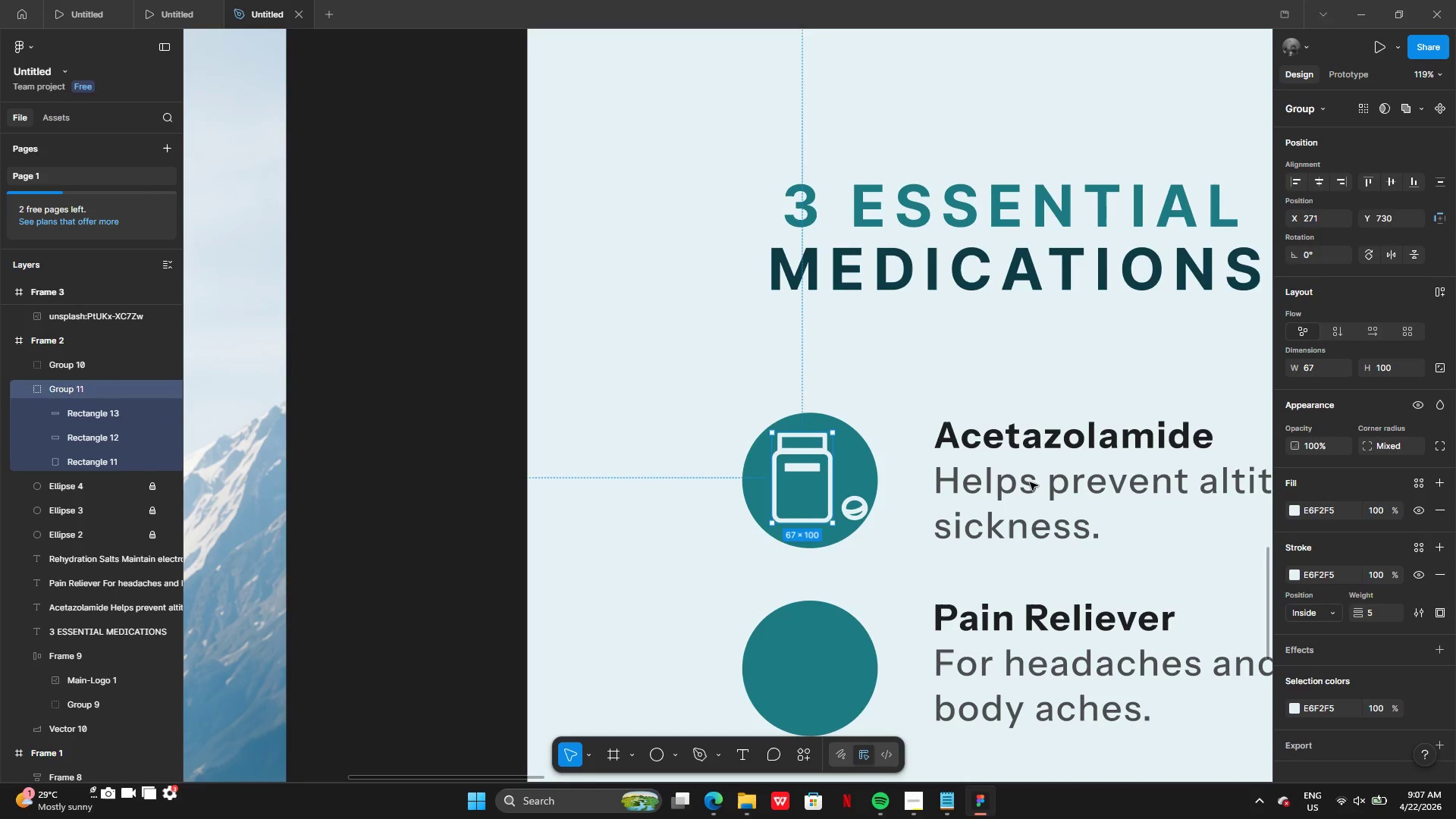 
key(Control+Z)
 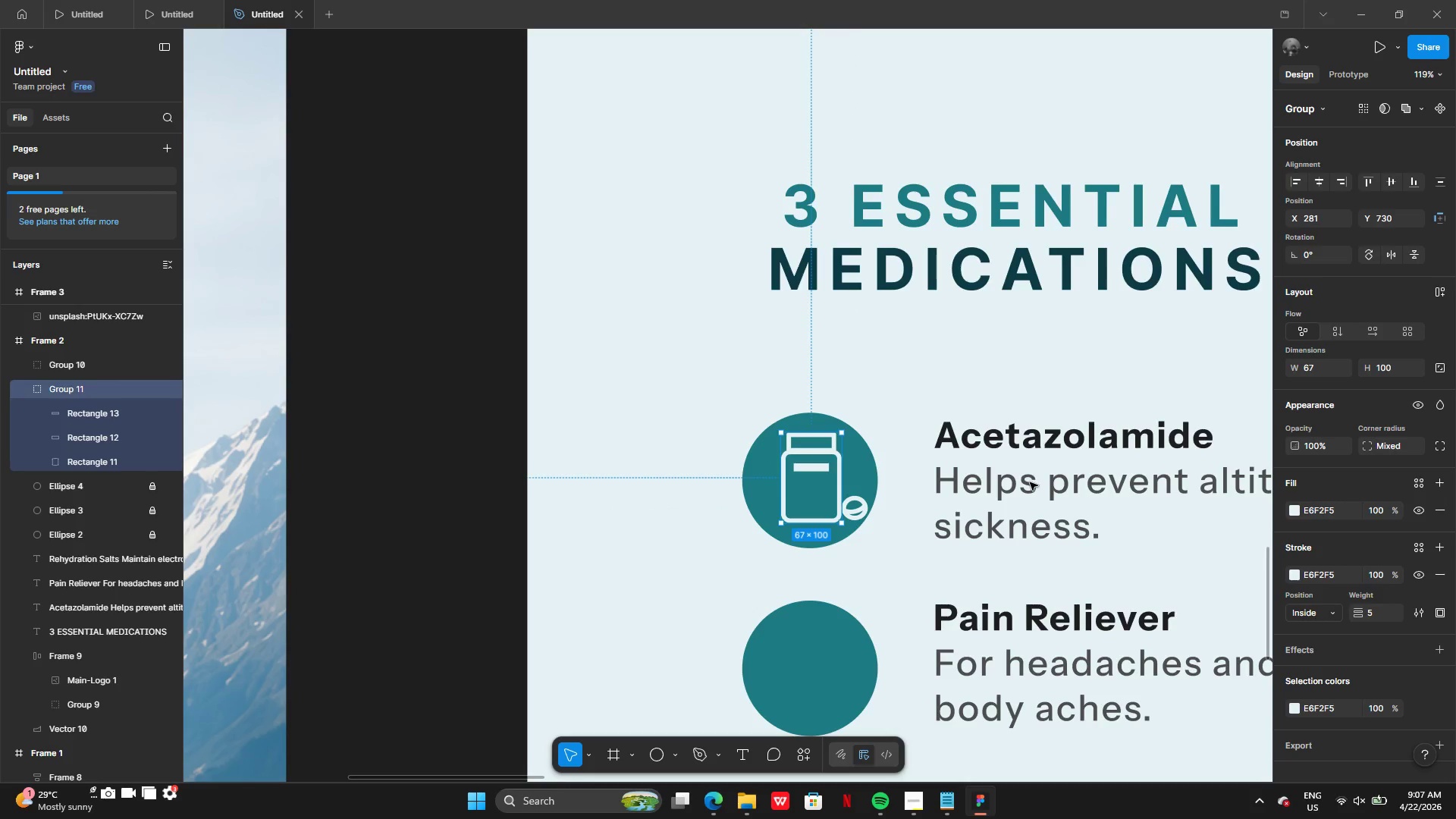 
key(Control+Z)
 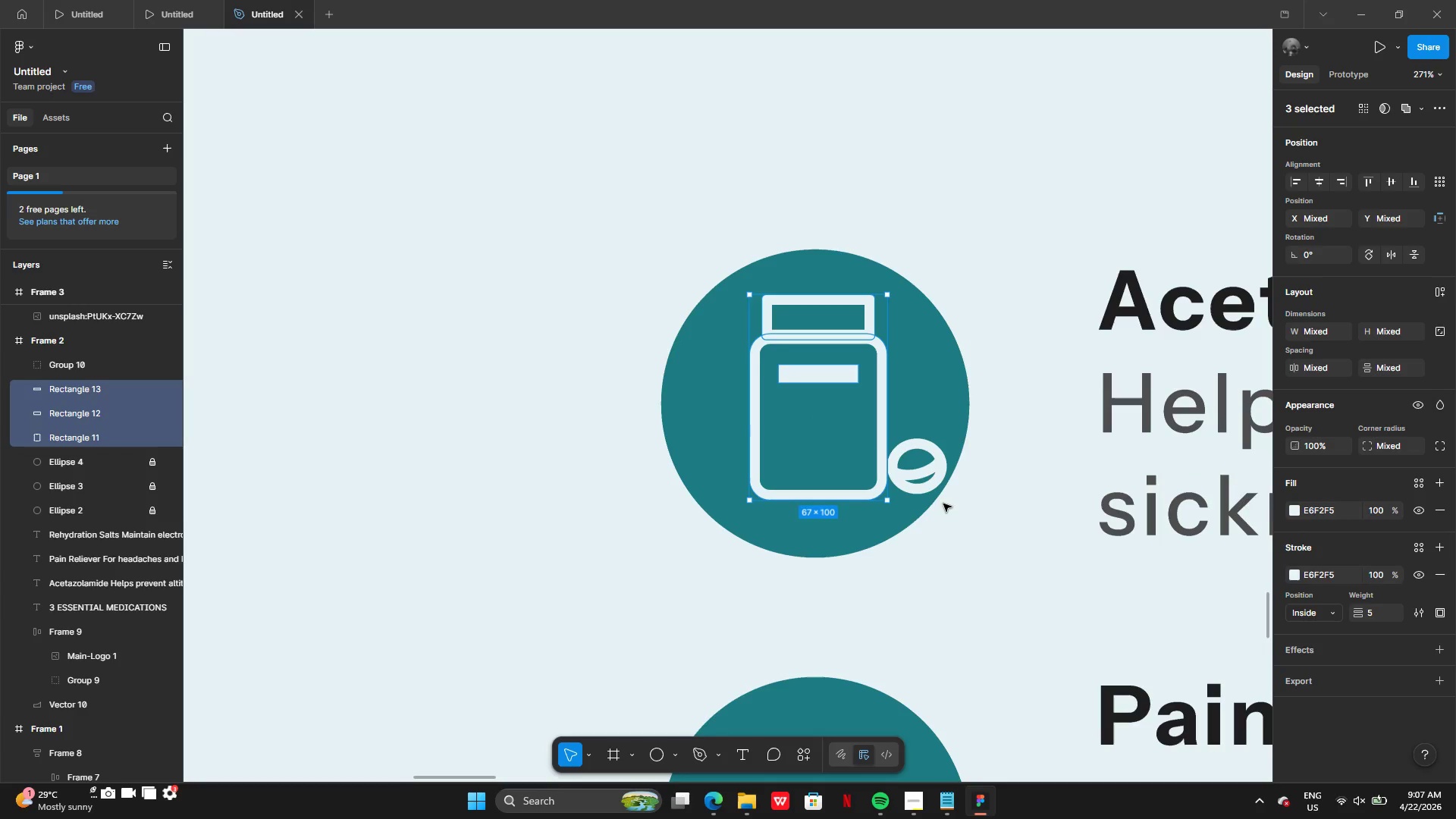 
key(Control+Y)
 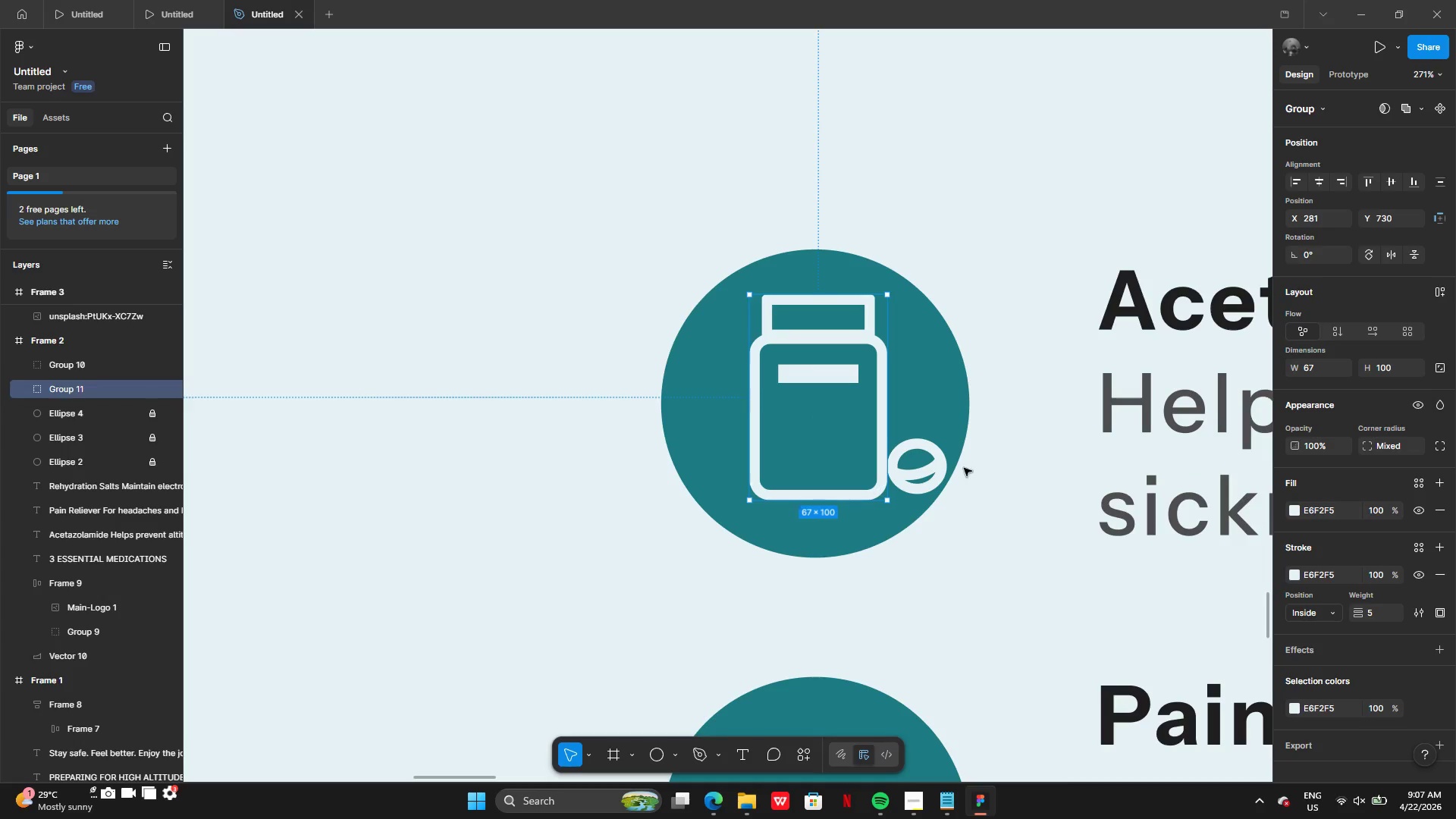 
left_click([934, 472])
 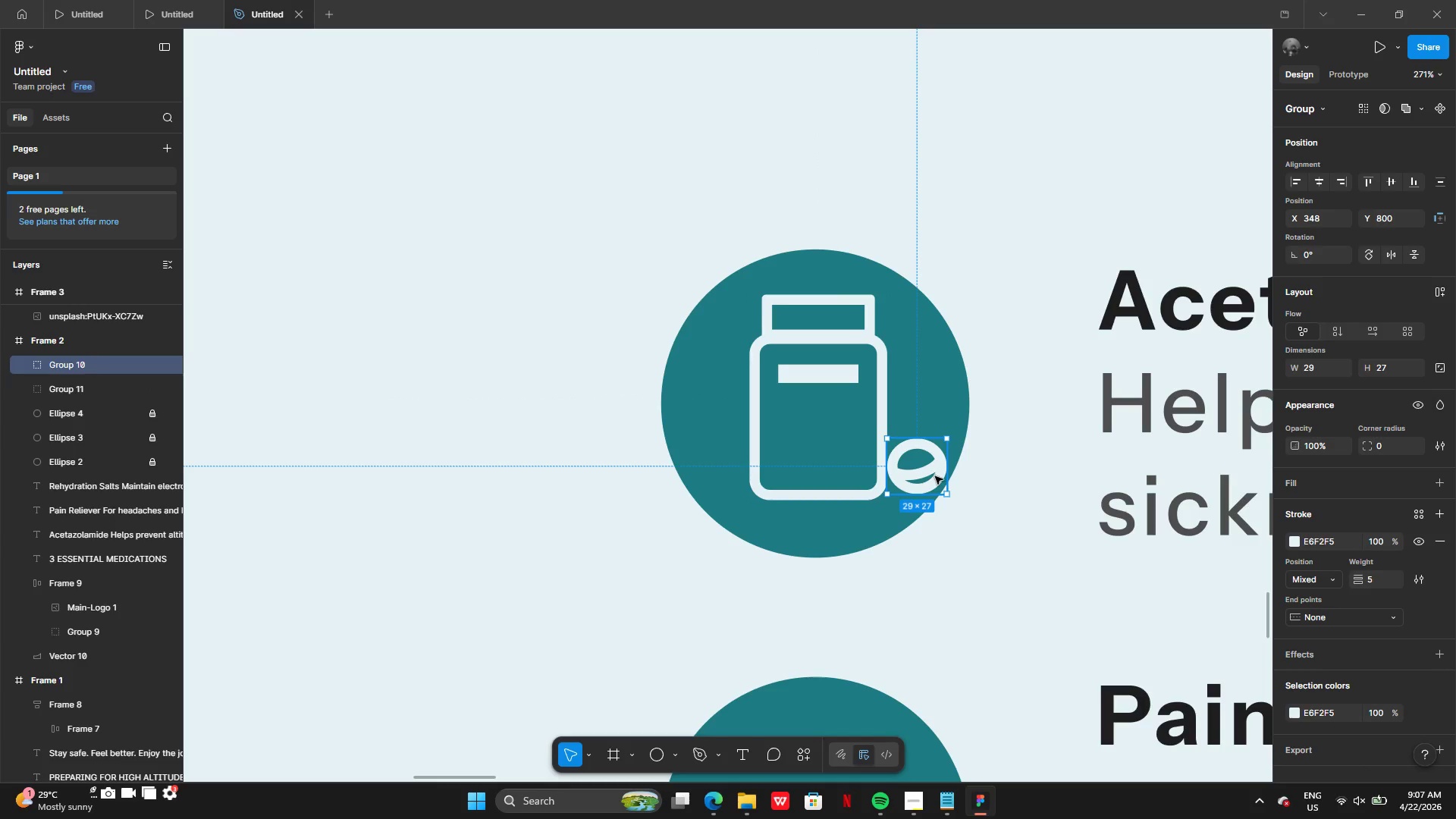 
left_click_drag(start_coordinate=[935, 476], to_coordinate=[837, 451])
 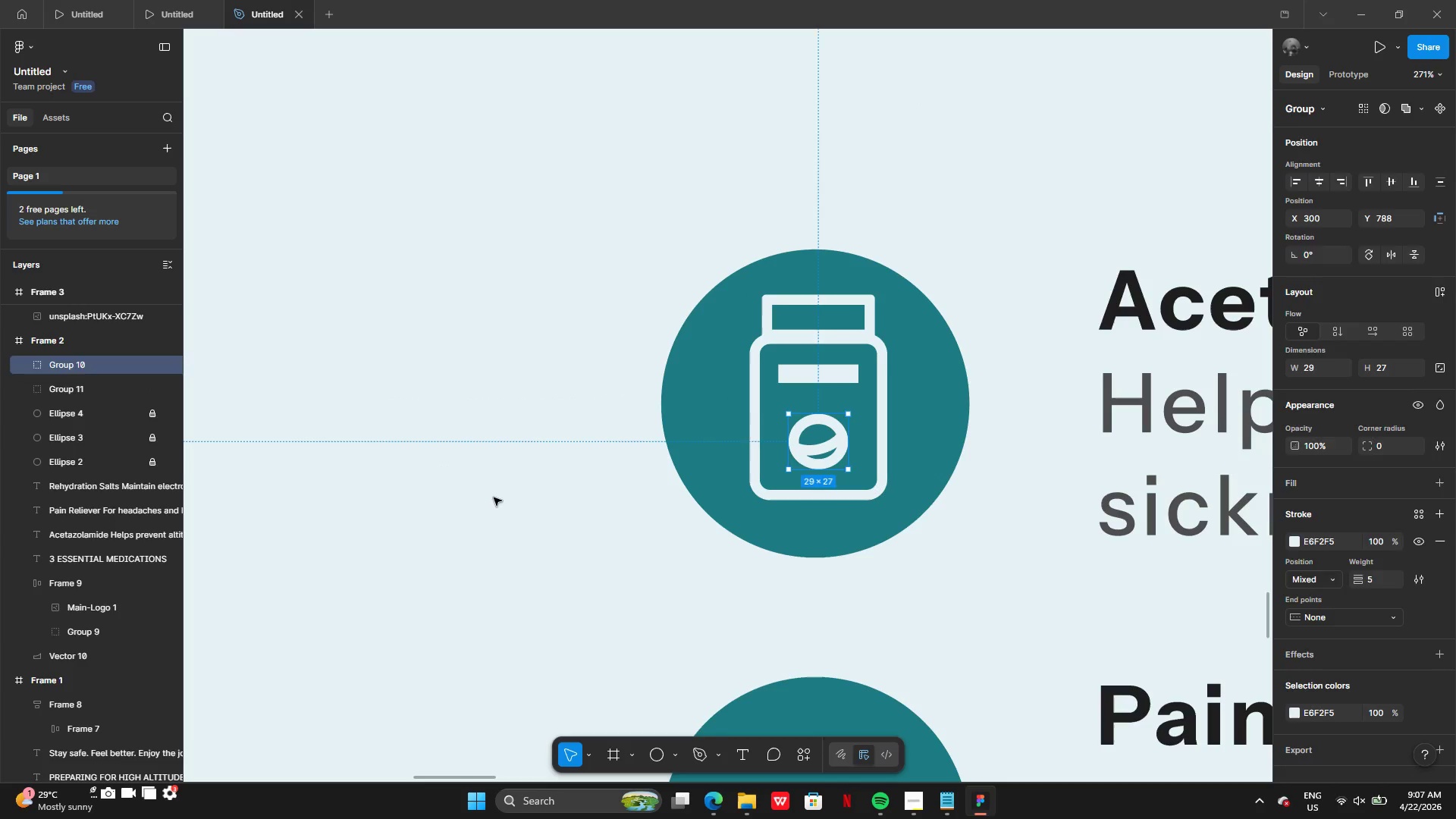 
left_click([494, 497])
 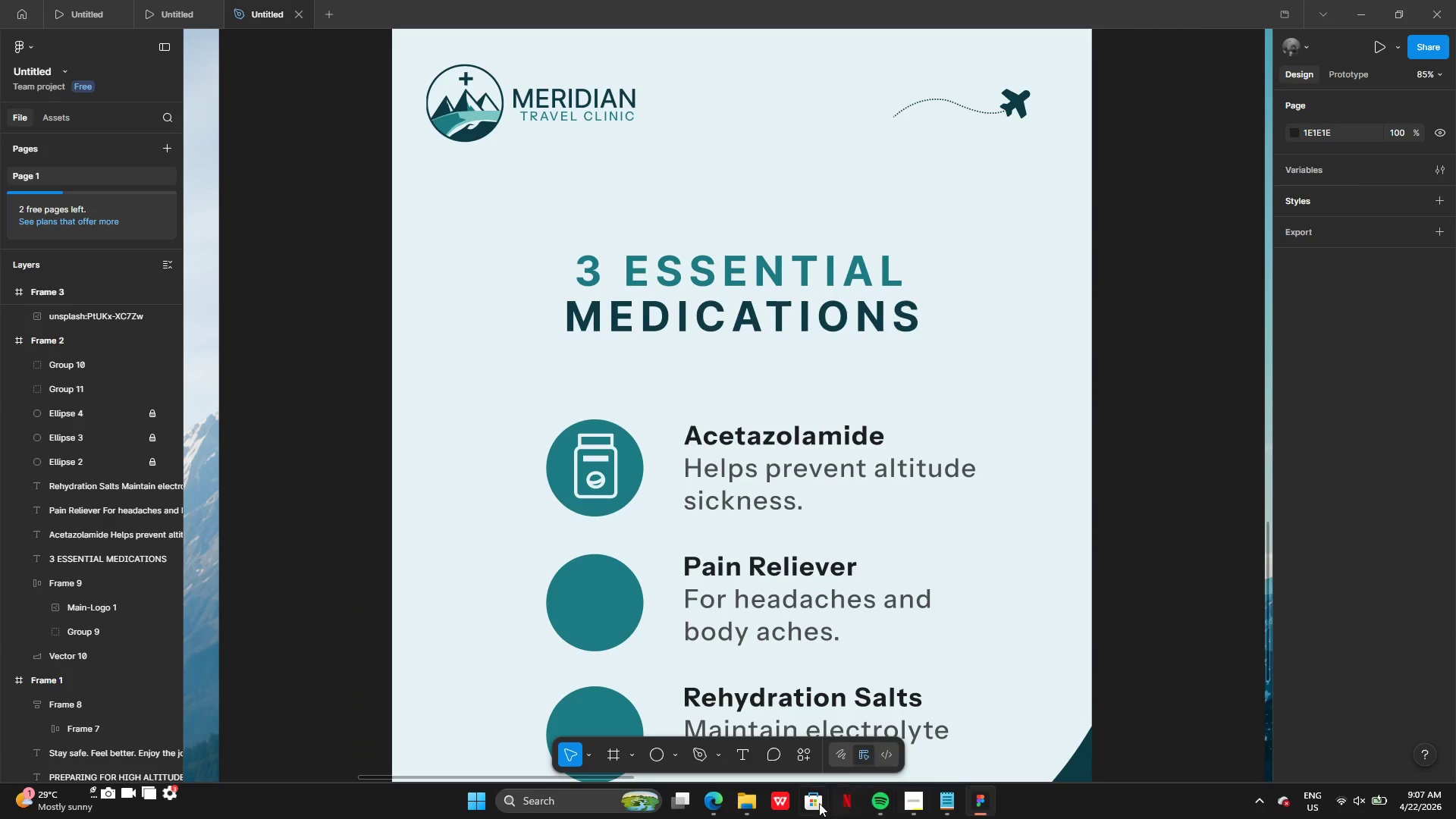 
left_click([711, 798])
 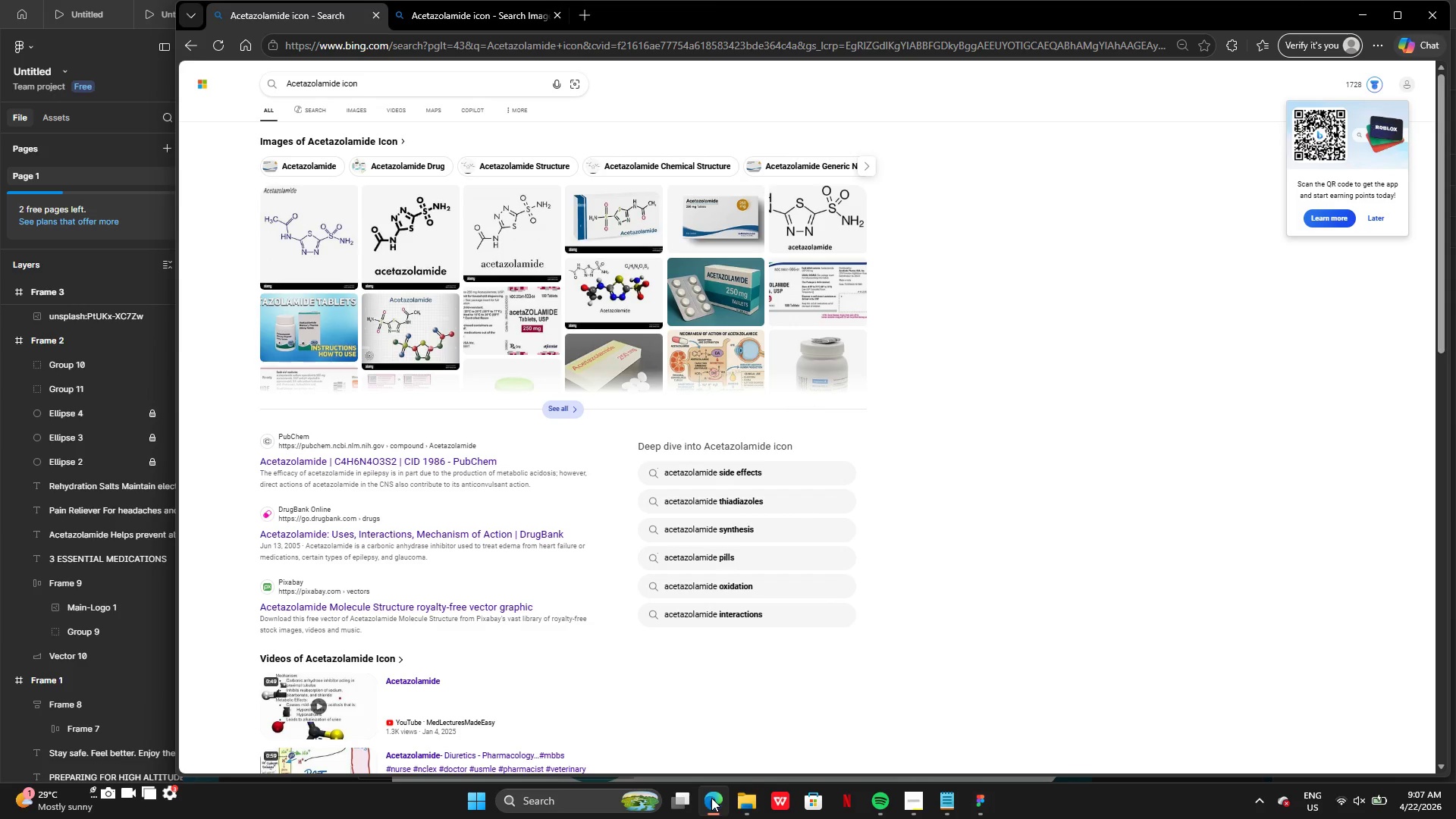 
left_click([711, 798])
 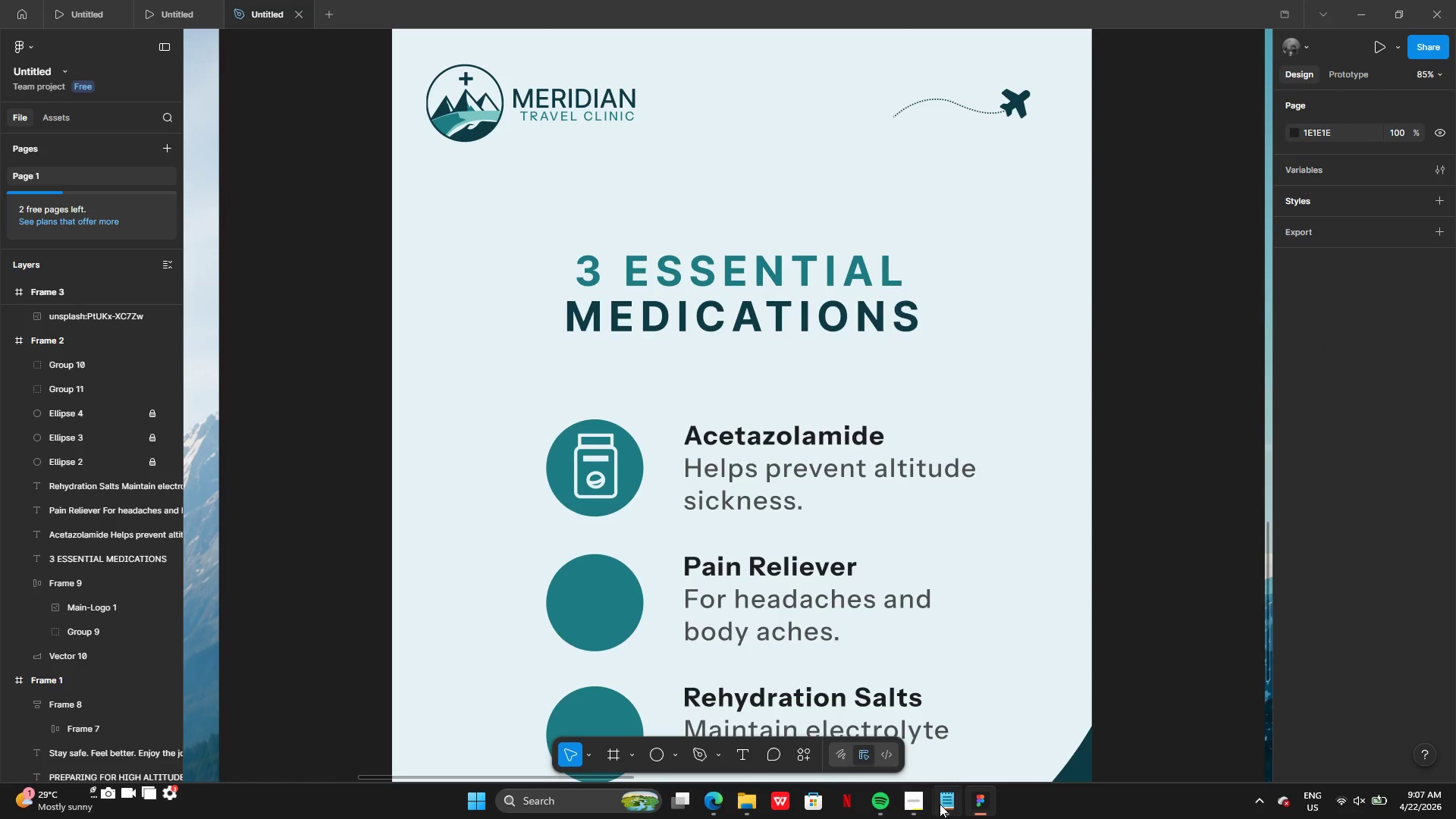 
double_click([937, 804])
 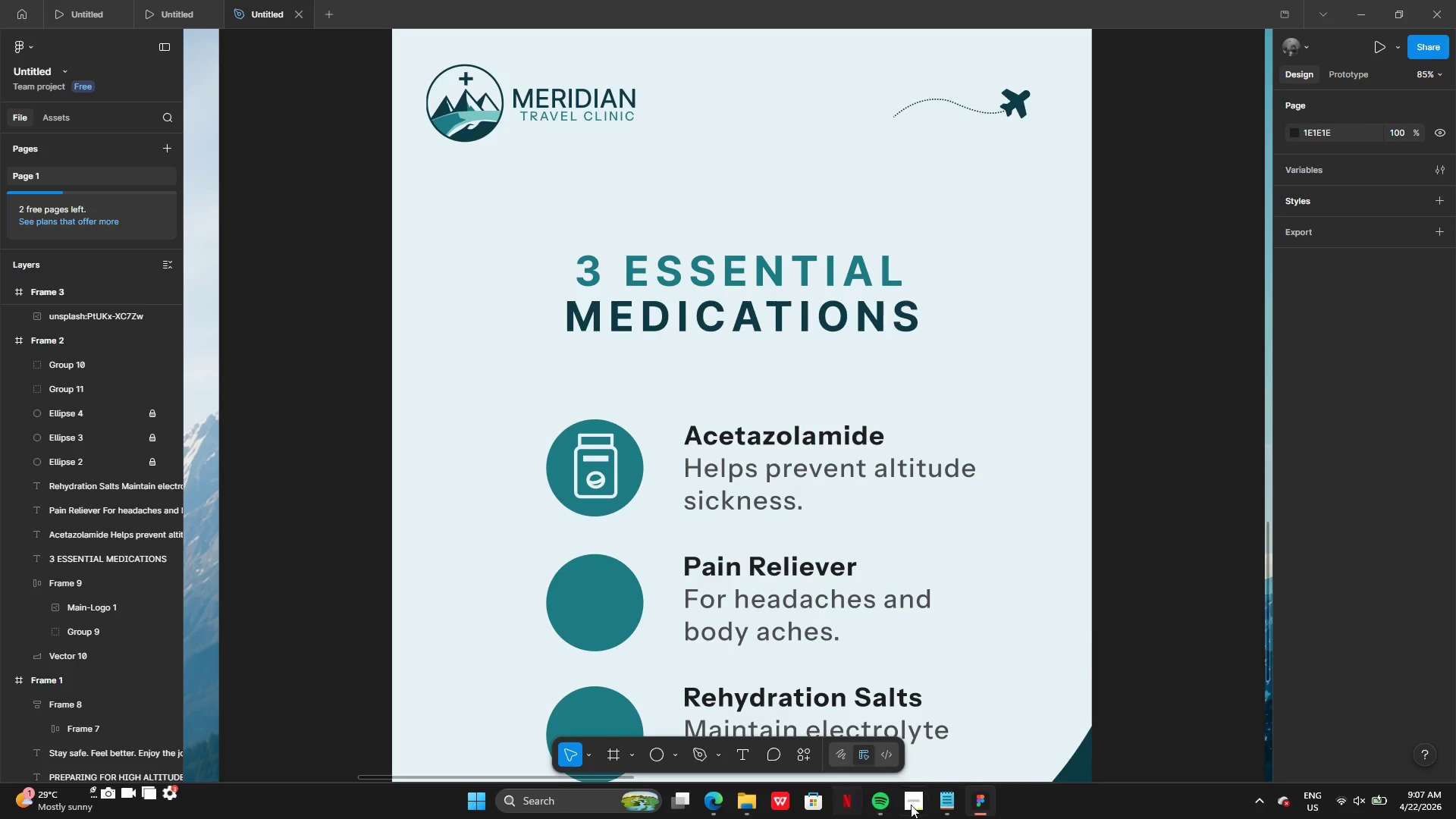 
left_click([915, 804])